 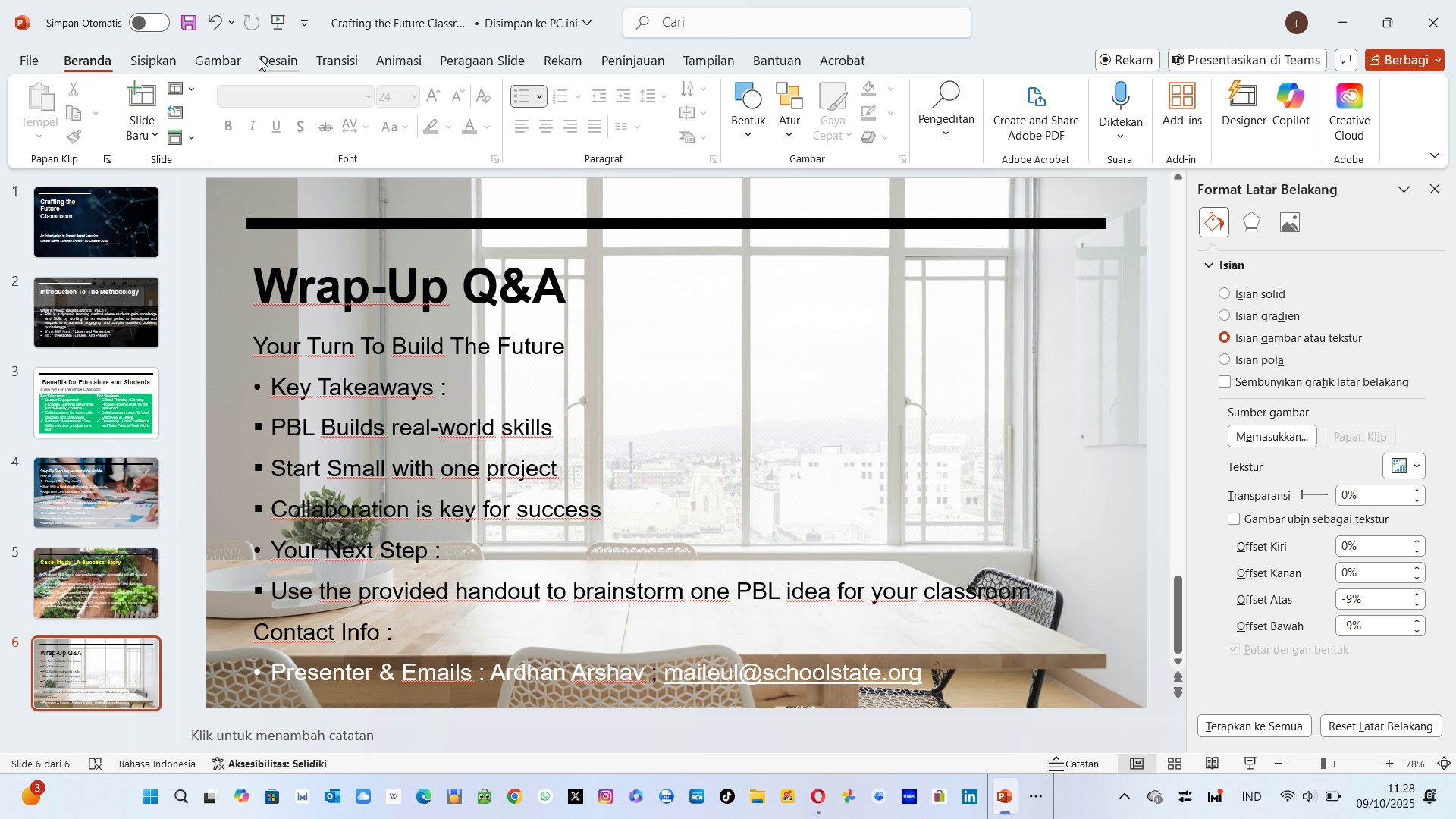 
left_click([265, 57])
 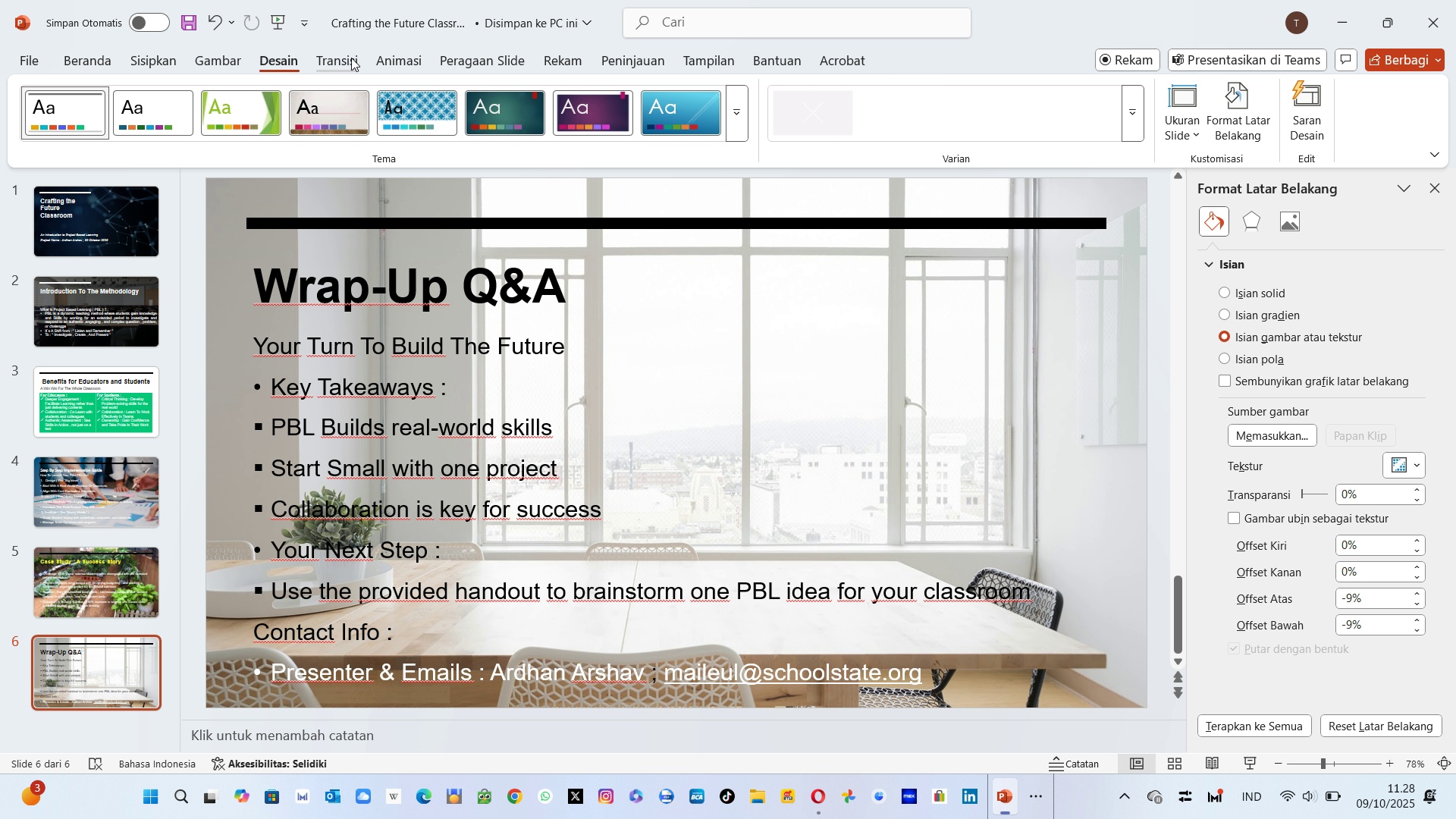 
left_click([353, 60])
 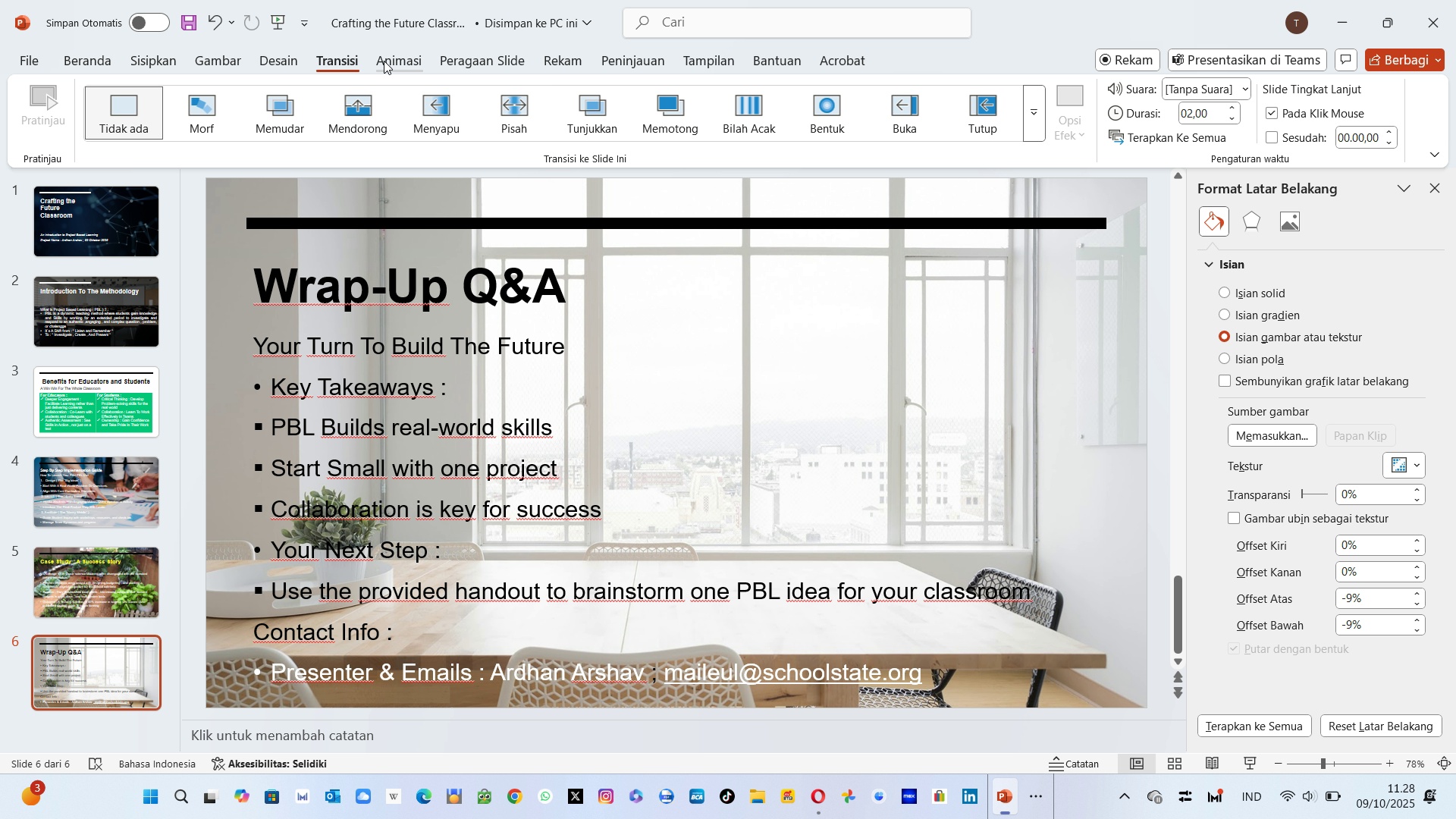 
left_click([384, 61])
 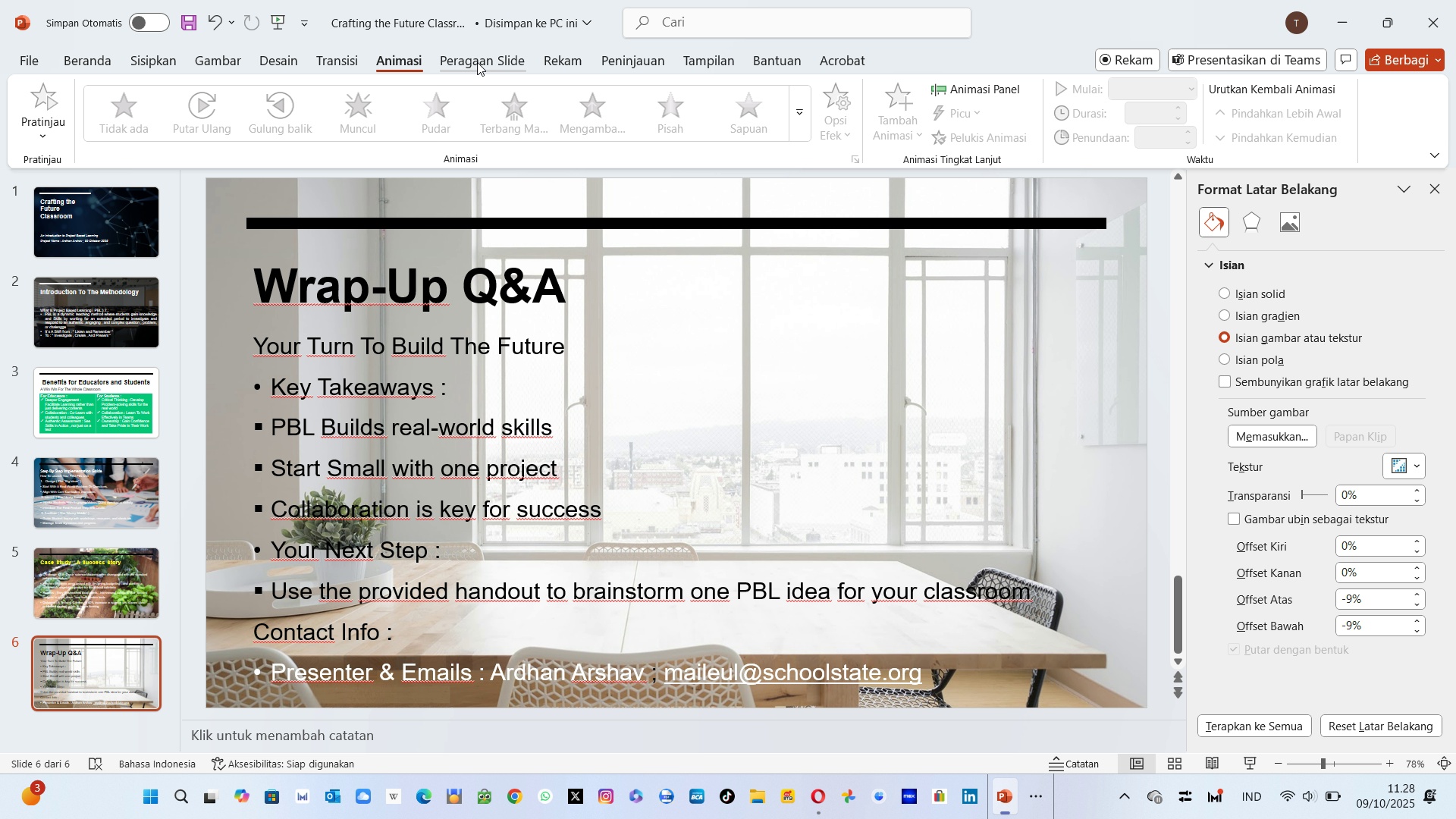 
left_click([477, 62])
 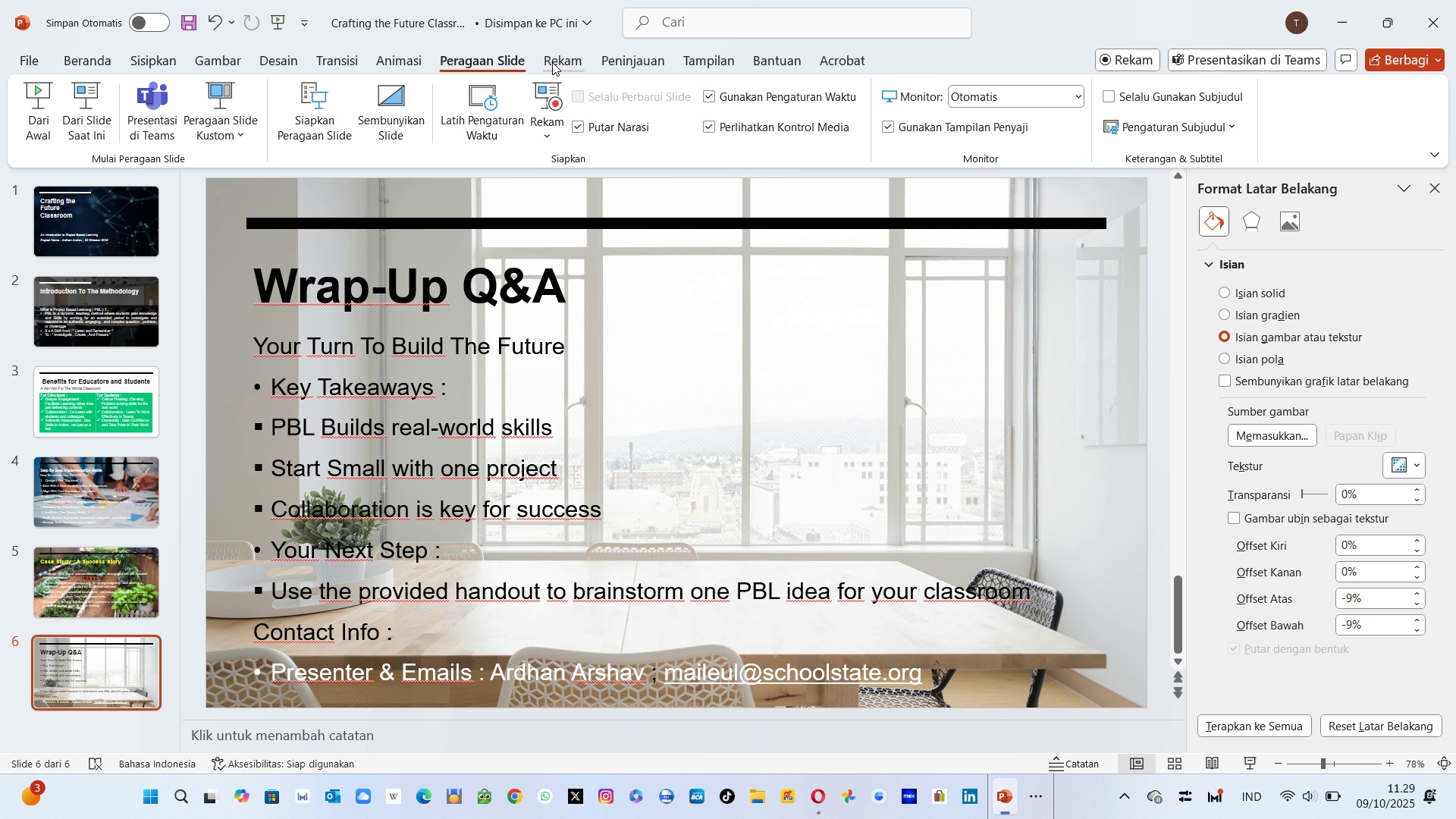 
left_click([552, 62])
 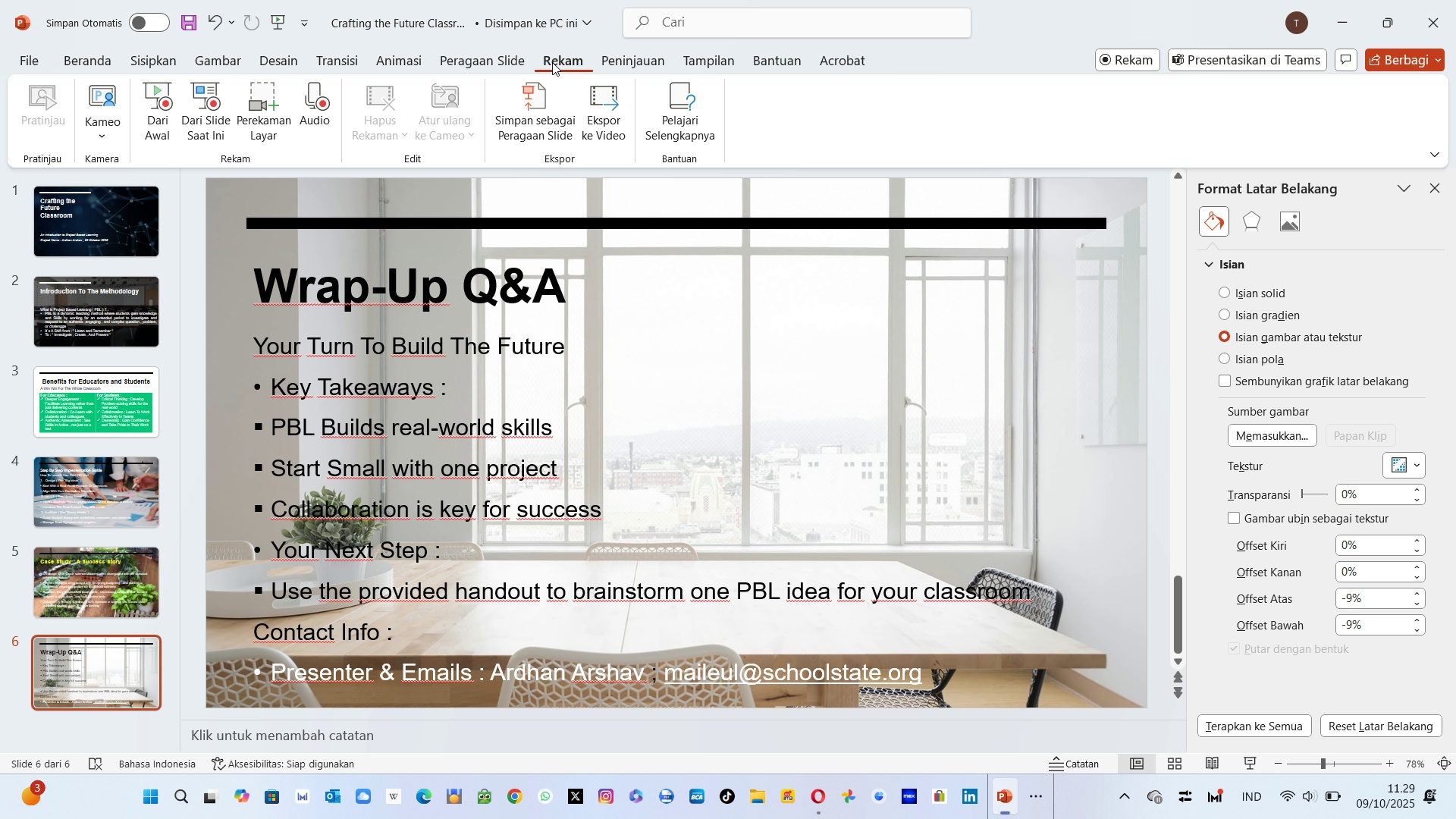 
left_click([622, 67])
 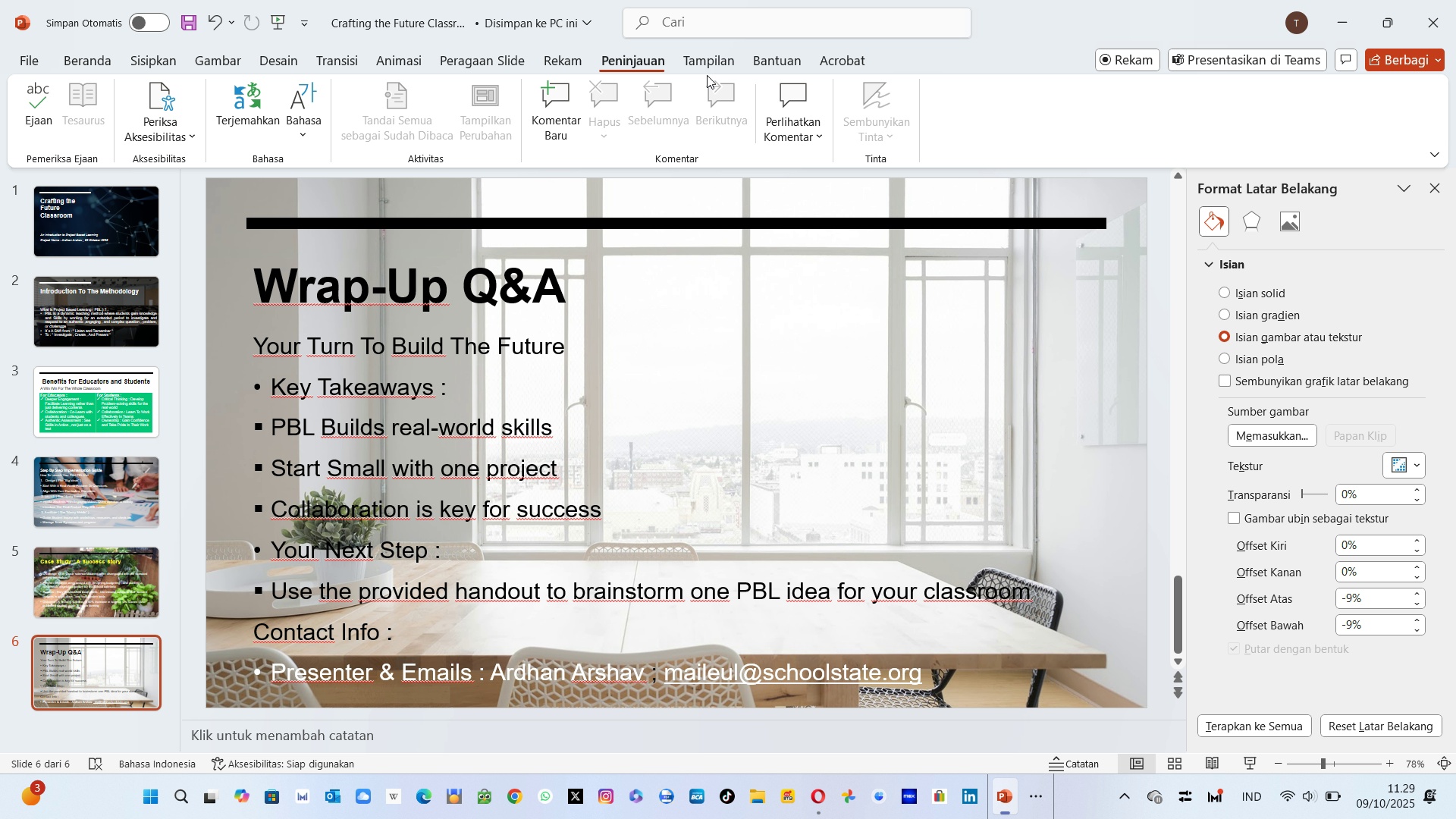 
left_click([708, 75])
 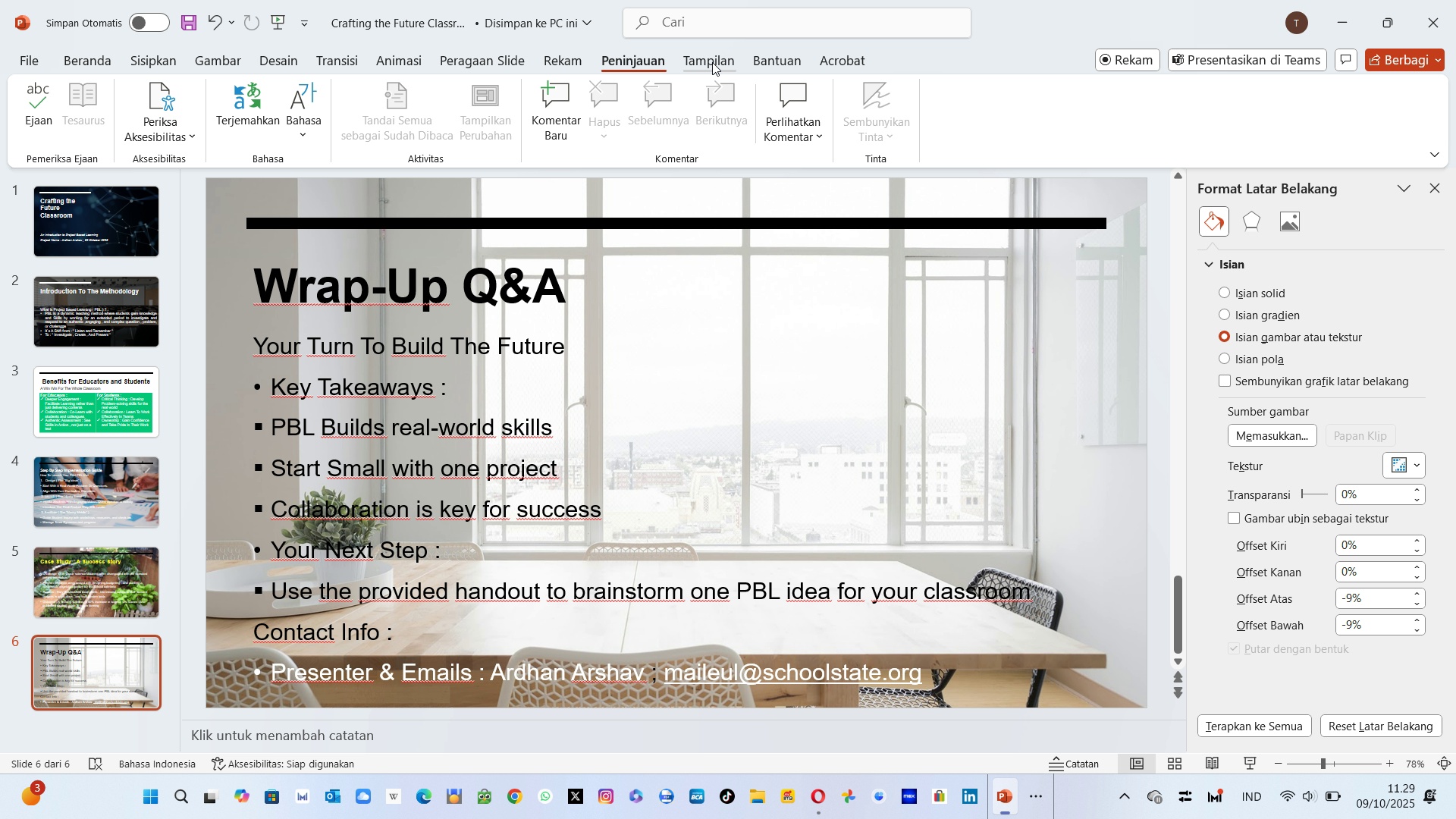 
left_click([712, 62])
 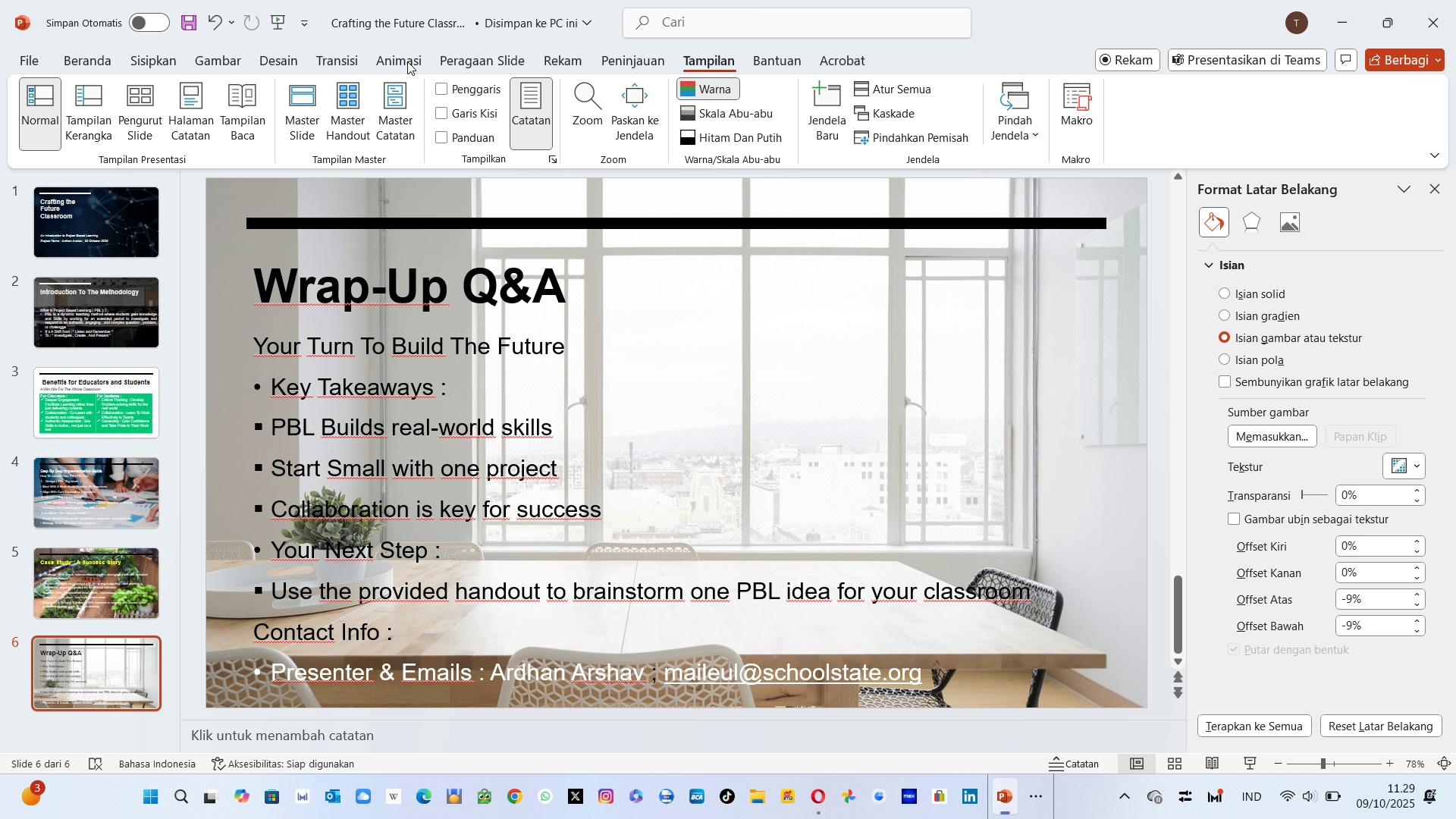 
wait(6.4)
 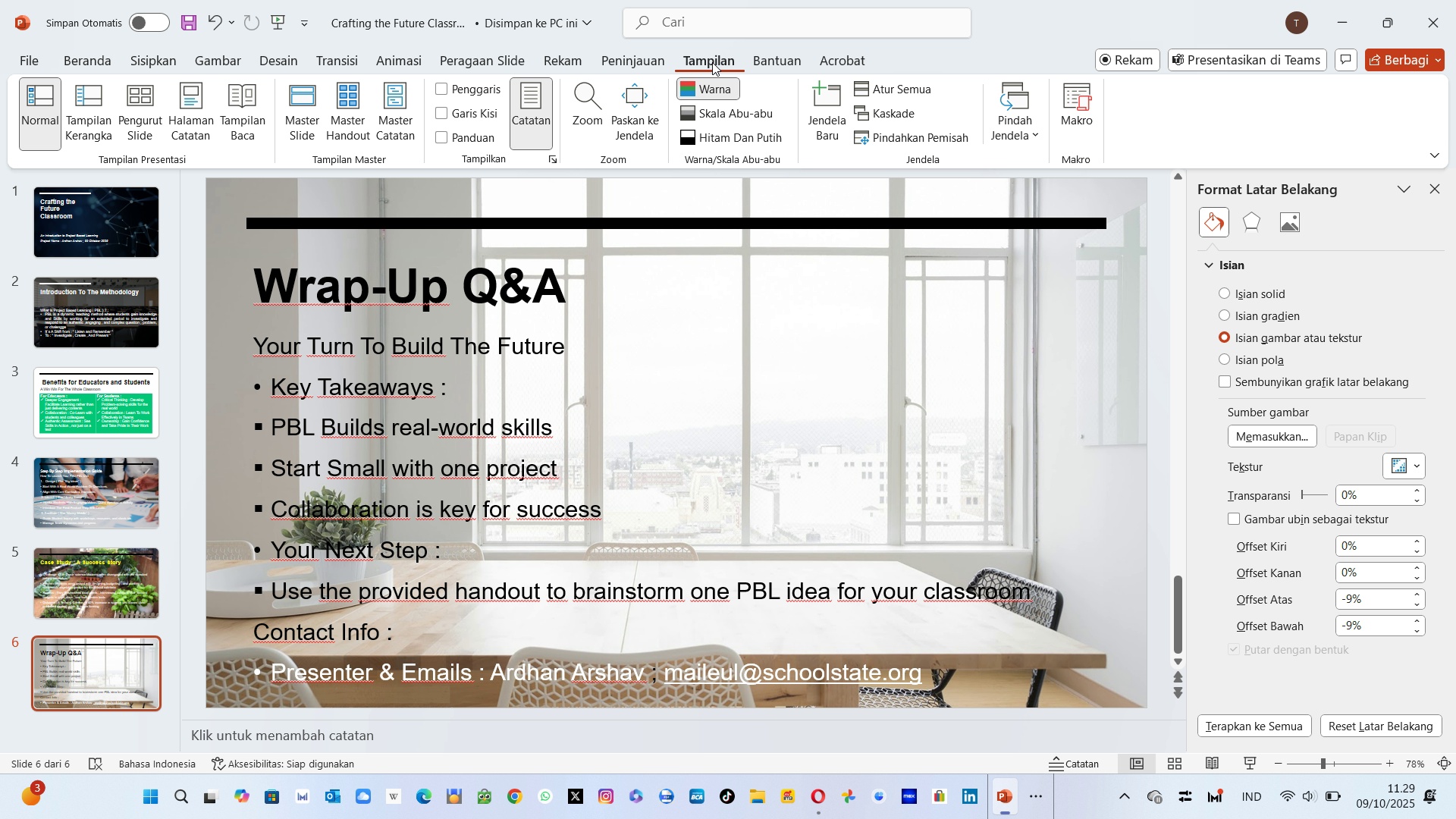 
left_click([152, 53])
 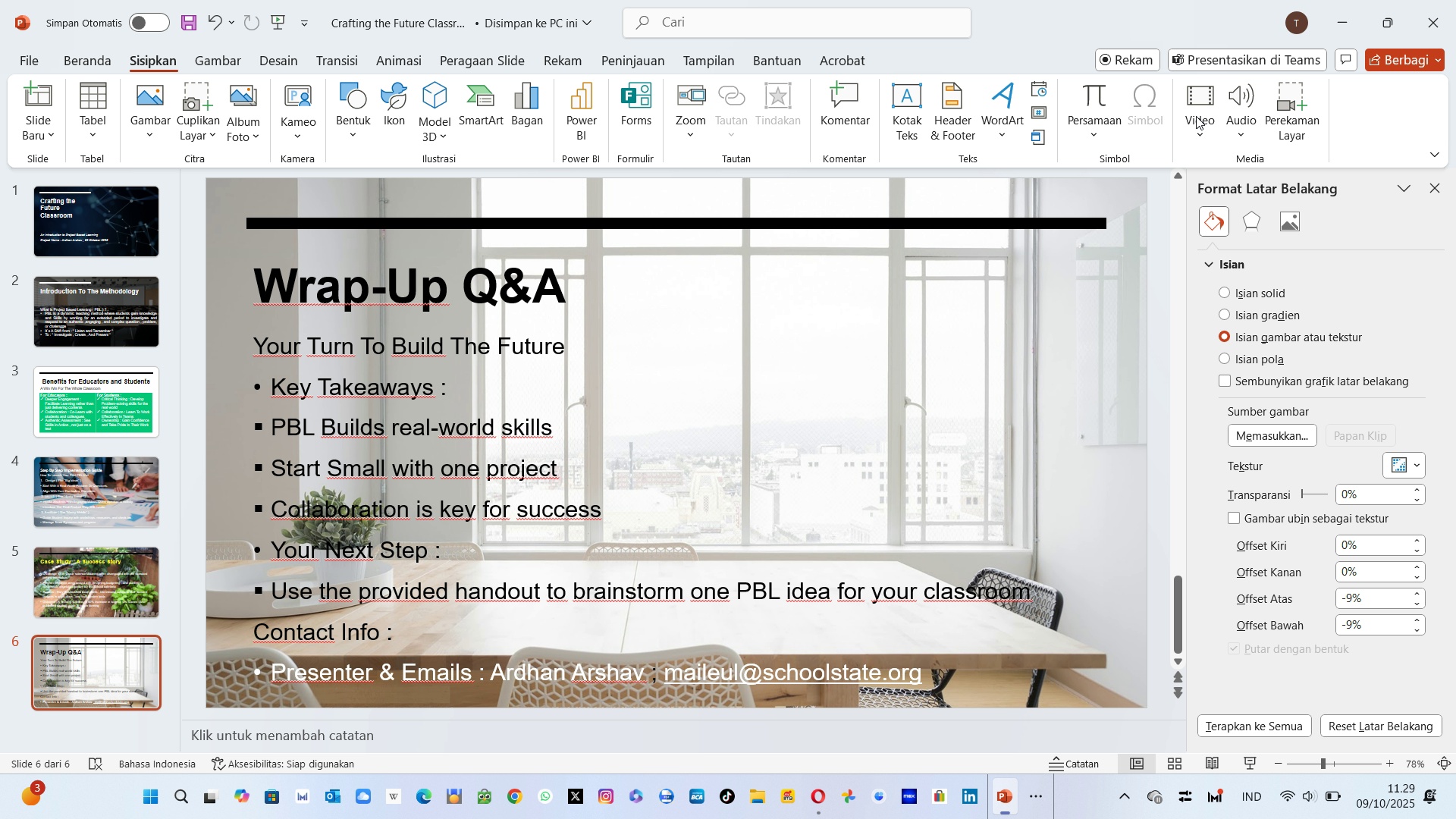 
wait(22.48)
 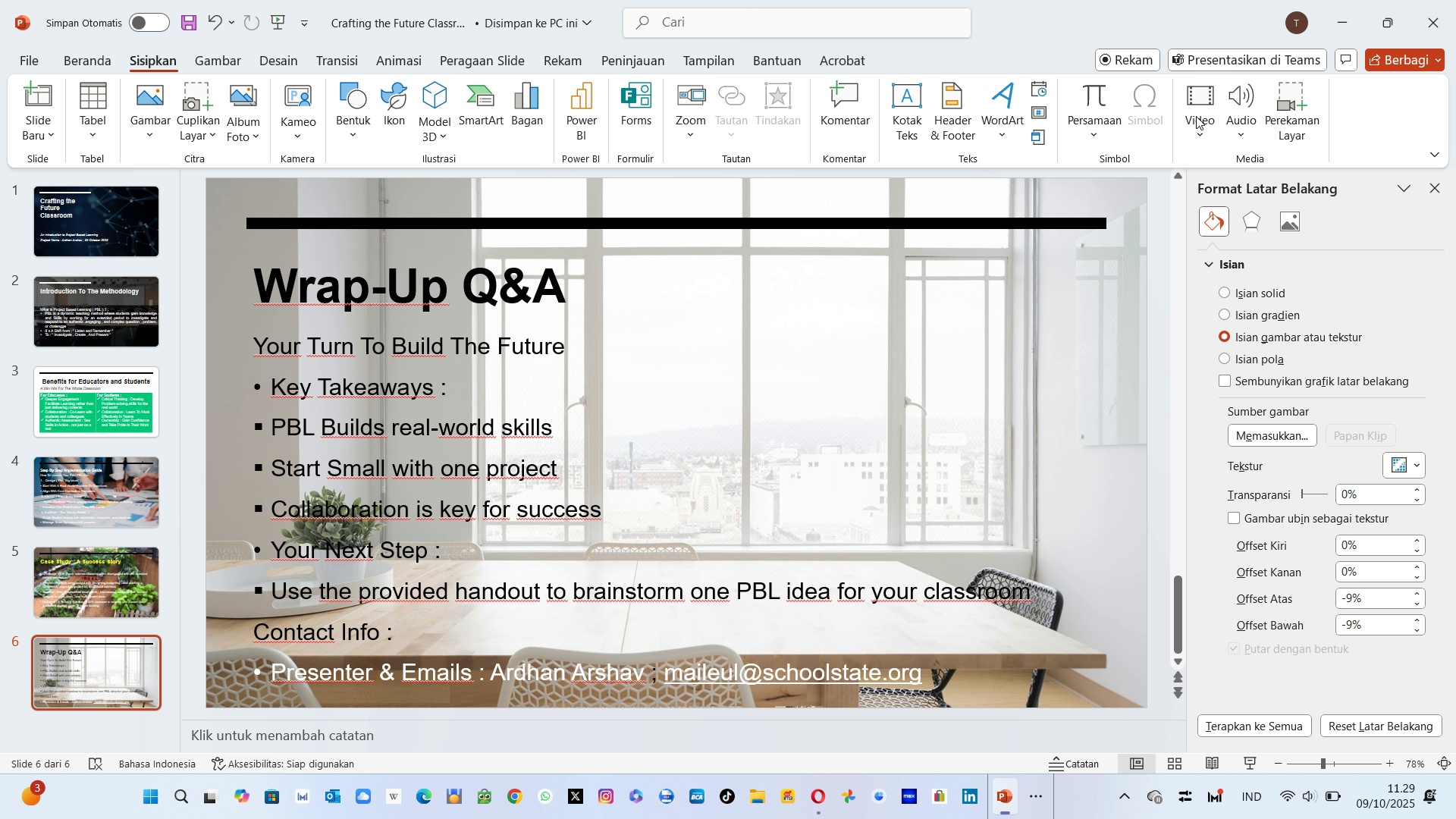 
left_click([353, 103])
 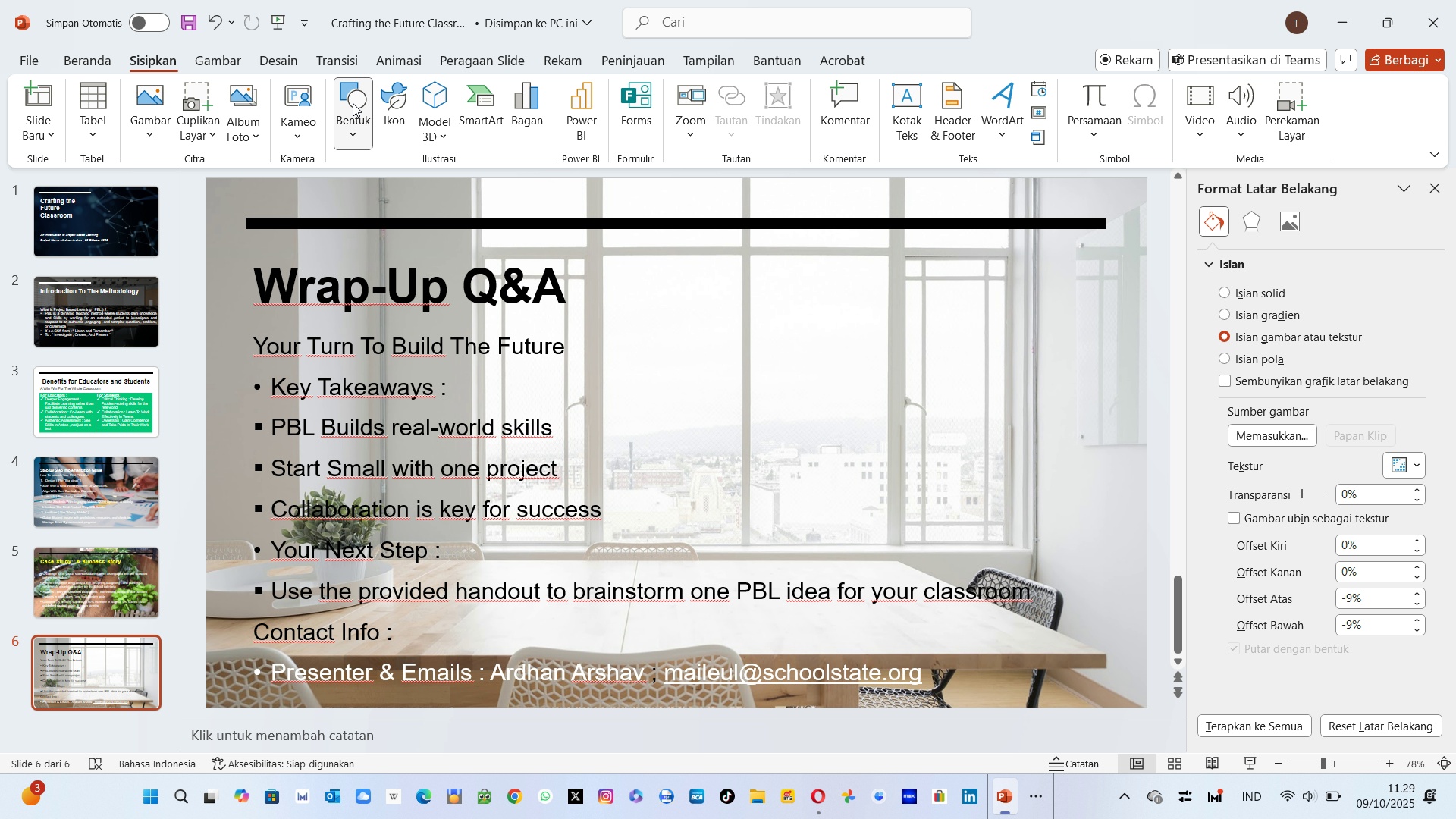 
left_click([353, 103])
 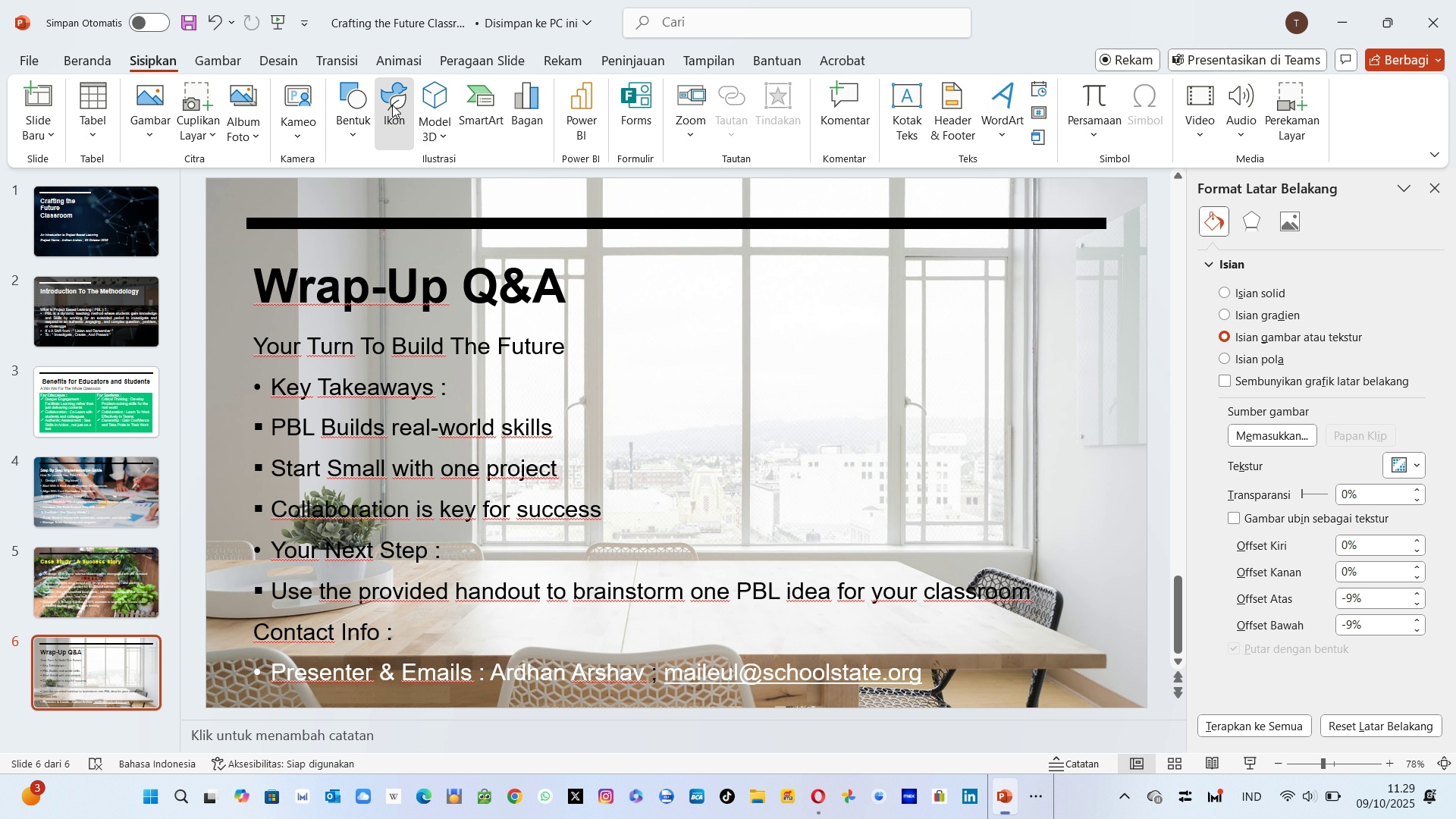 
left_click([392, 105])
 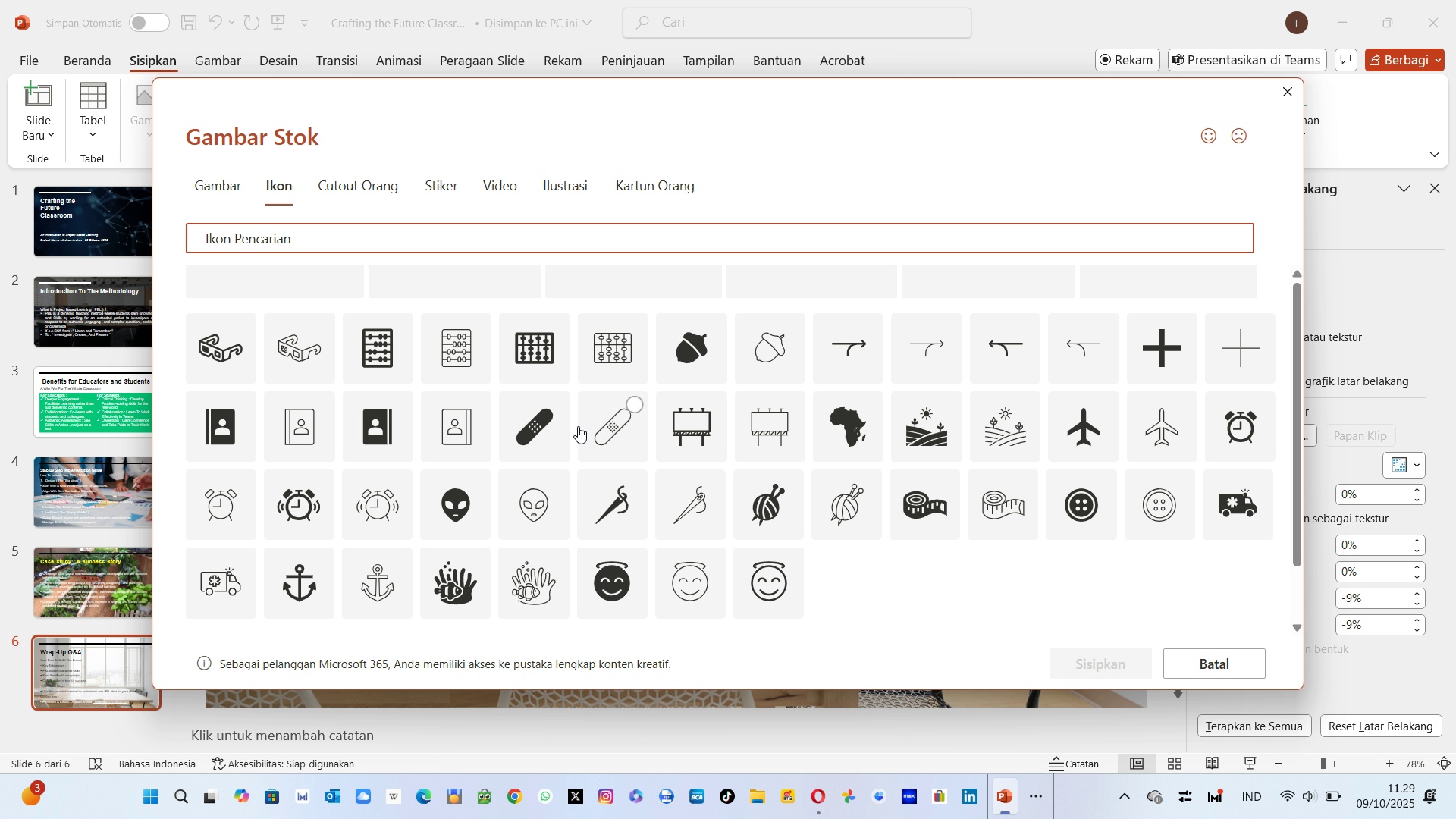 
wait(5.8)
 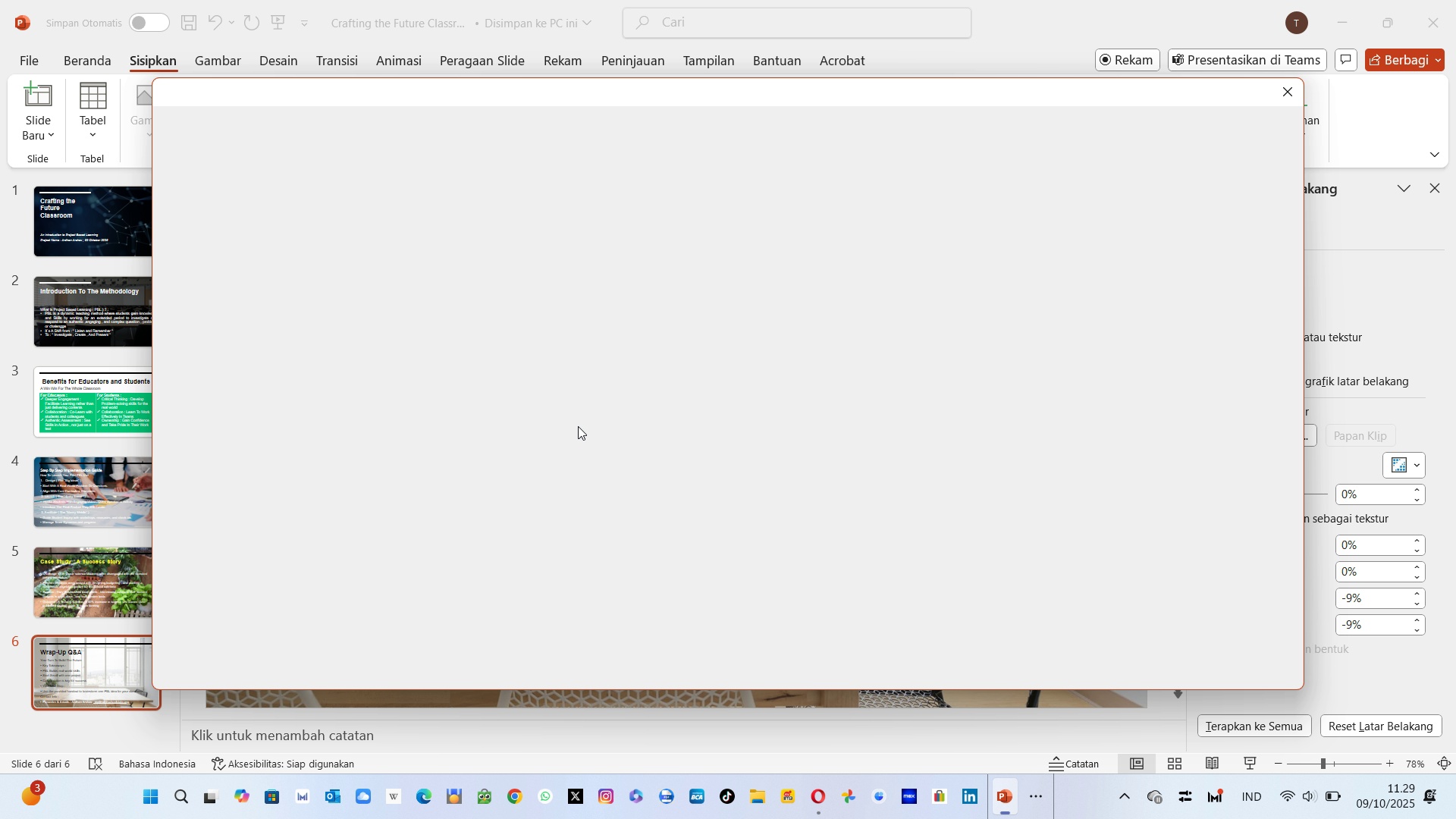 
left_click([229, 187])
 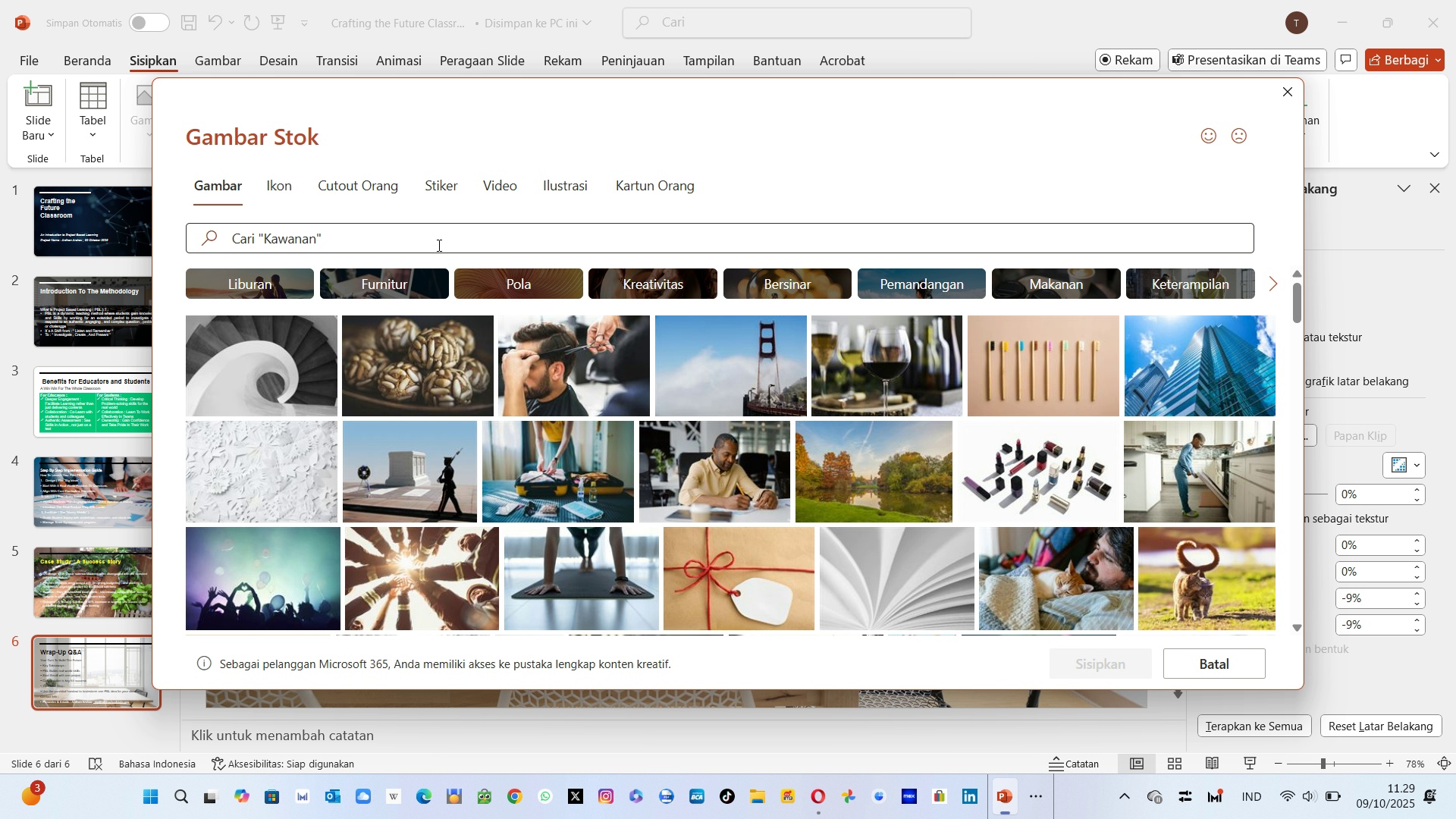 
left_click([438, 245])
 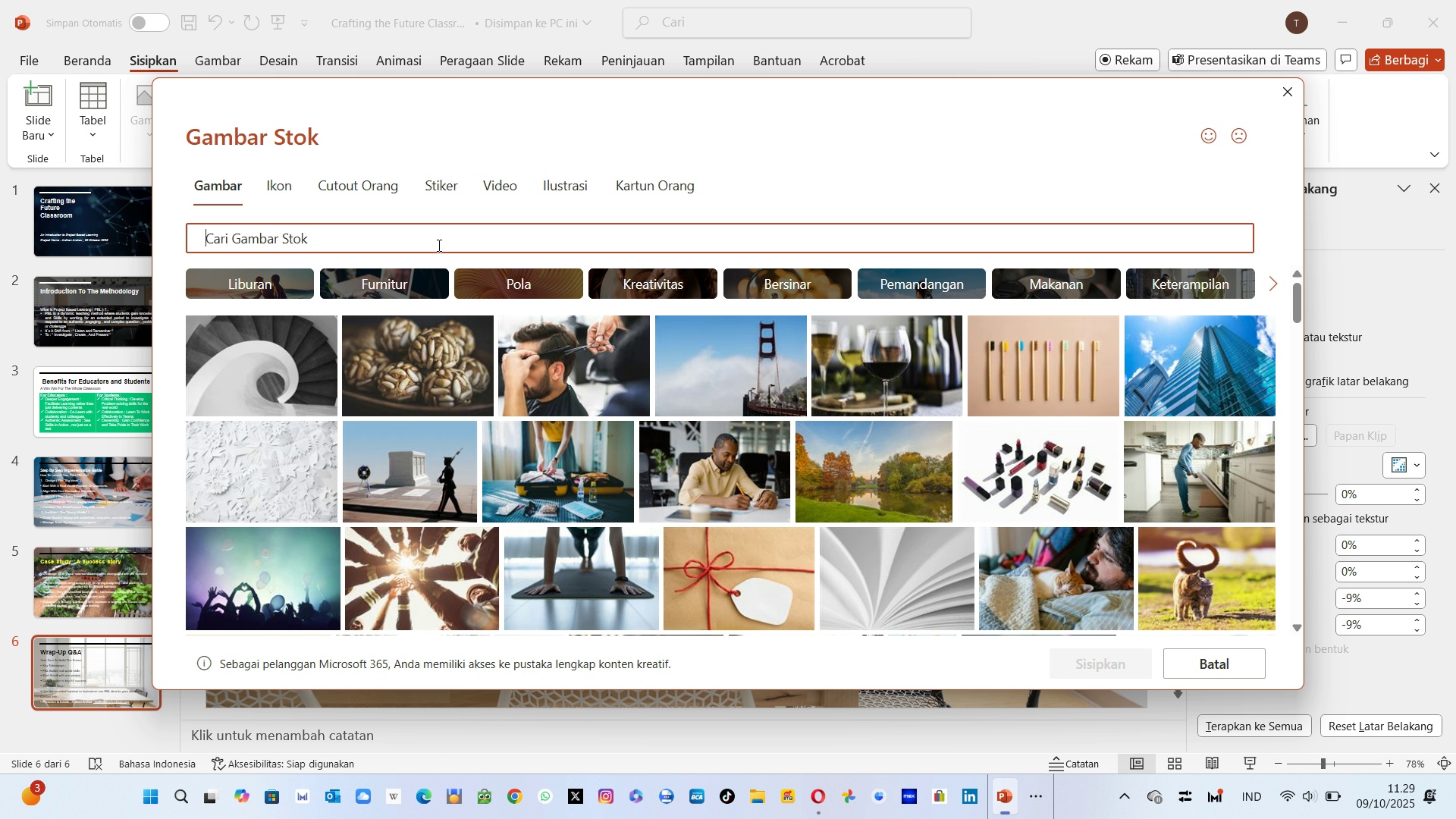 
type(QR)
 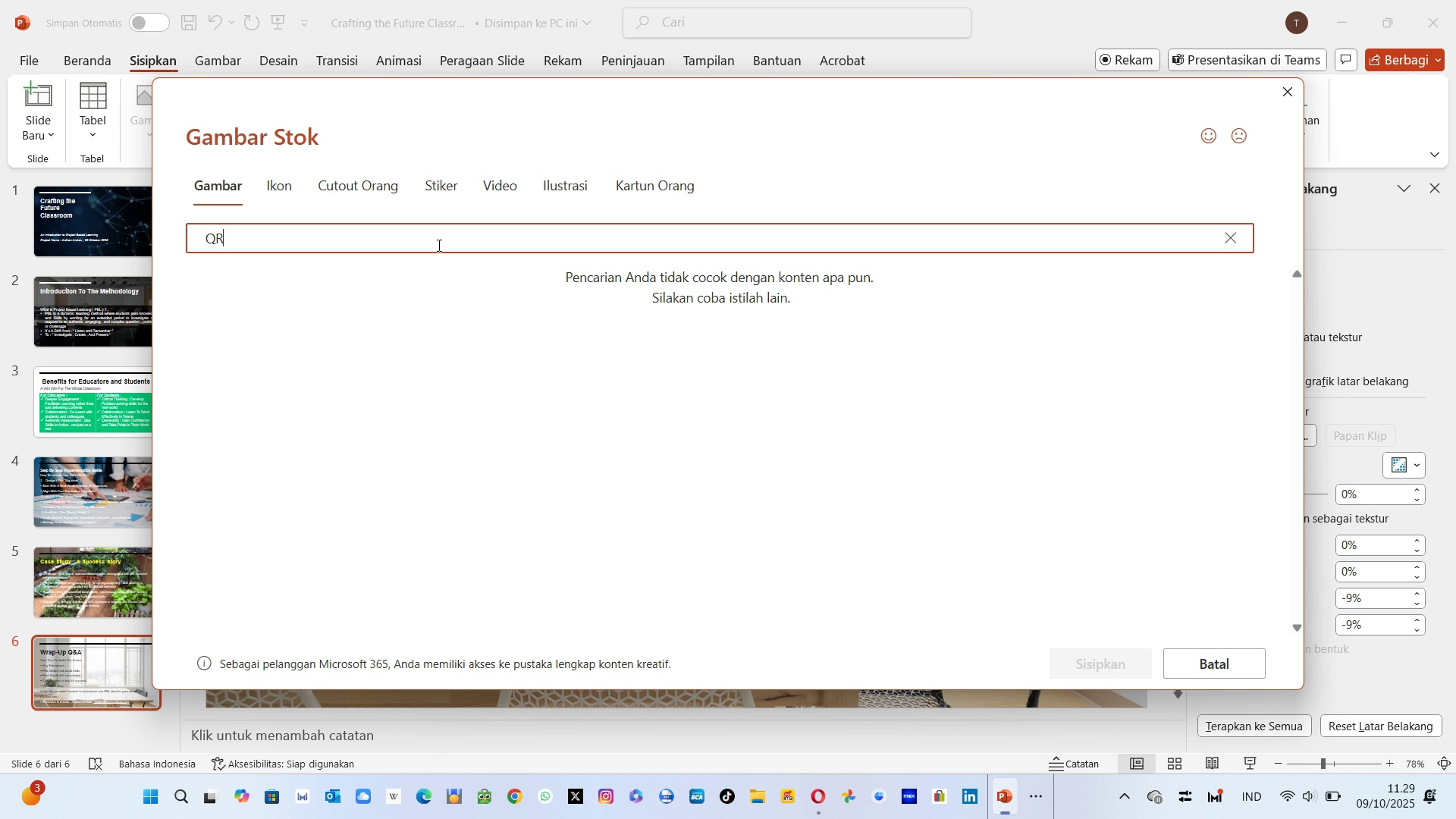 
key(Enter)
 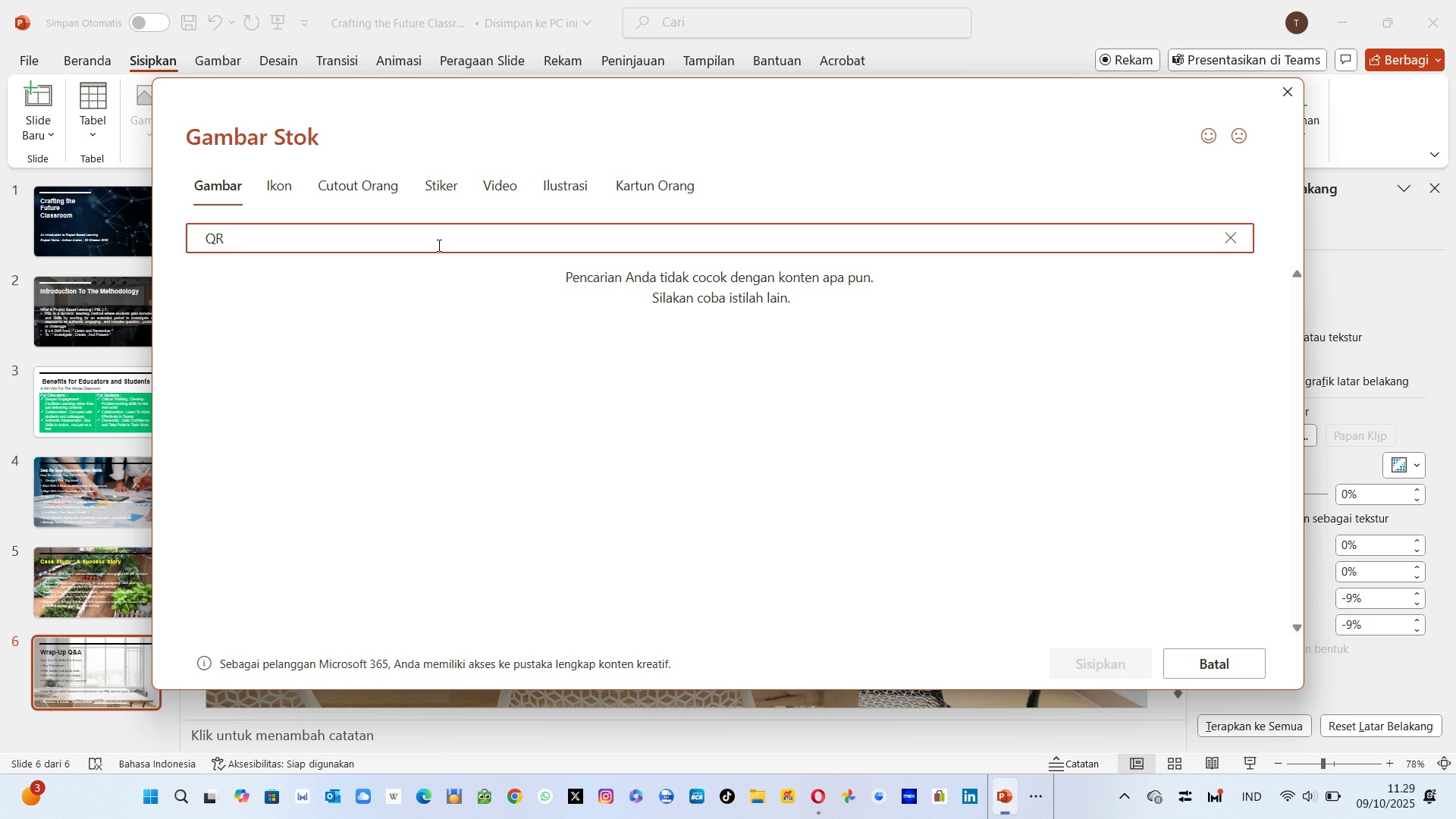 
key(Backspace)
key(Backspace)
type(QR)
key(Backspace)
key(Backspace)
type(Kode QR)
key(Backspace)
key(Backspace)
type(QR)
key(Backspace)
key(Backspace)
key(Backspace)
key(Backspace)
key(Backspace)
key(Backspace)
key(Backspace)
type(QR)
 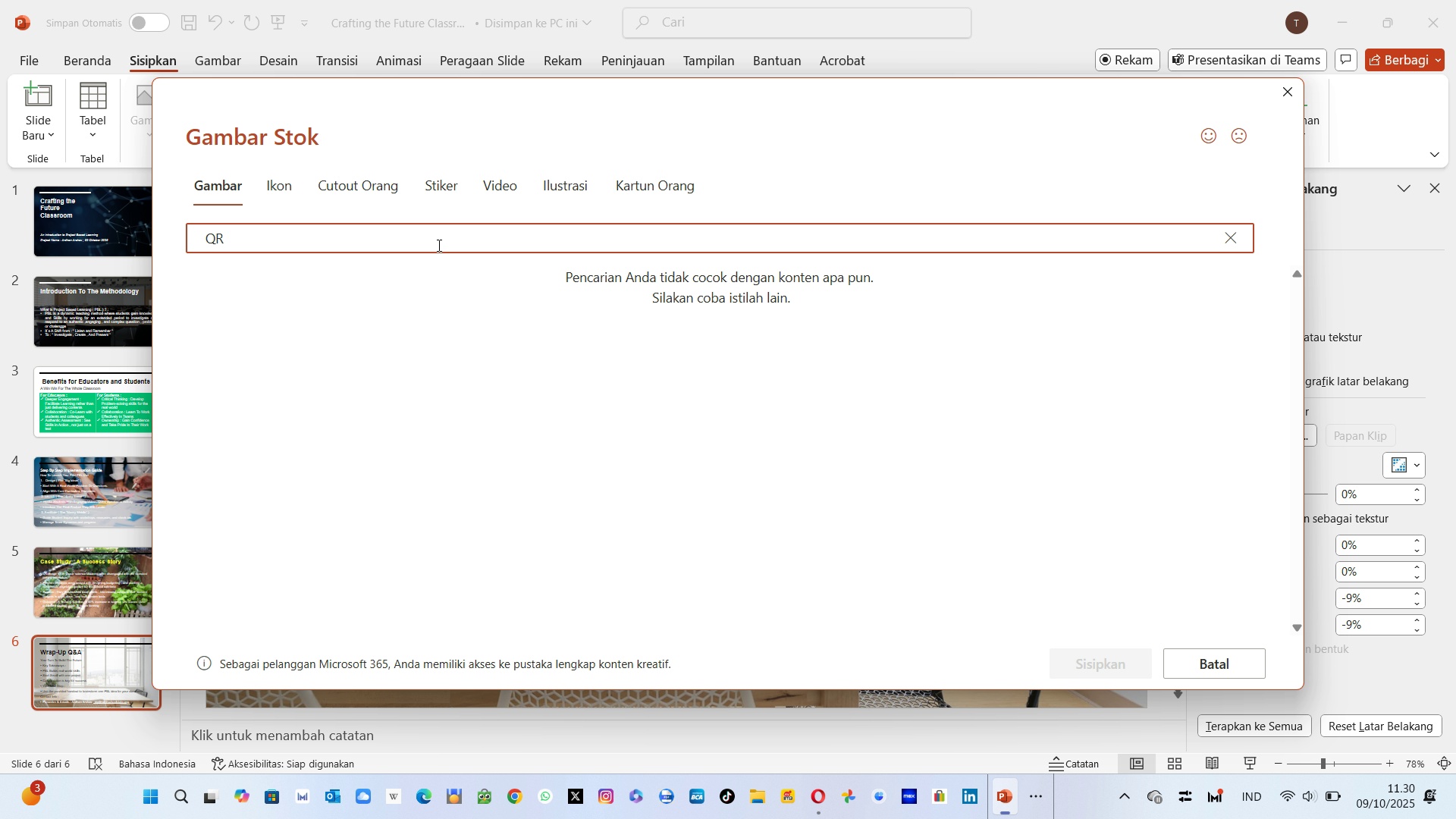 
left_click([271, 182])
 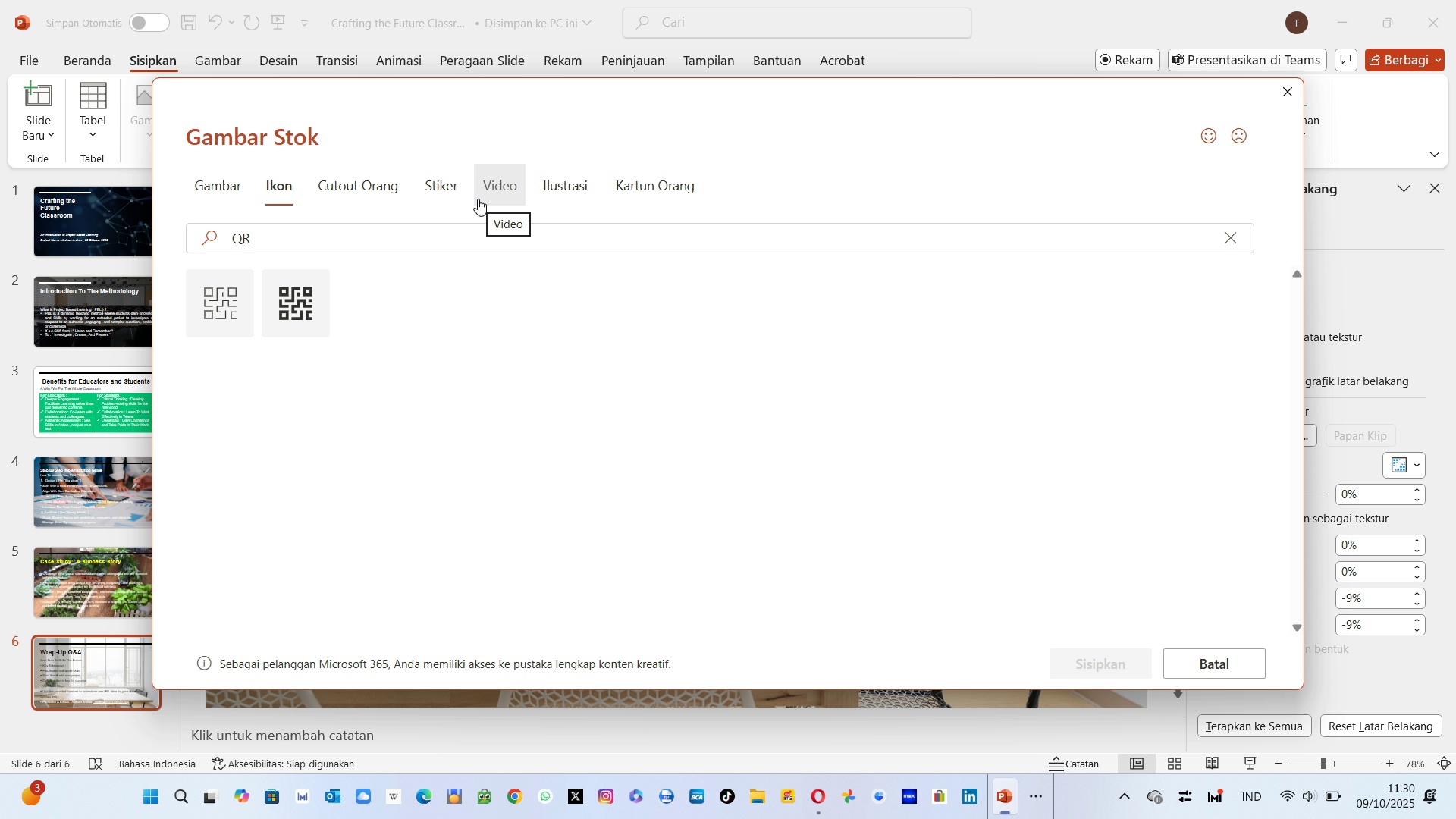 
wait(5.25)
 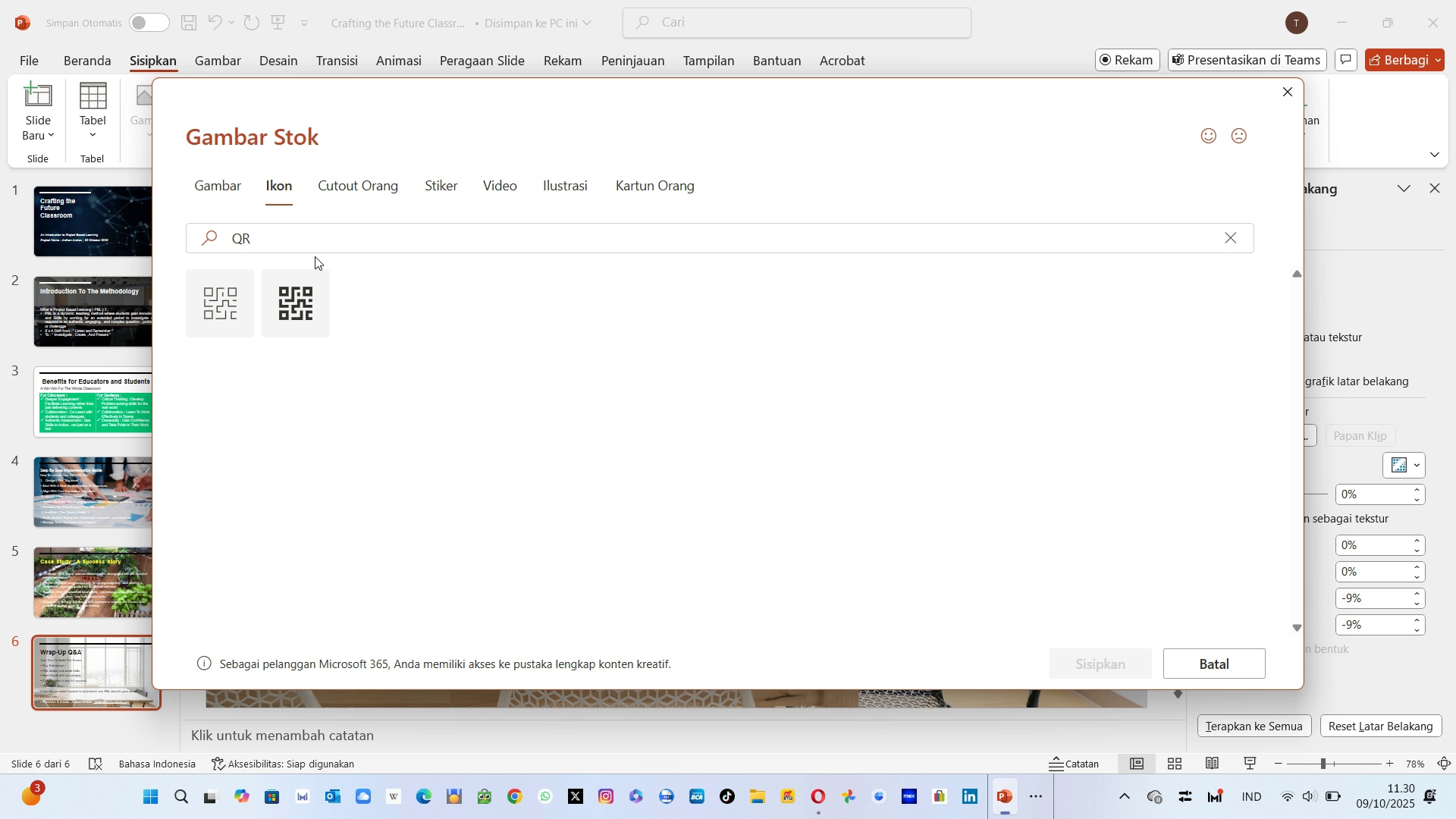 
left_click([478, 199])
 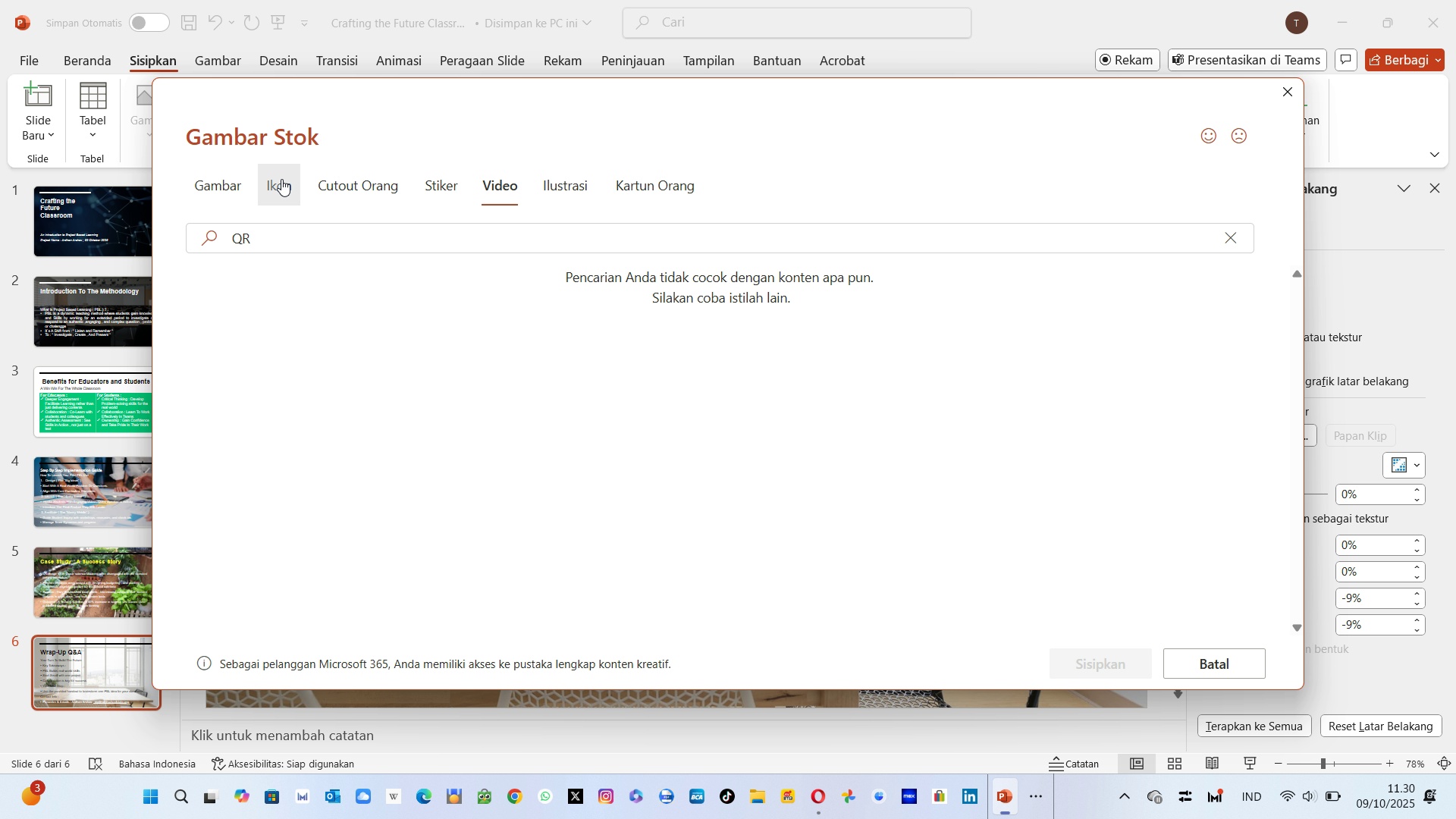 
left_click([280, 181])
 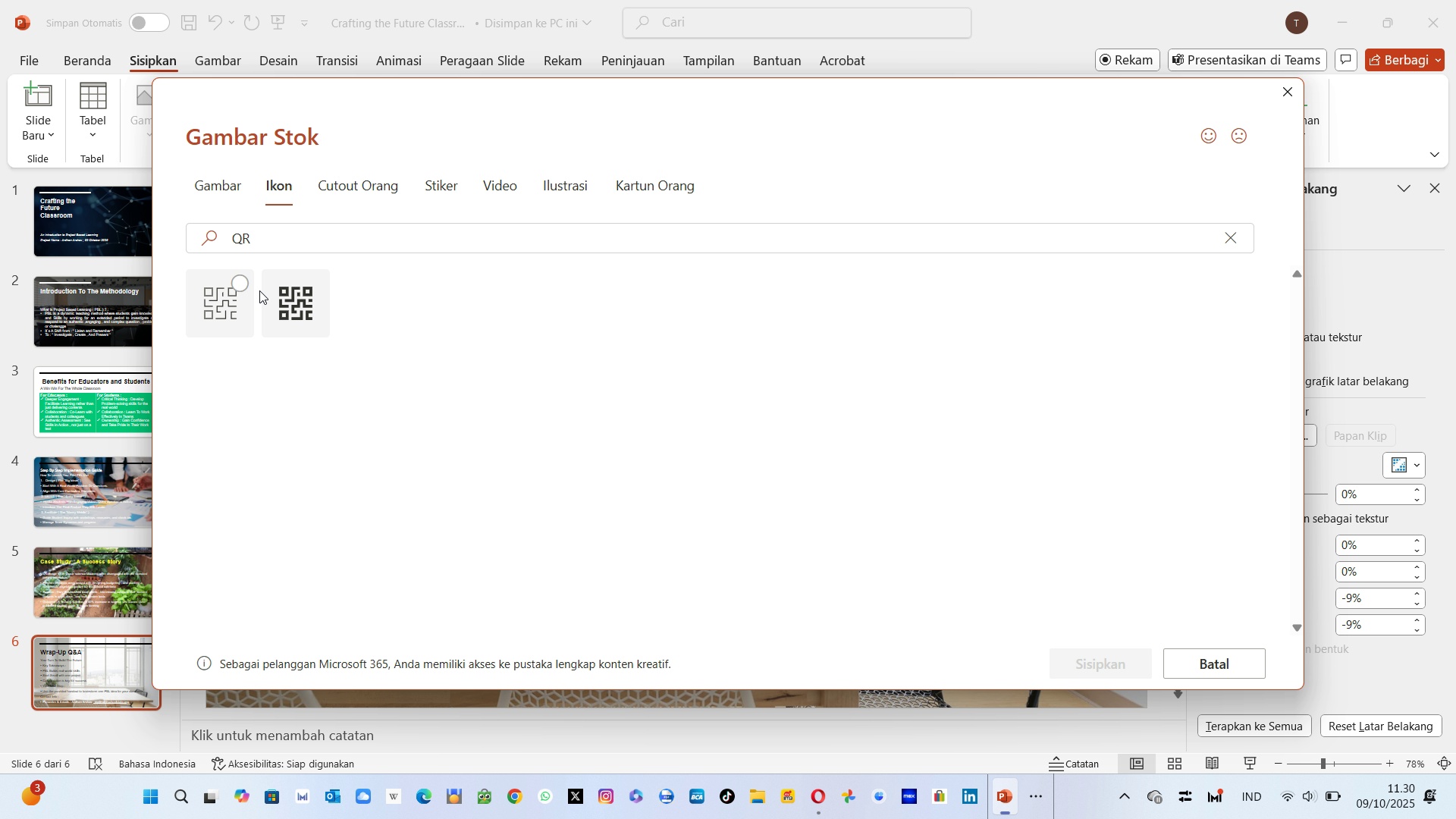 
left_click([305, 287])
 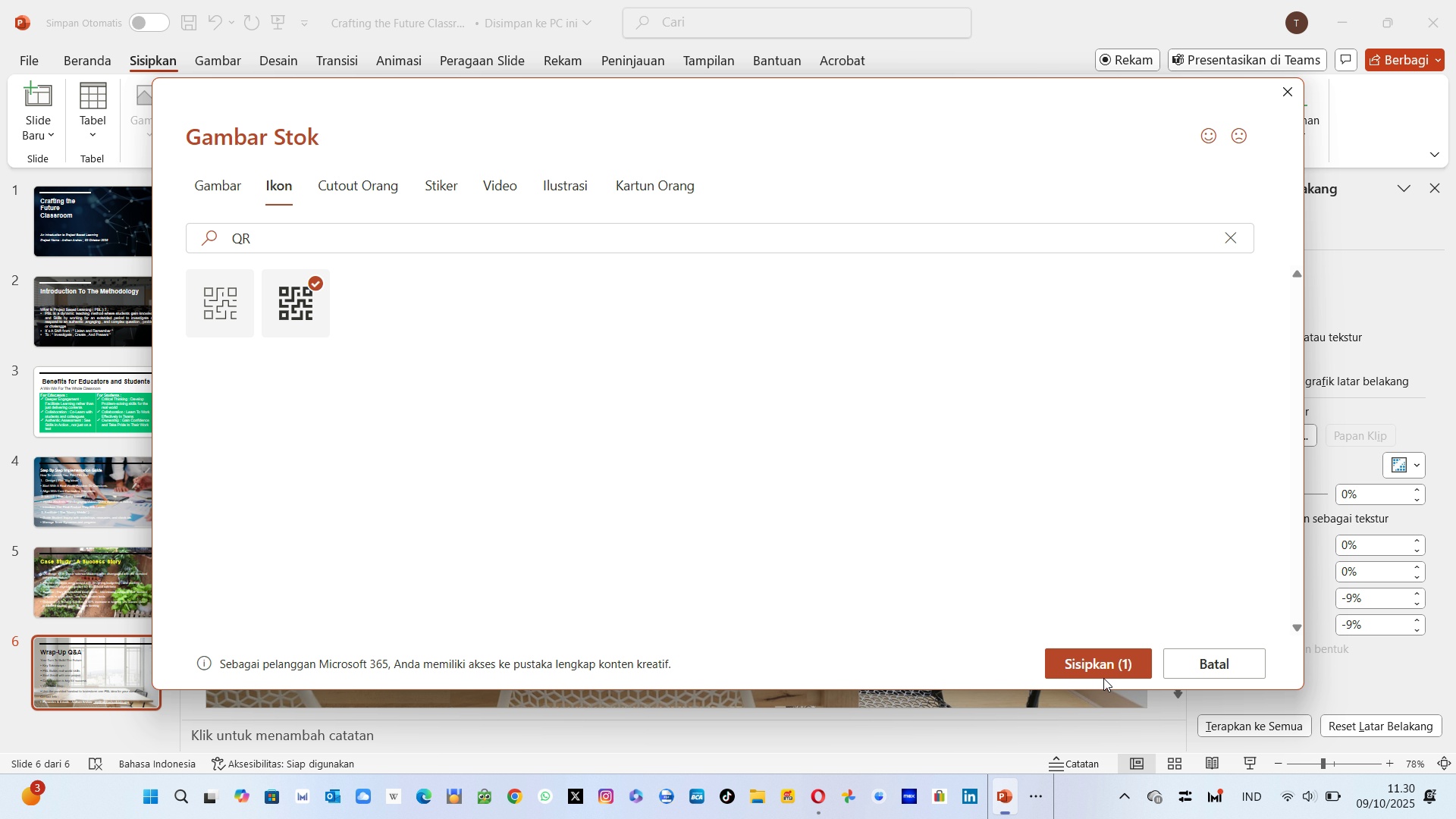 
left_click([1106, 675])
 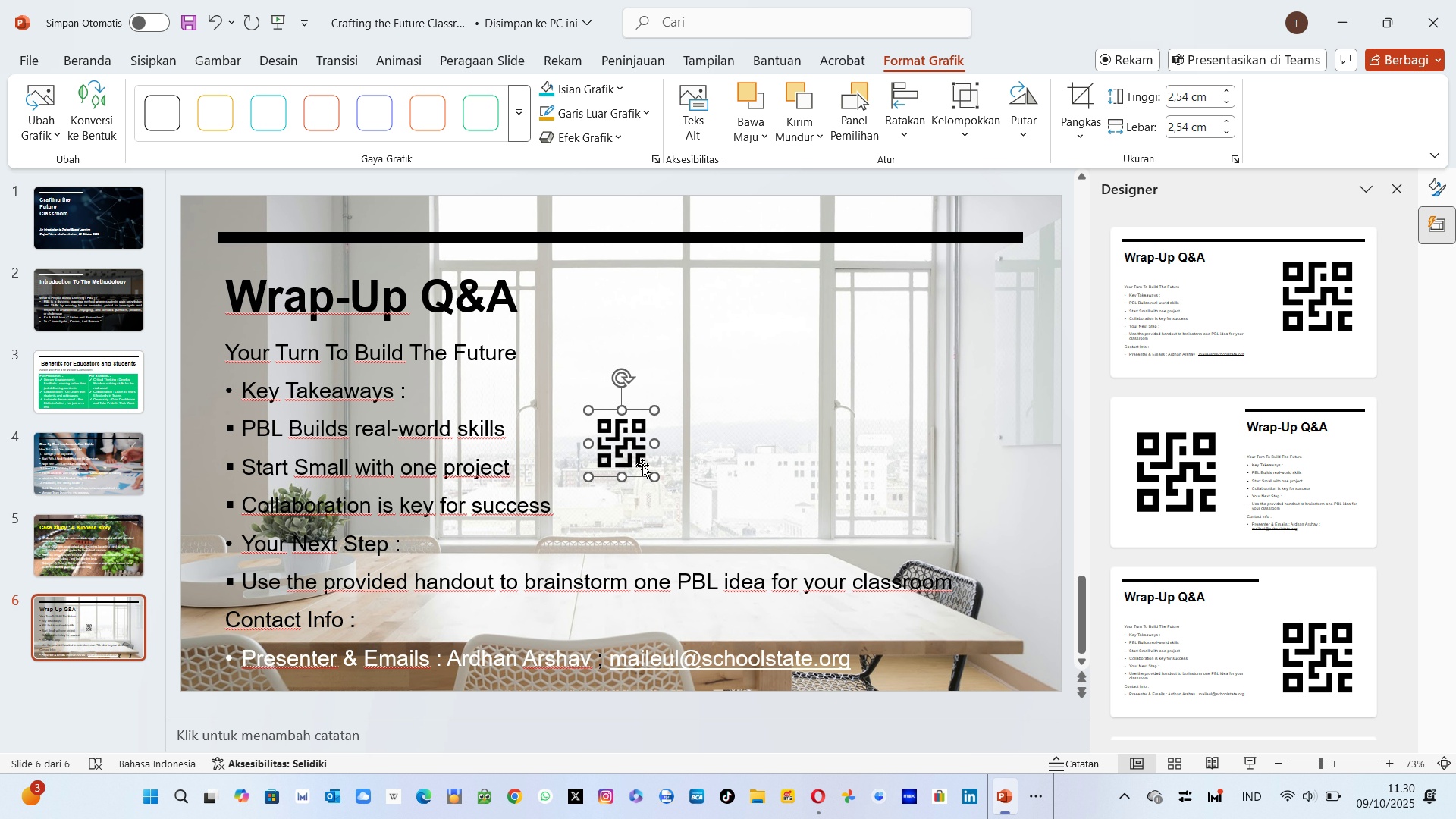 
wait(6.27)
 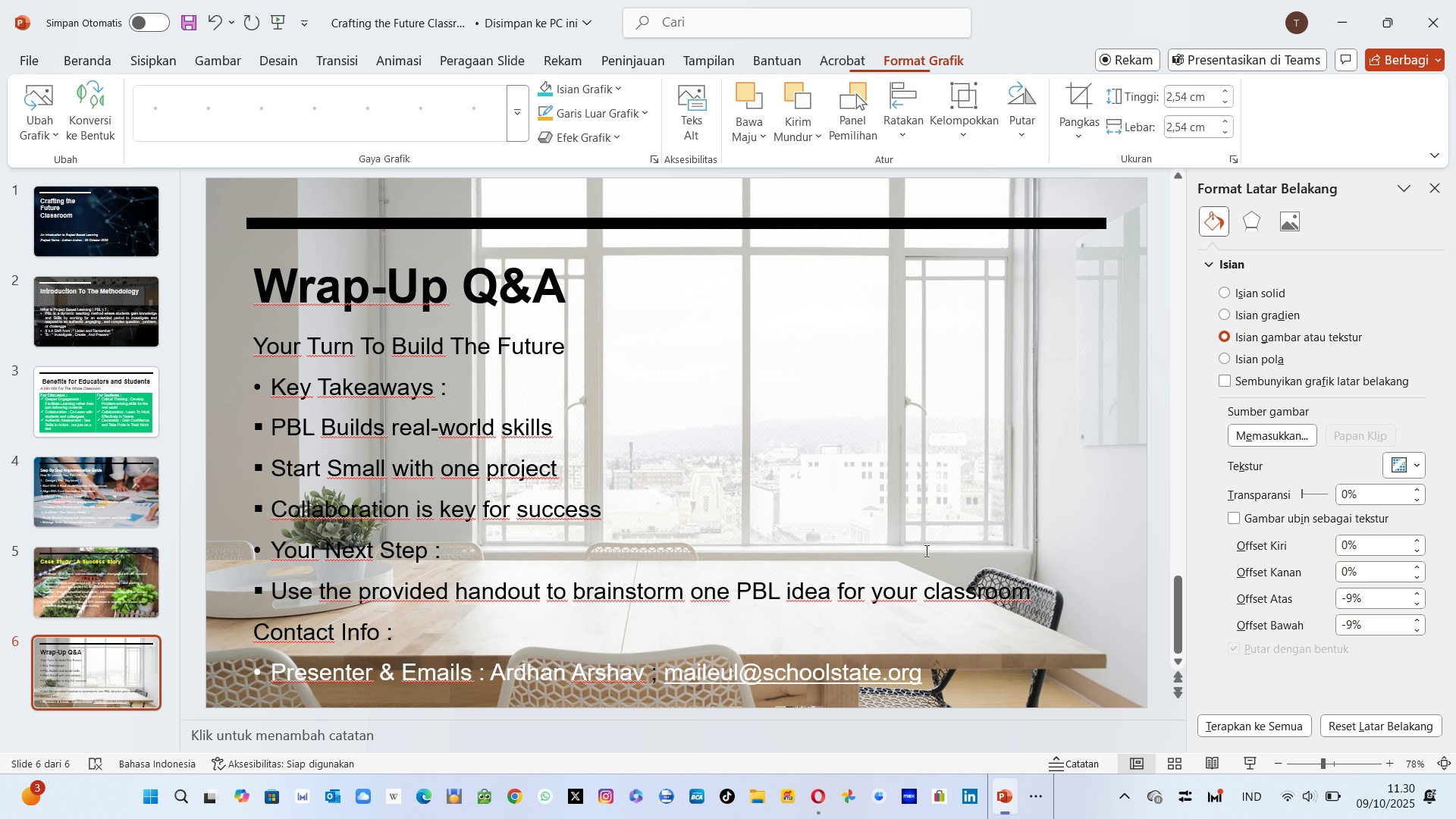 
left_click([629, 446])
 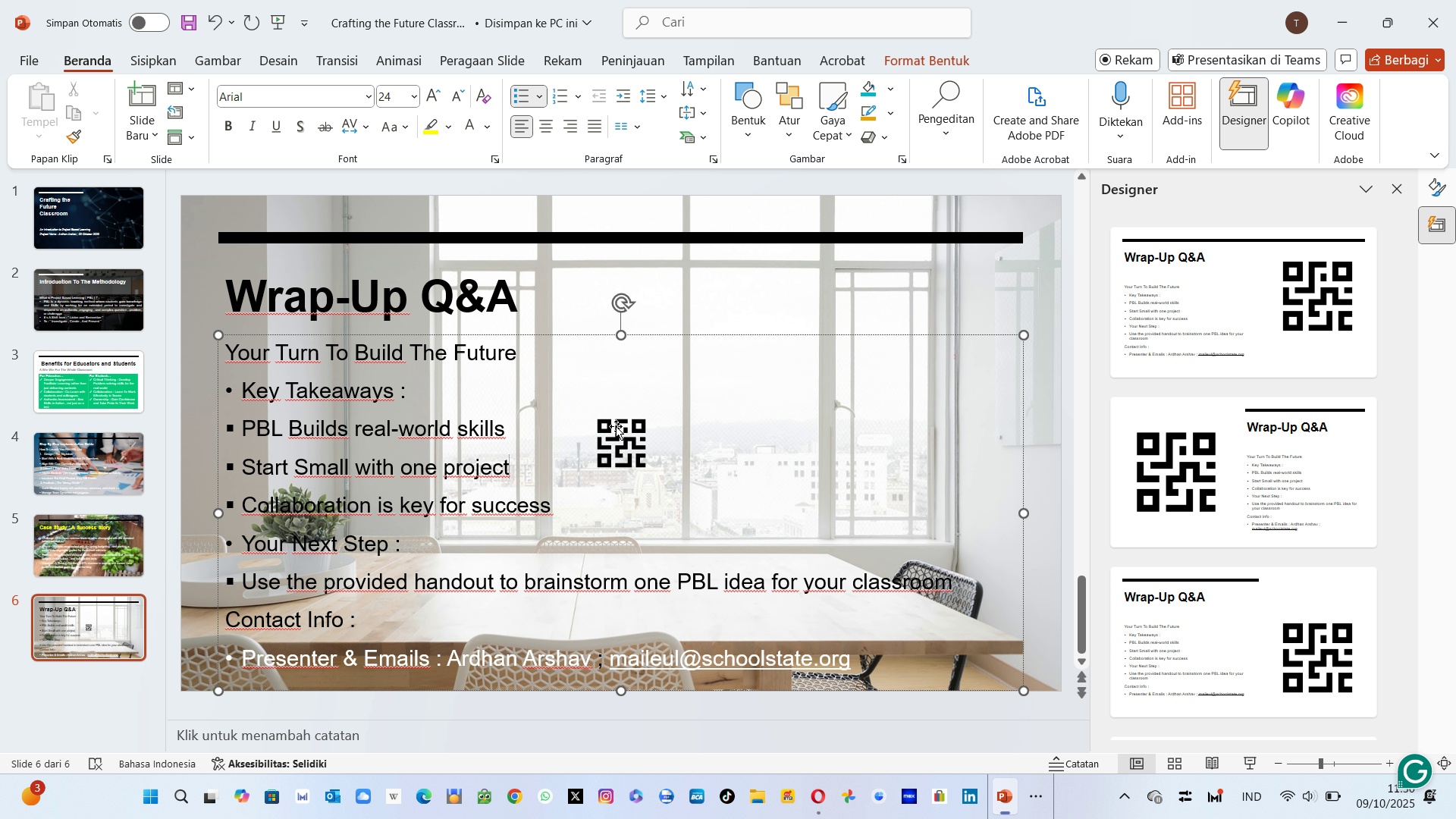 
left_click([616, 426])
 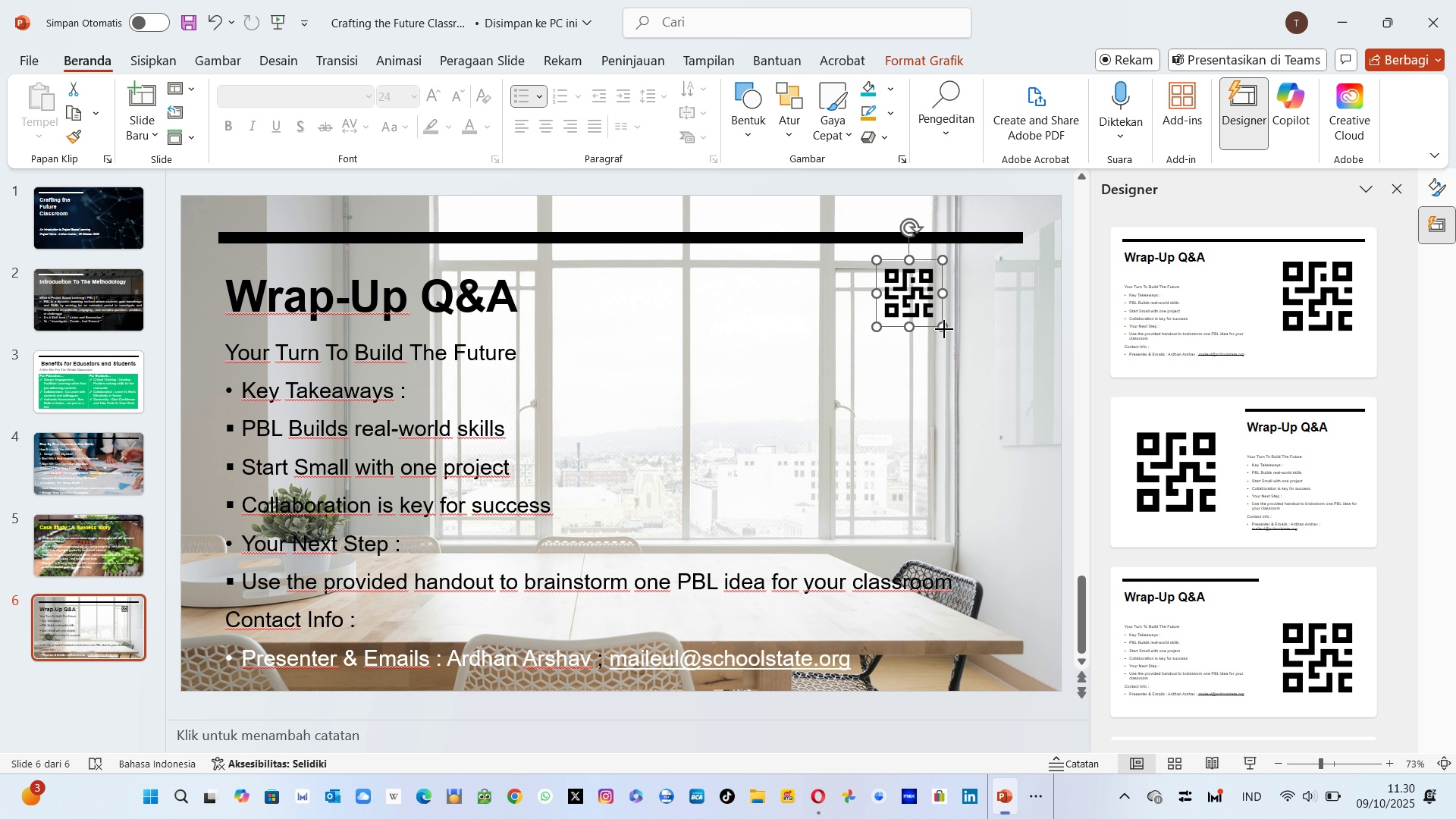 
wait(13.78)
 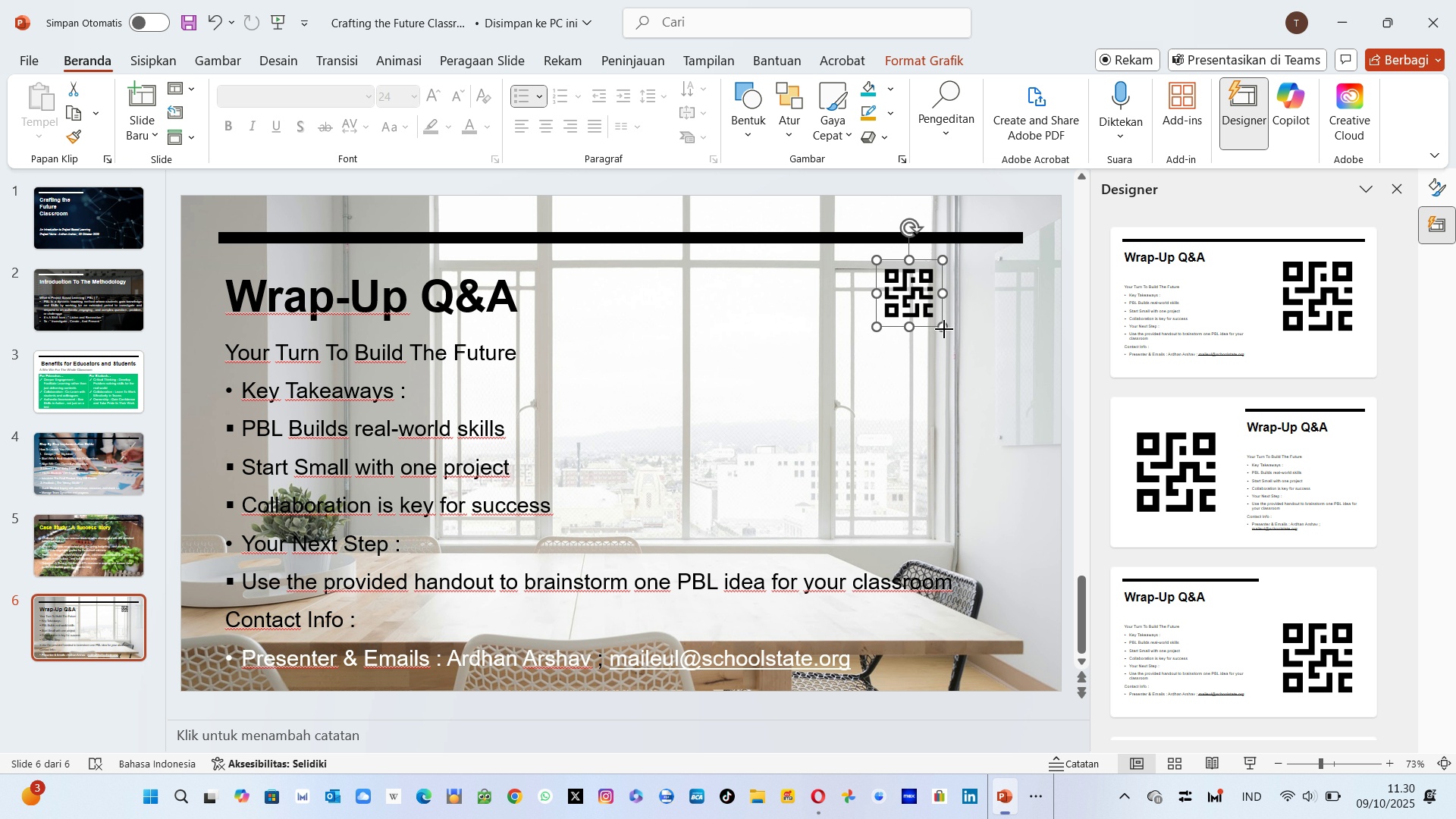 
left_click([712, 392])
 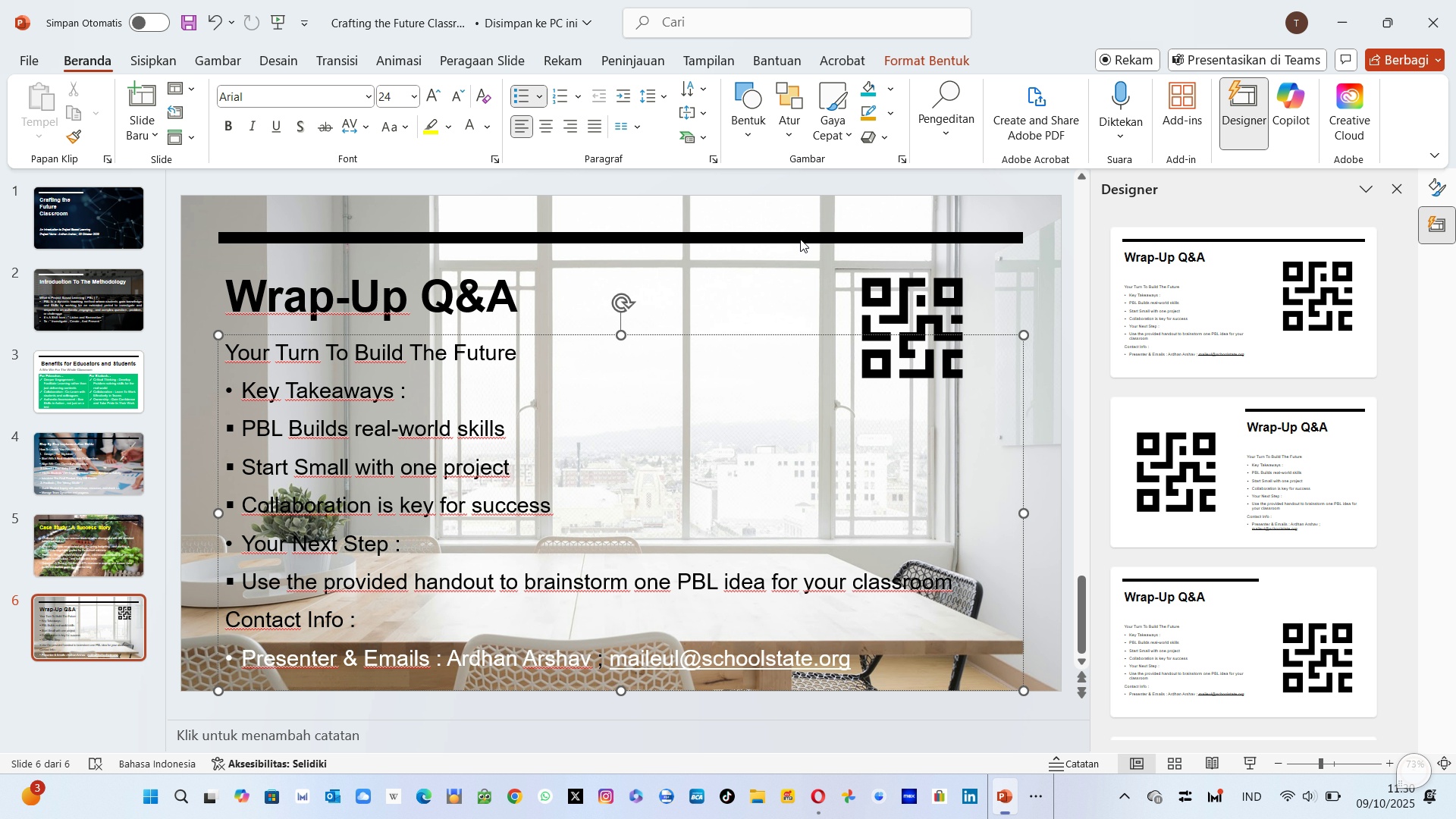 
left_click([800, 239])
 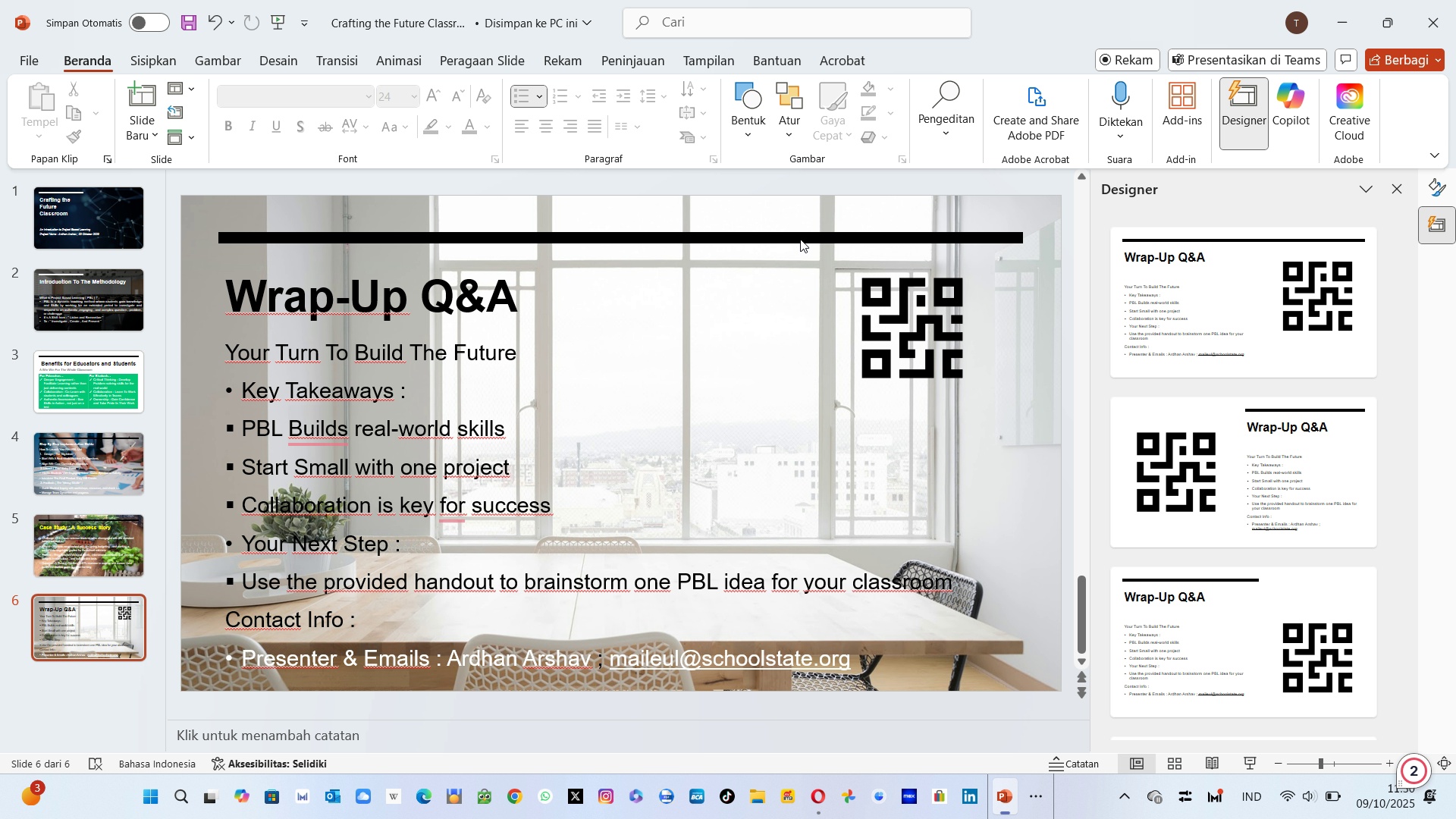 
wait(18.89)
 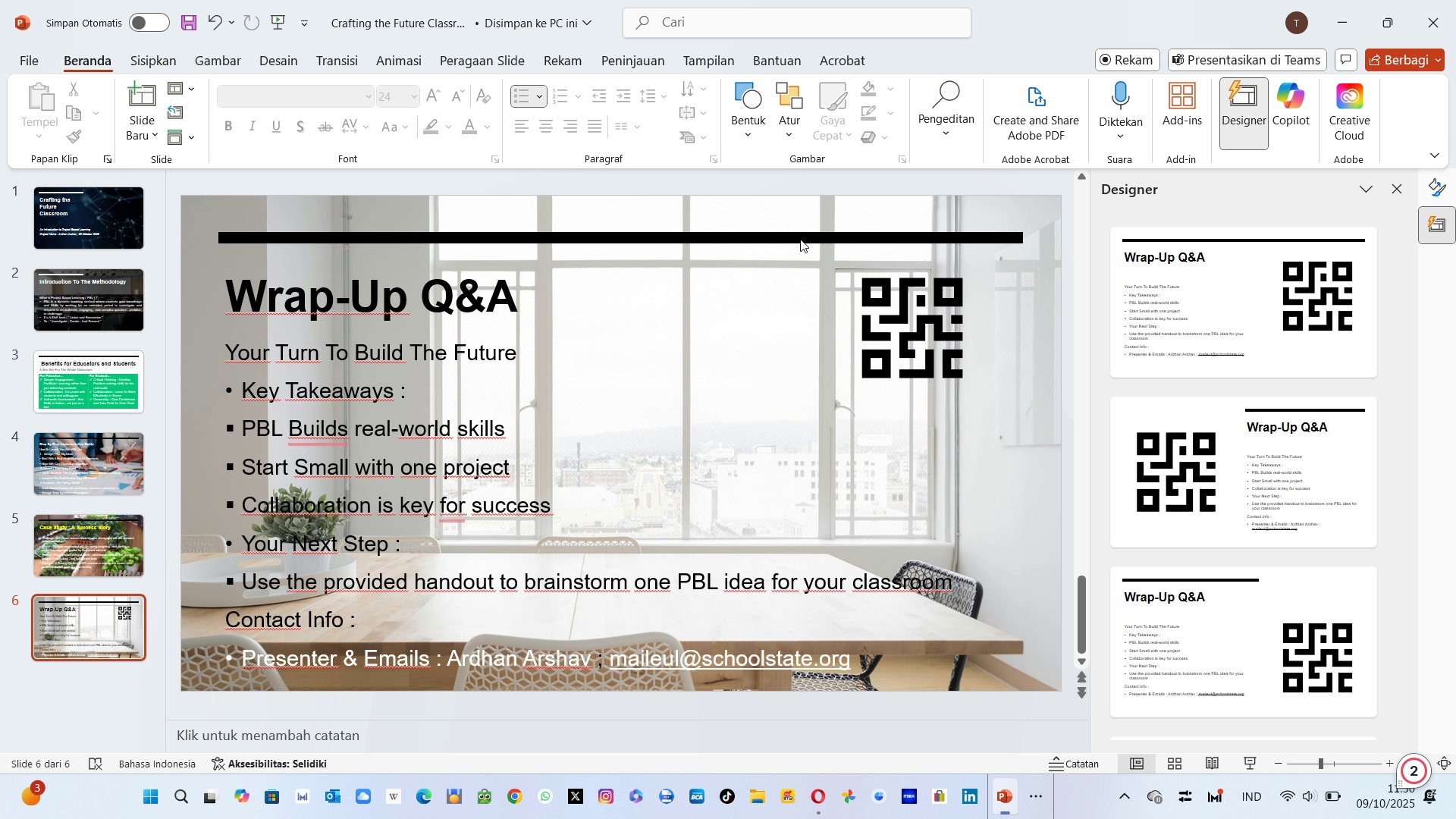 
key(Alt+Tab)
 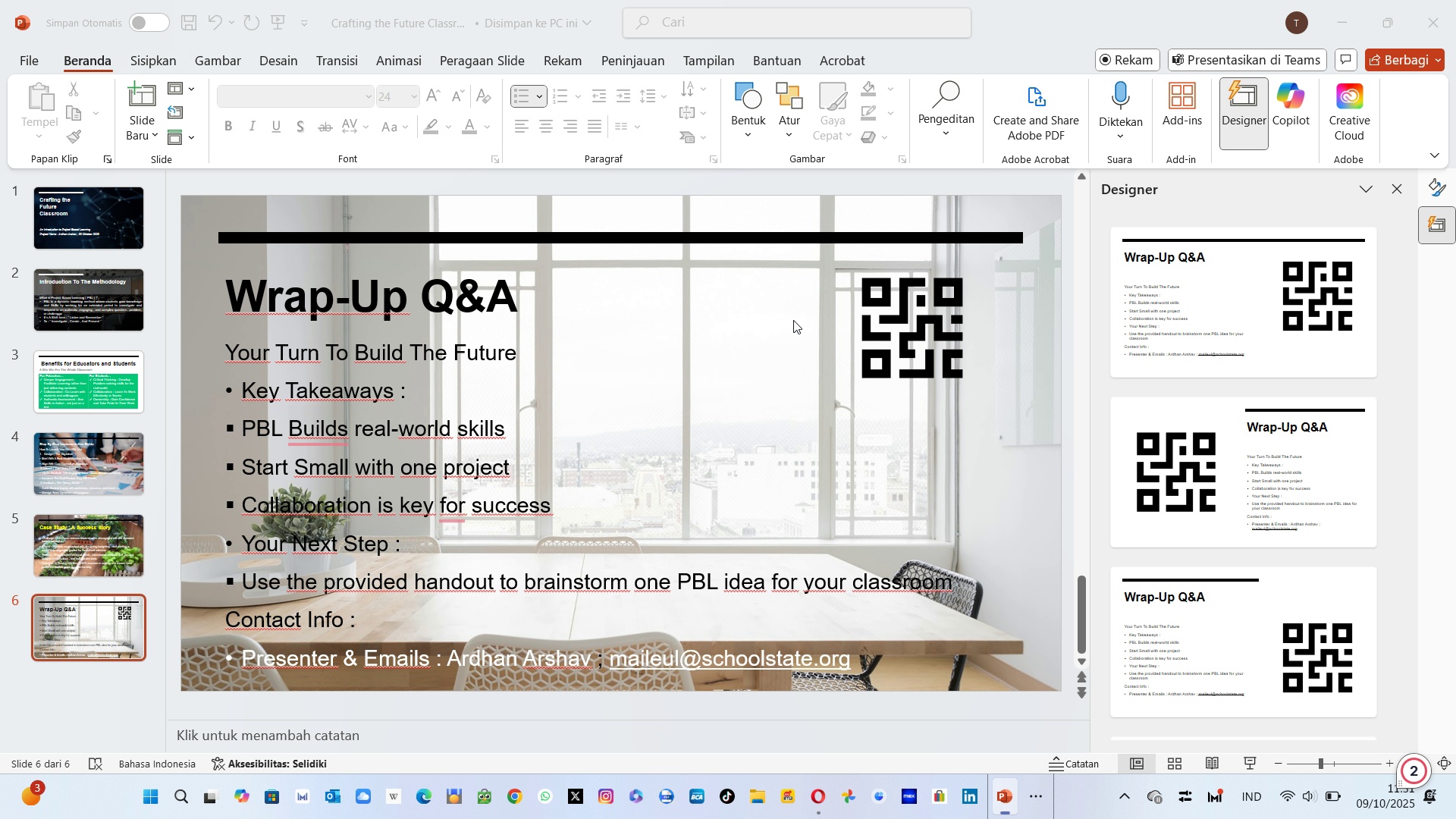 
left_click([793, 320])
 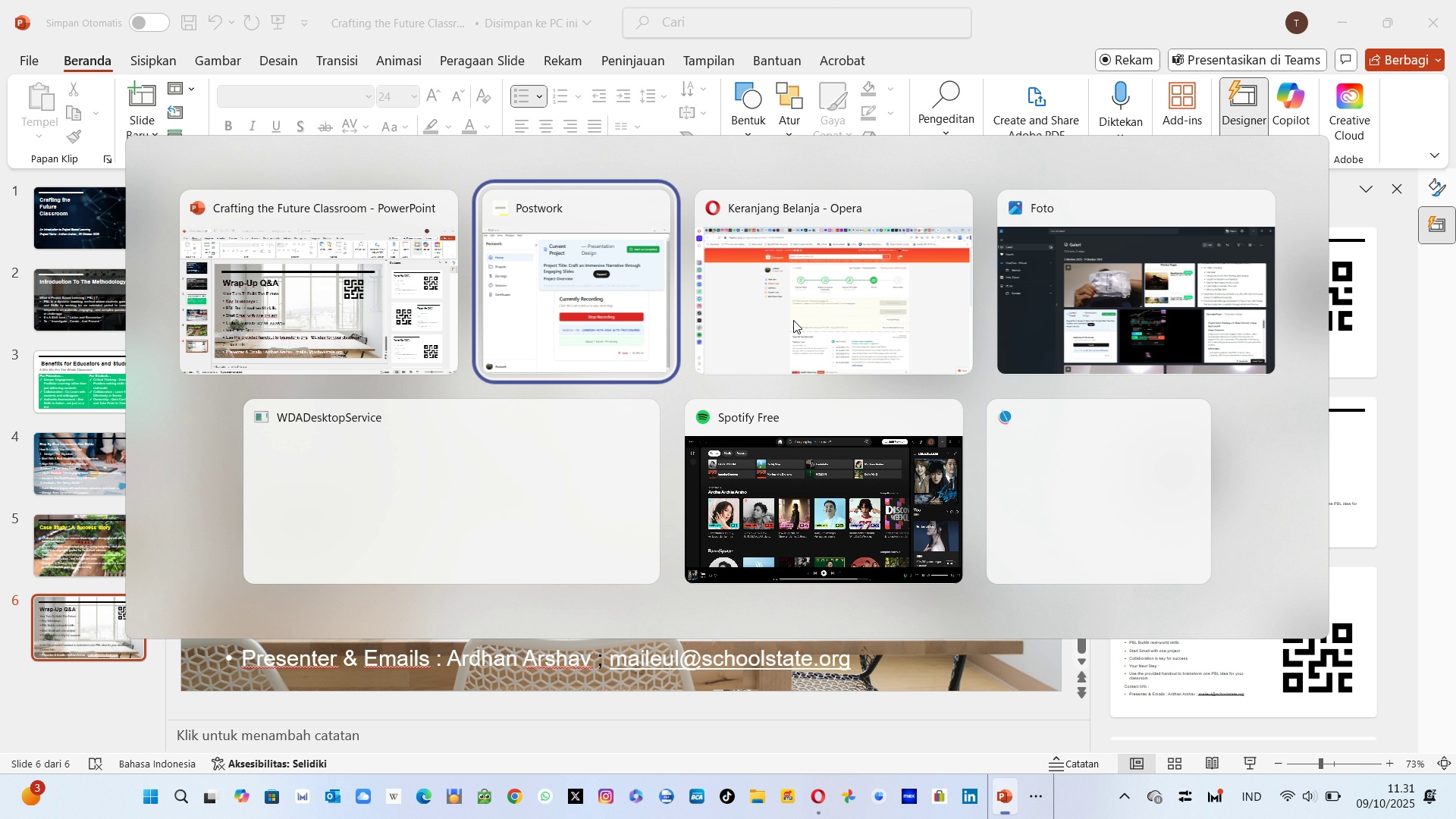 
key(Alt+Tab)
 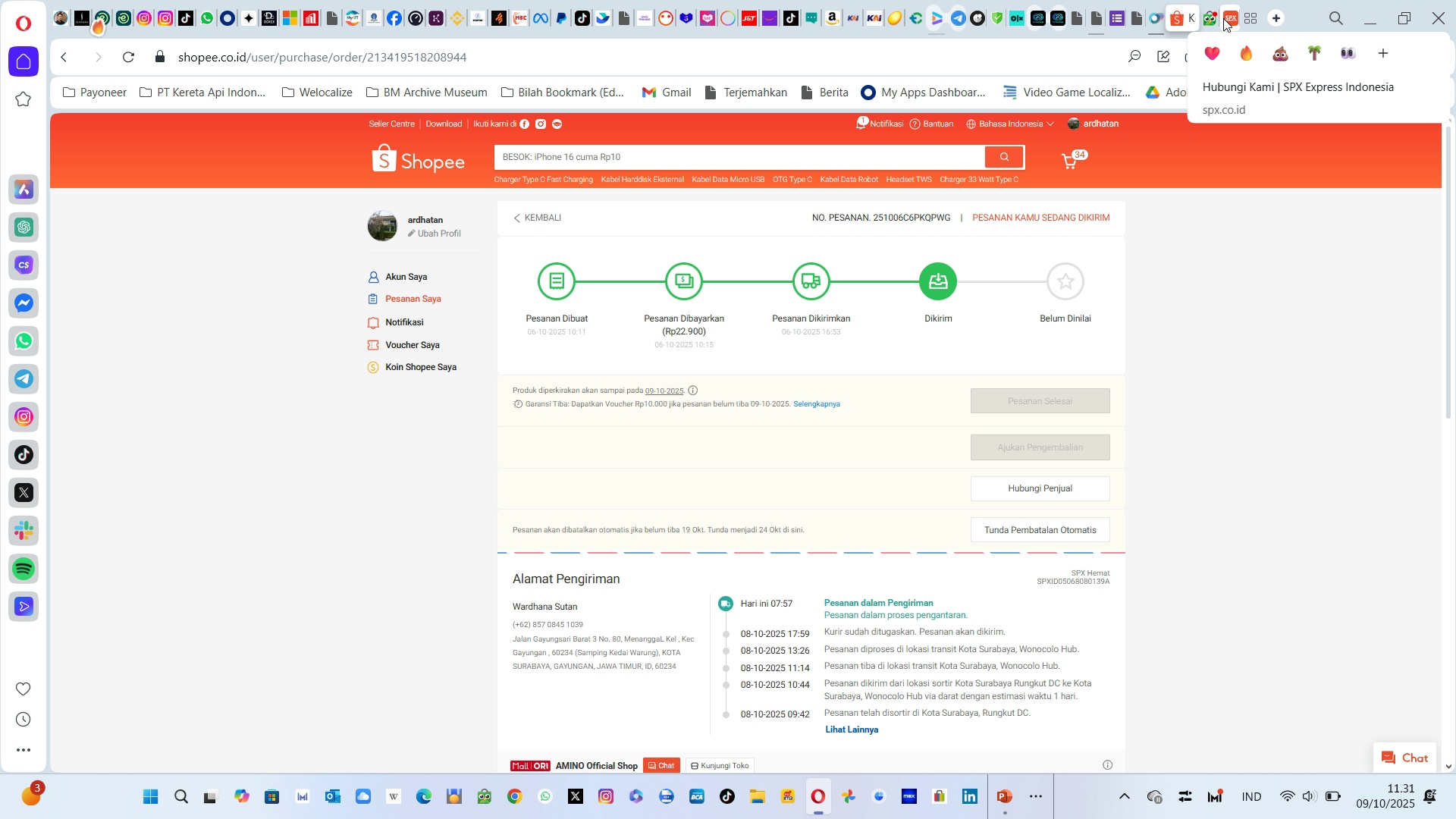 
left_click([1246, 20])
 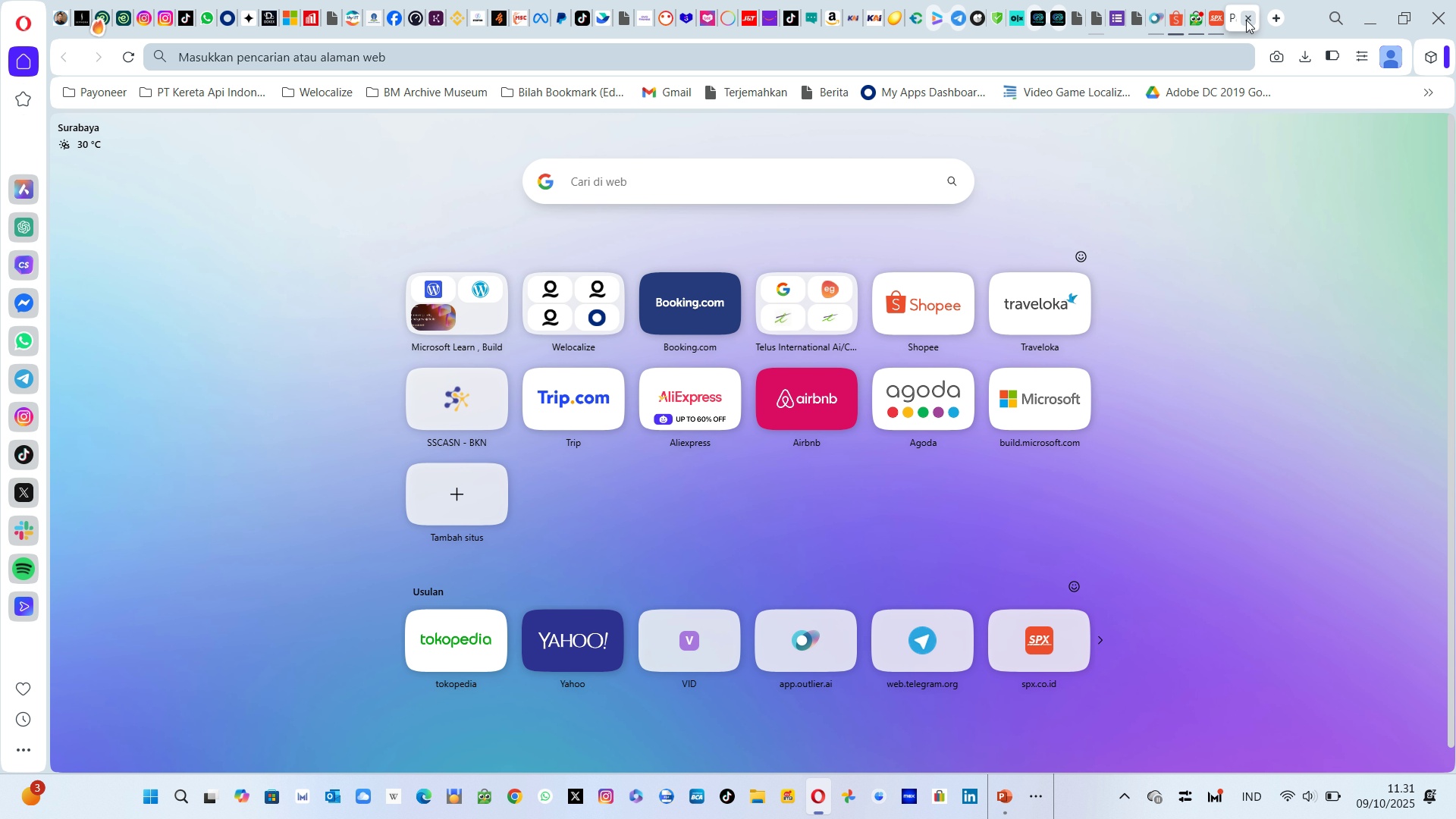 
left_click([1246, 20])
 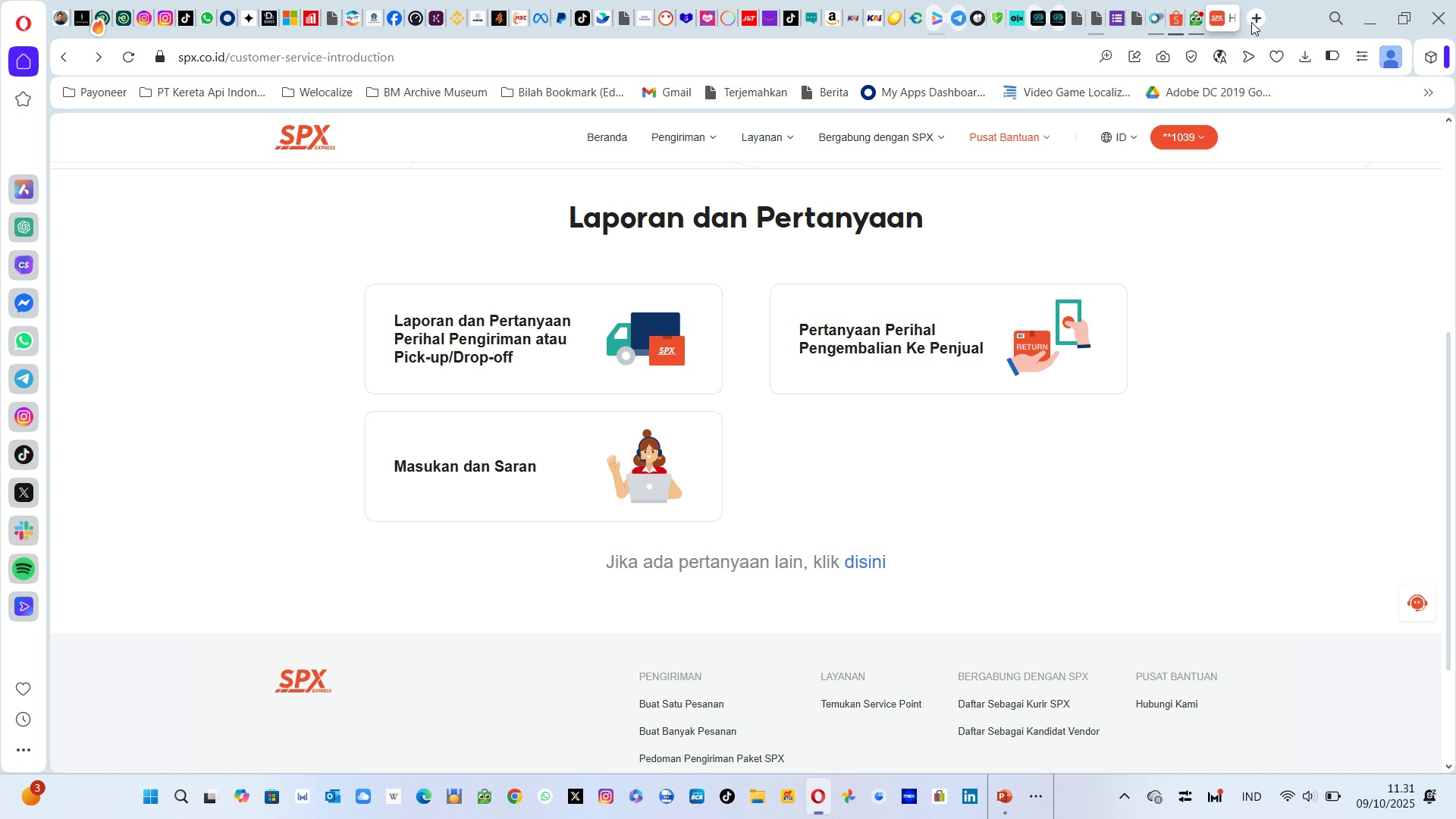 
left_click([1251, 22])
 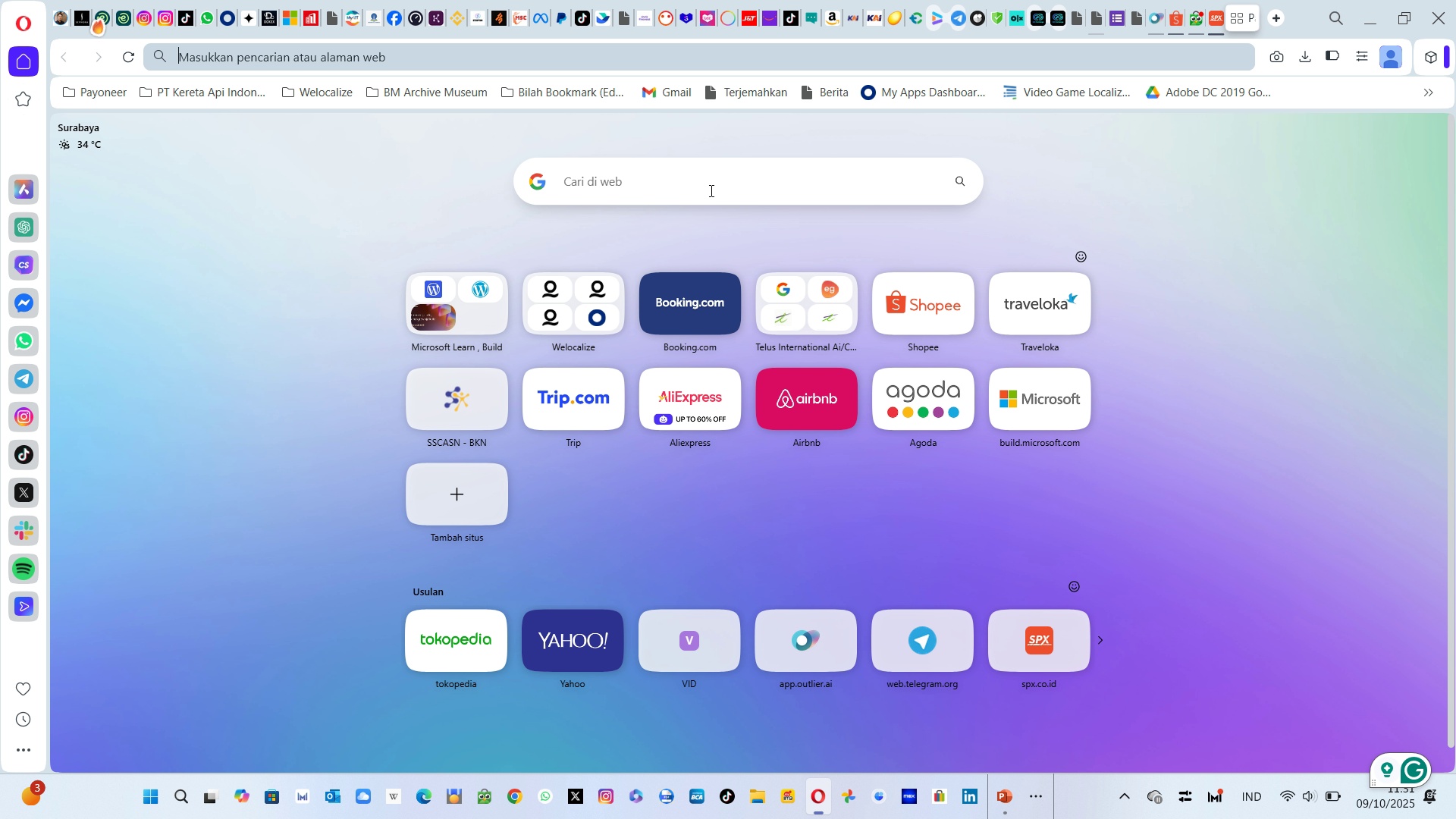 
left_click([705, 190])
 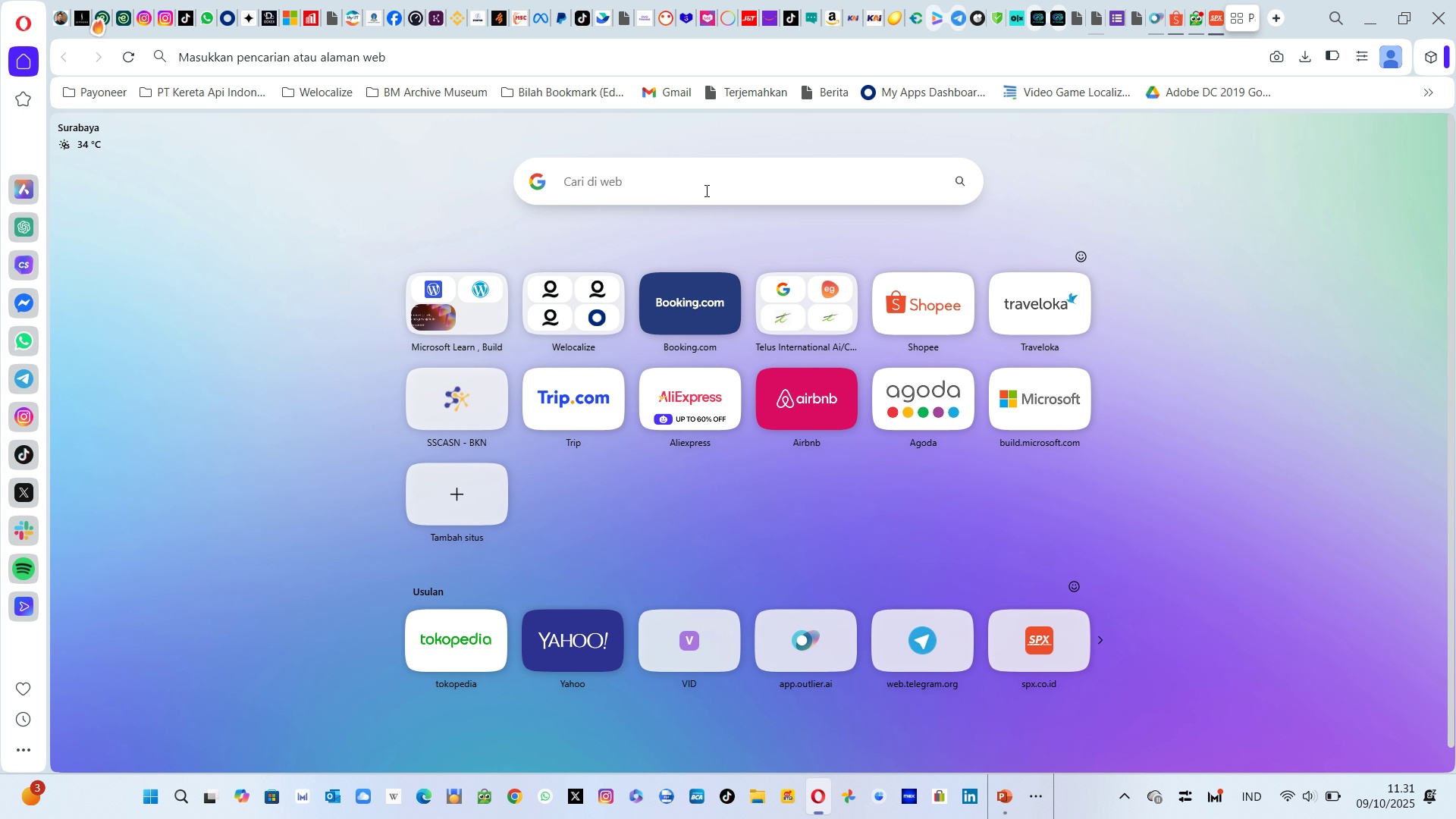 
wait(5.95)
 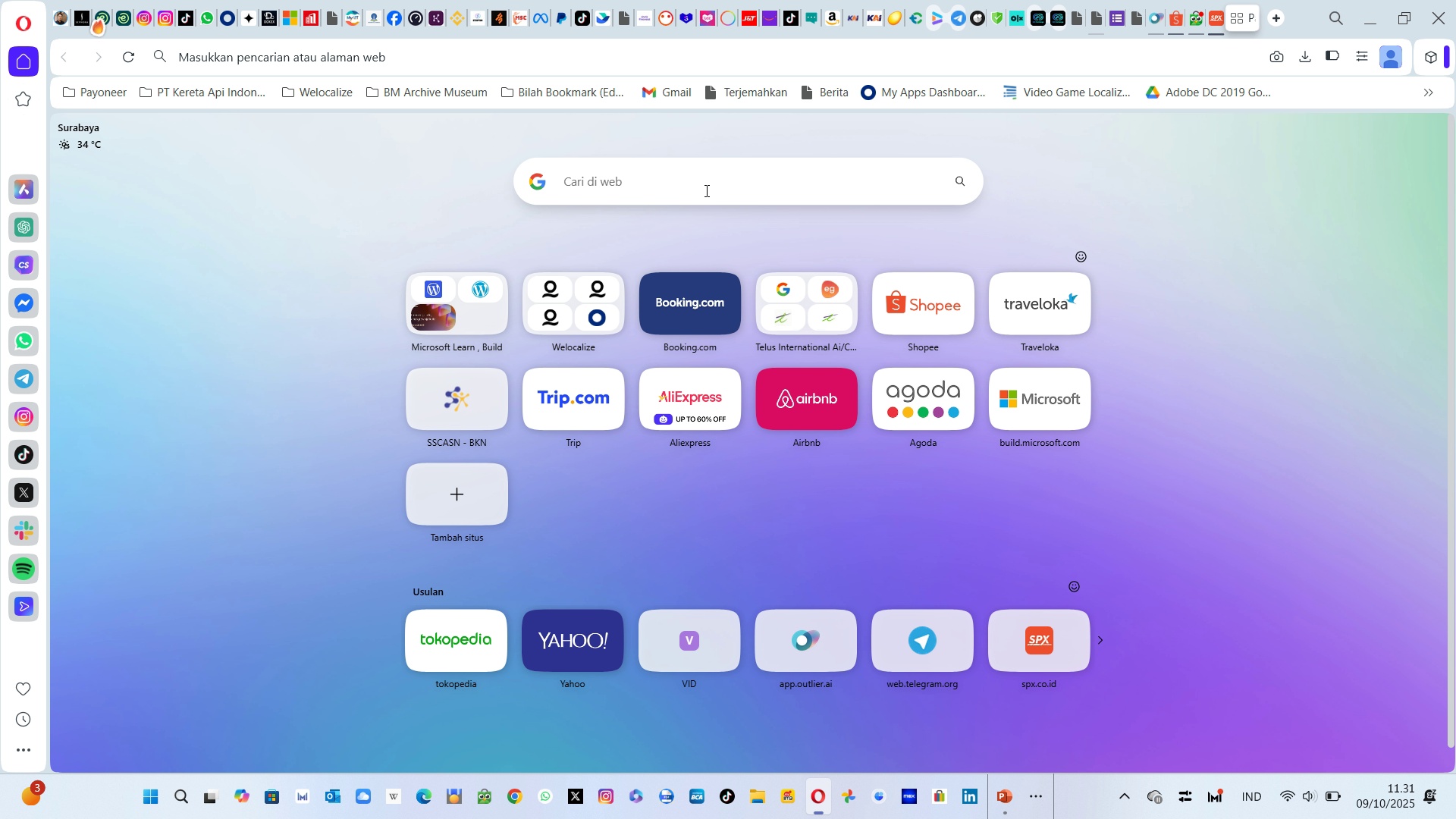 
key(Shift+ShiftLeft)
 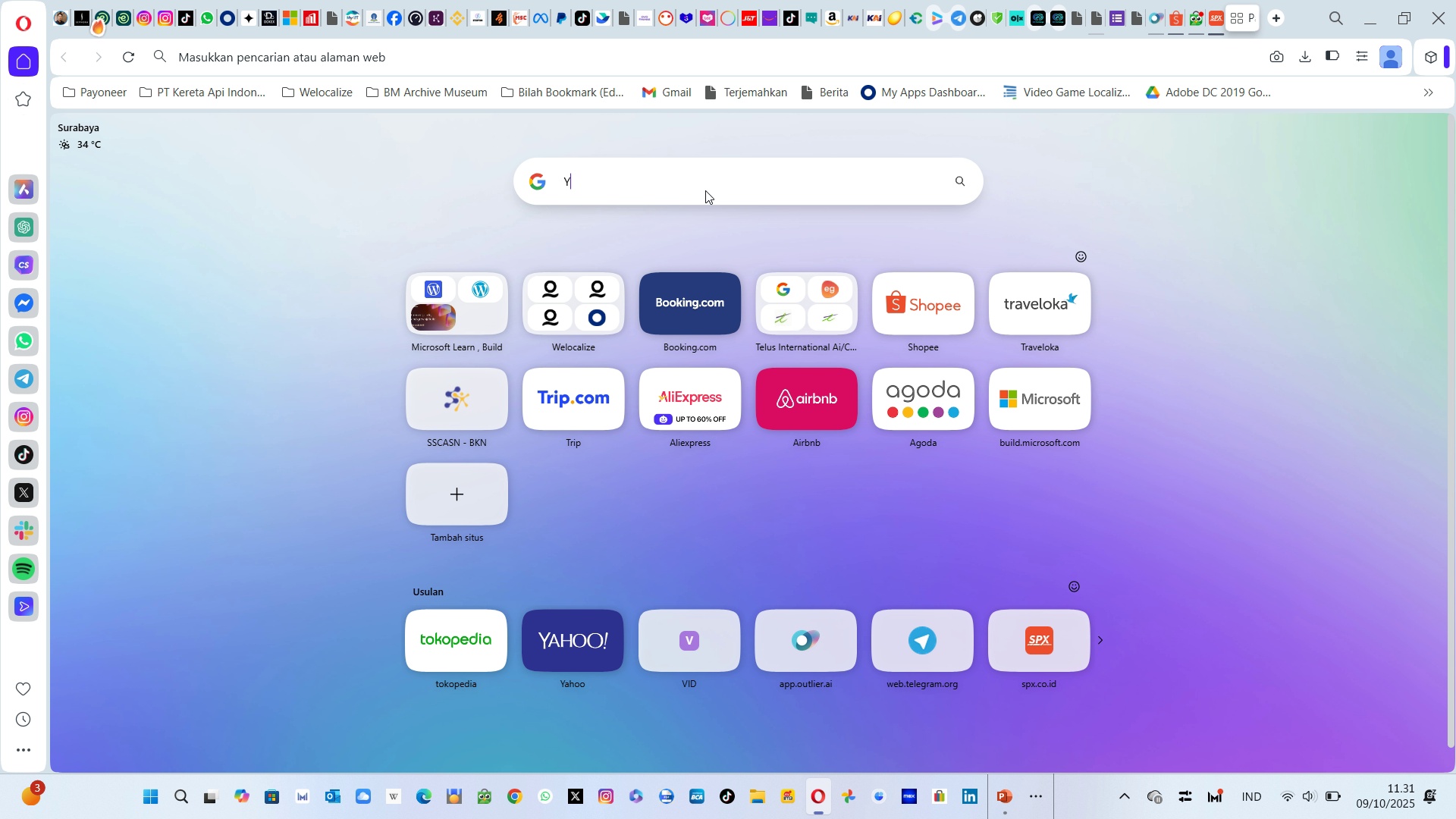 
key(Shift+Y)
 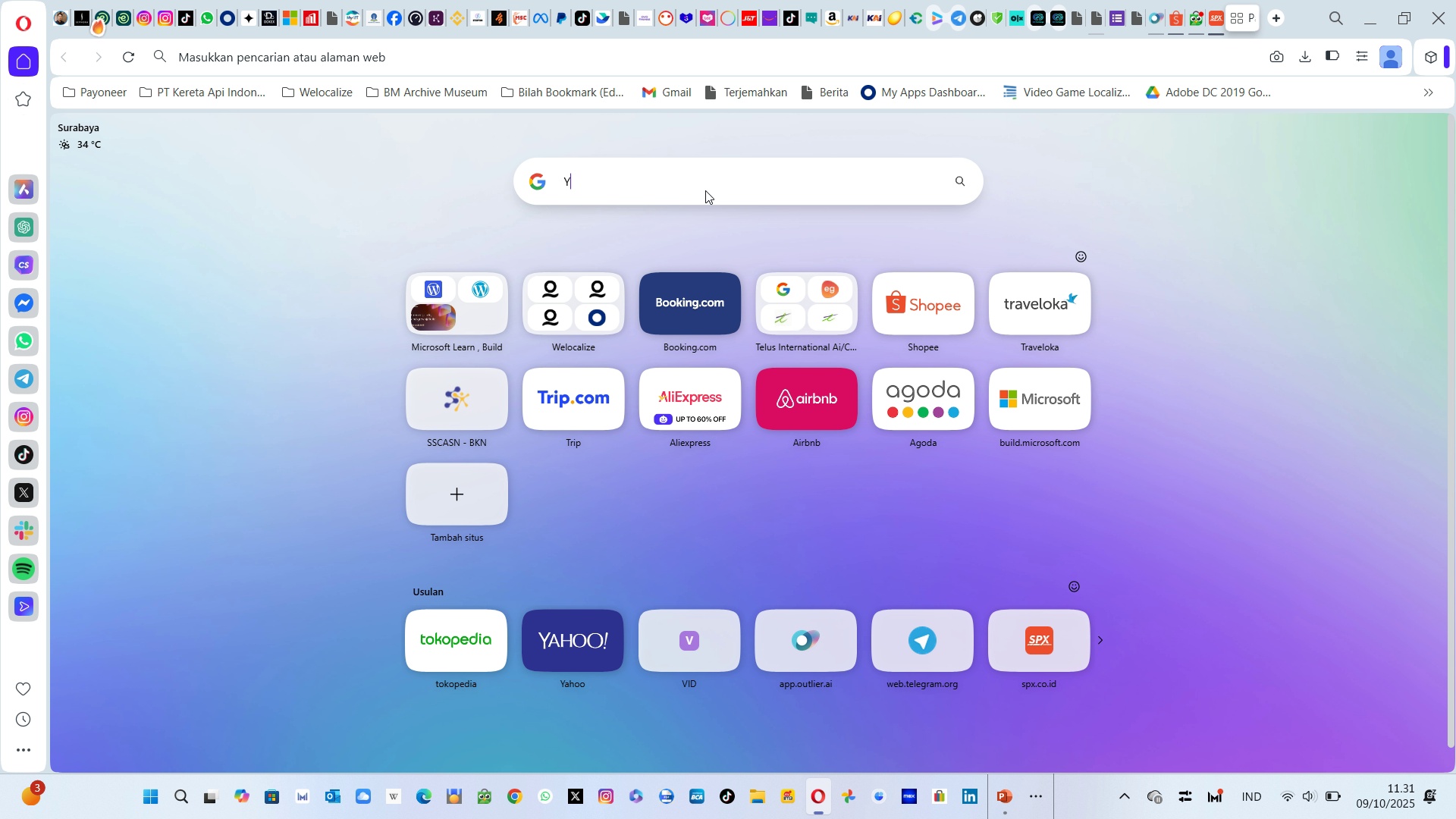 
left_click([705, 190])
 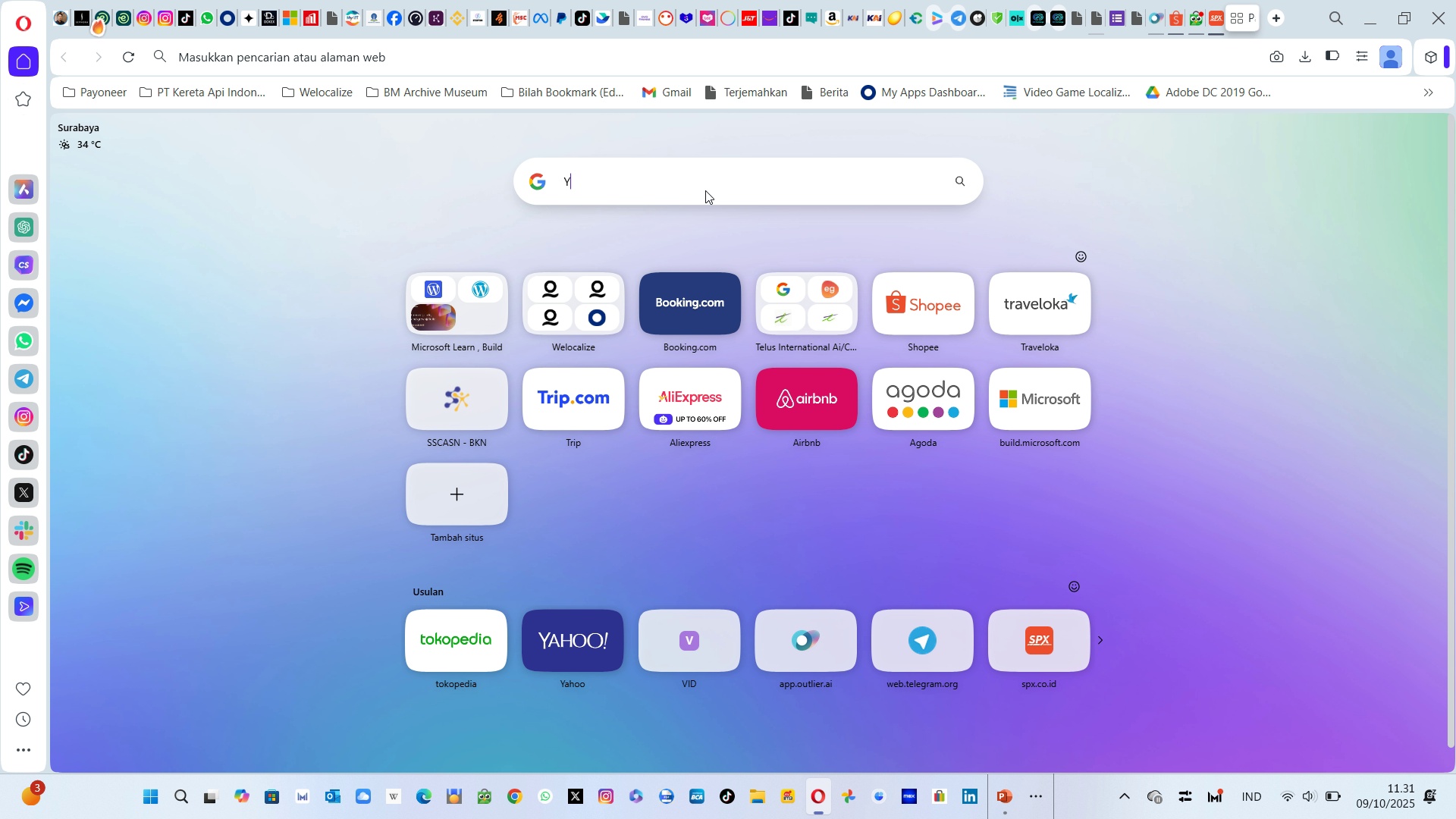 
type(out)
key(Backspace)
type(Tube)
 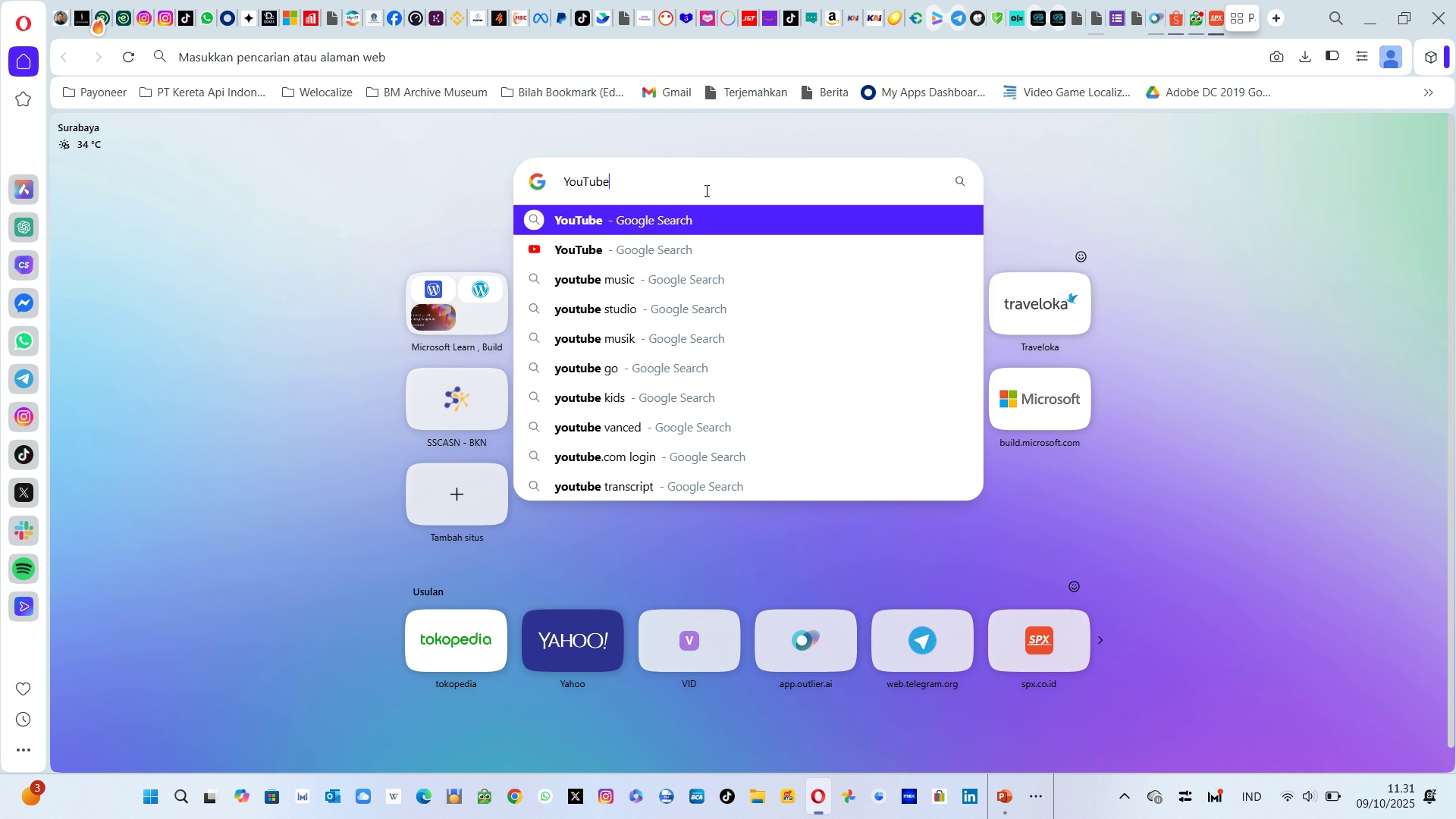 
key(Enter)
 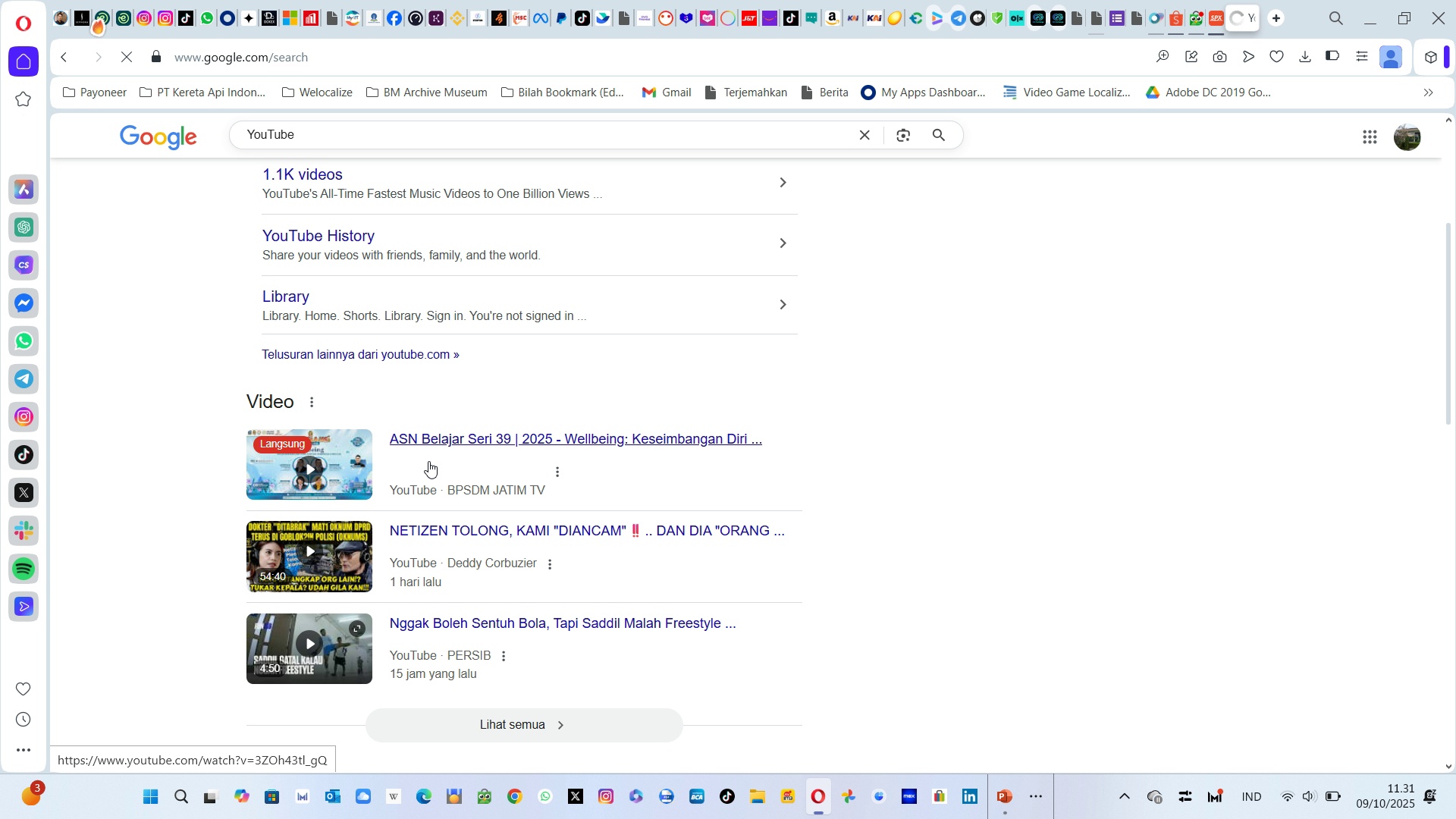 
wait(7.45)
 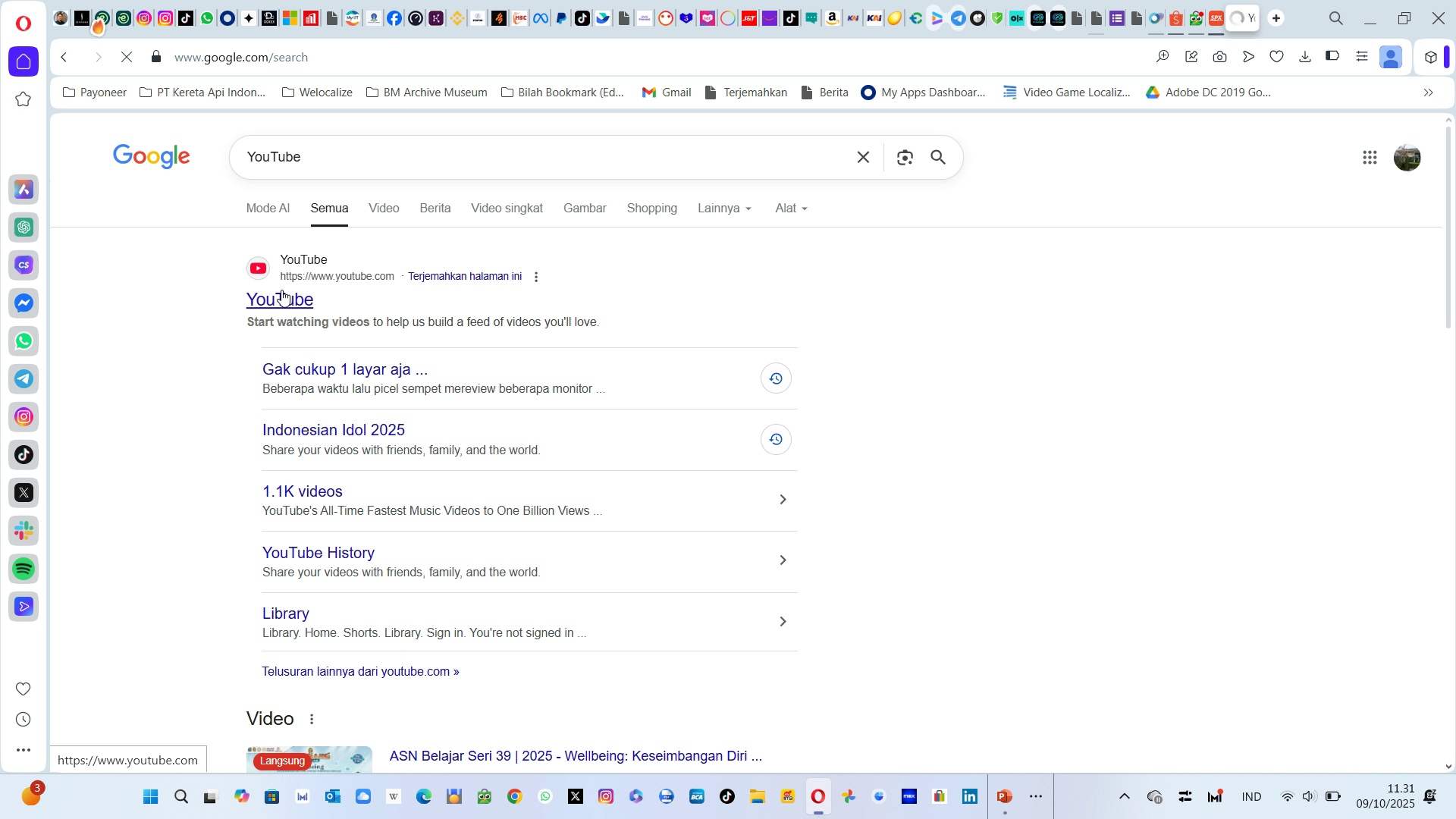 
left_click([362, 158])
 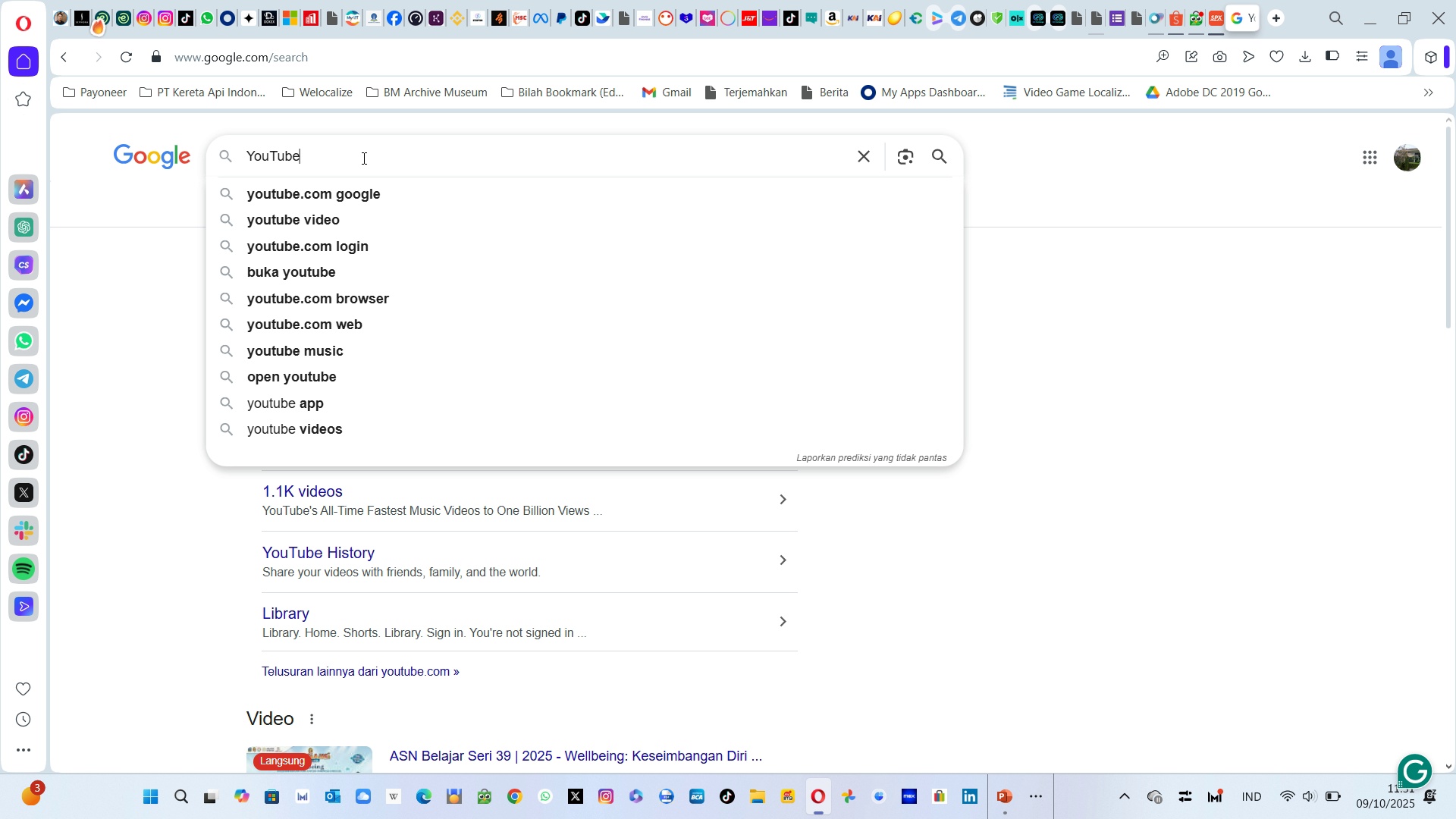 
wait(23.89)
 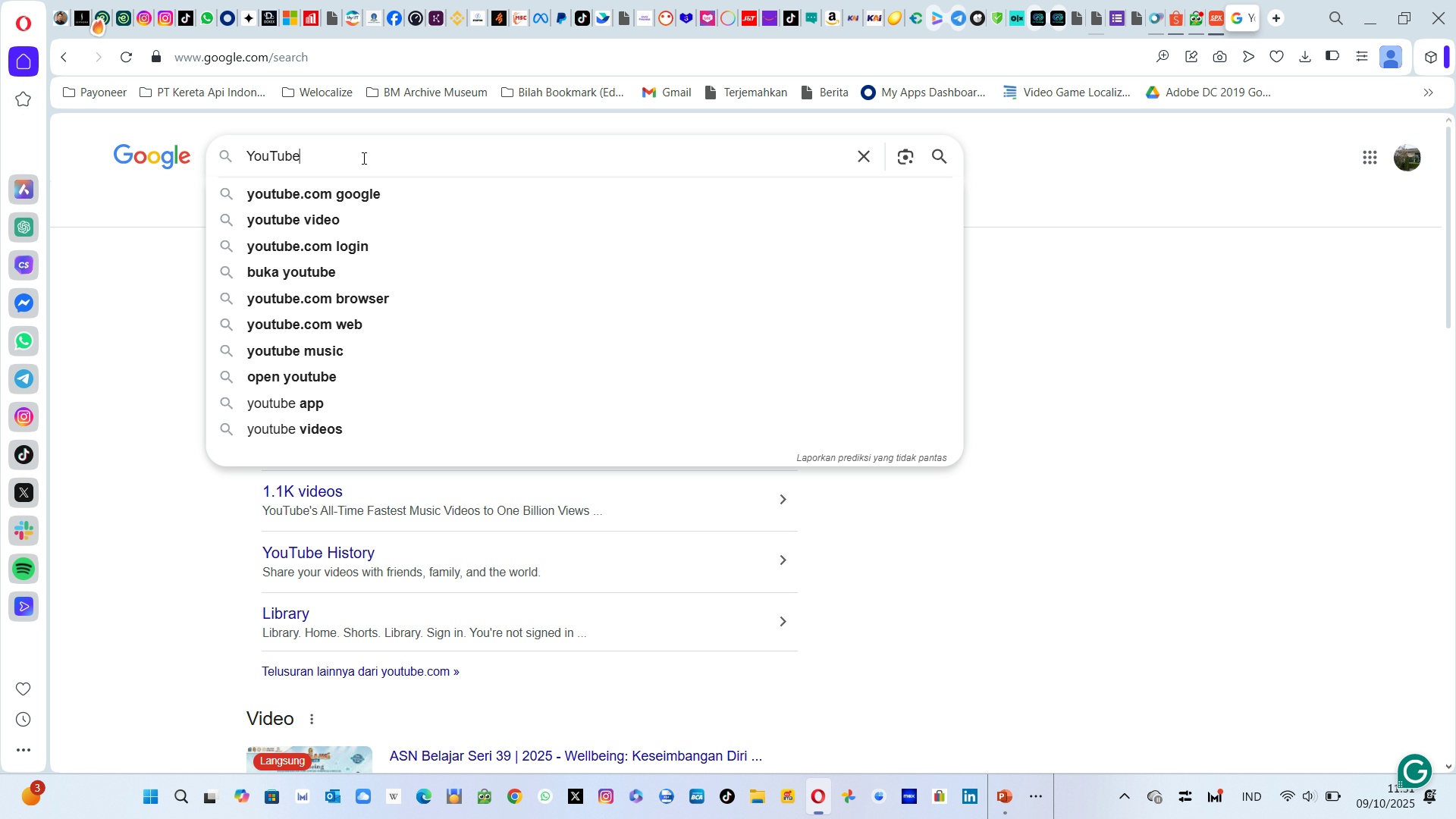 
type( Webs)
key(Backspace)
key(Backspace)
key(Backspace)
key(Backspace)
key(Backspace)
key(Backspace)
key(Backspace)
key(Backspace)
type(ube S)
key(Backspace)
type(Kelas sekolah)
 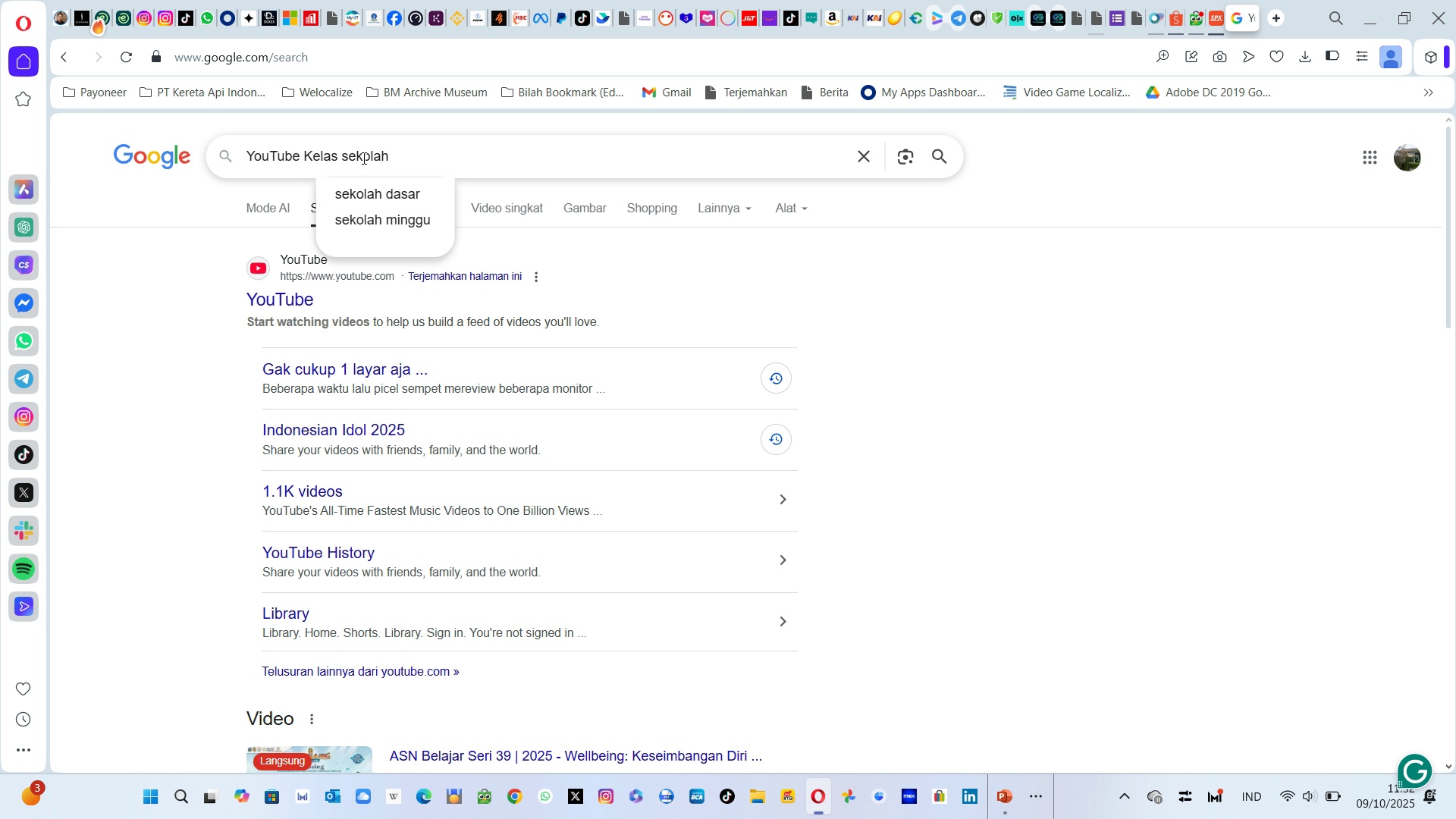 
key(Enter)
 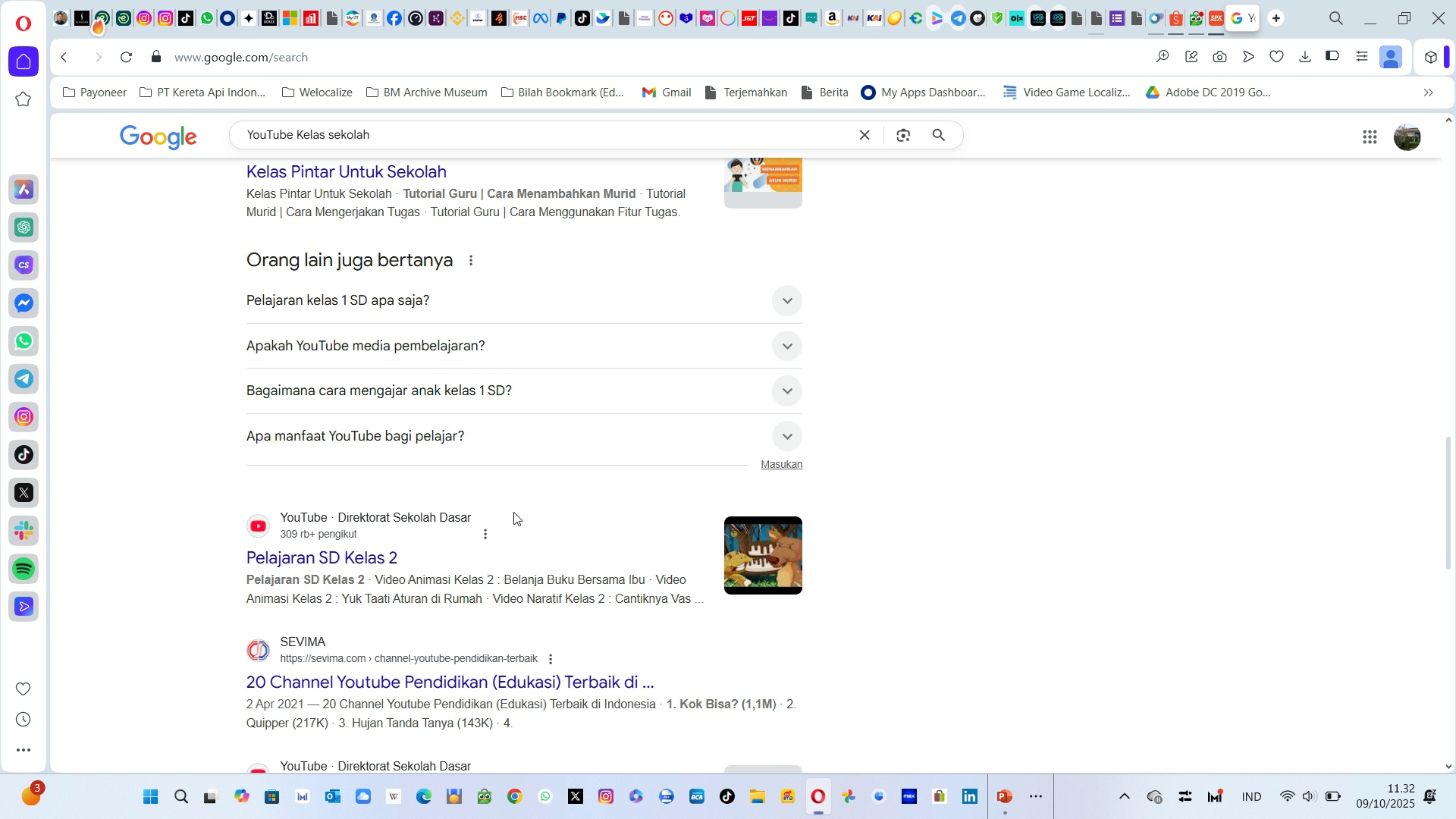 
wait(36.56)
 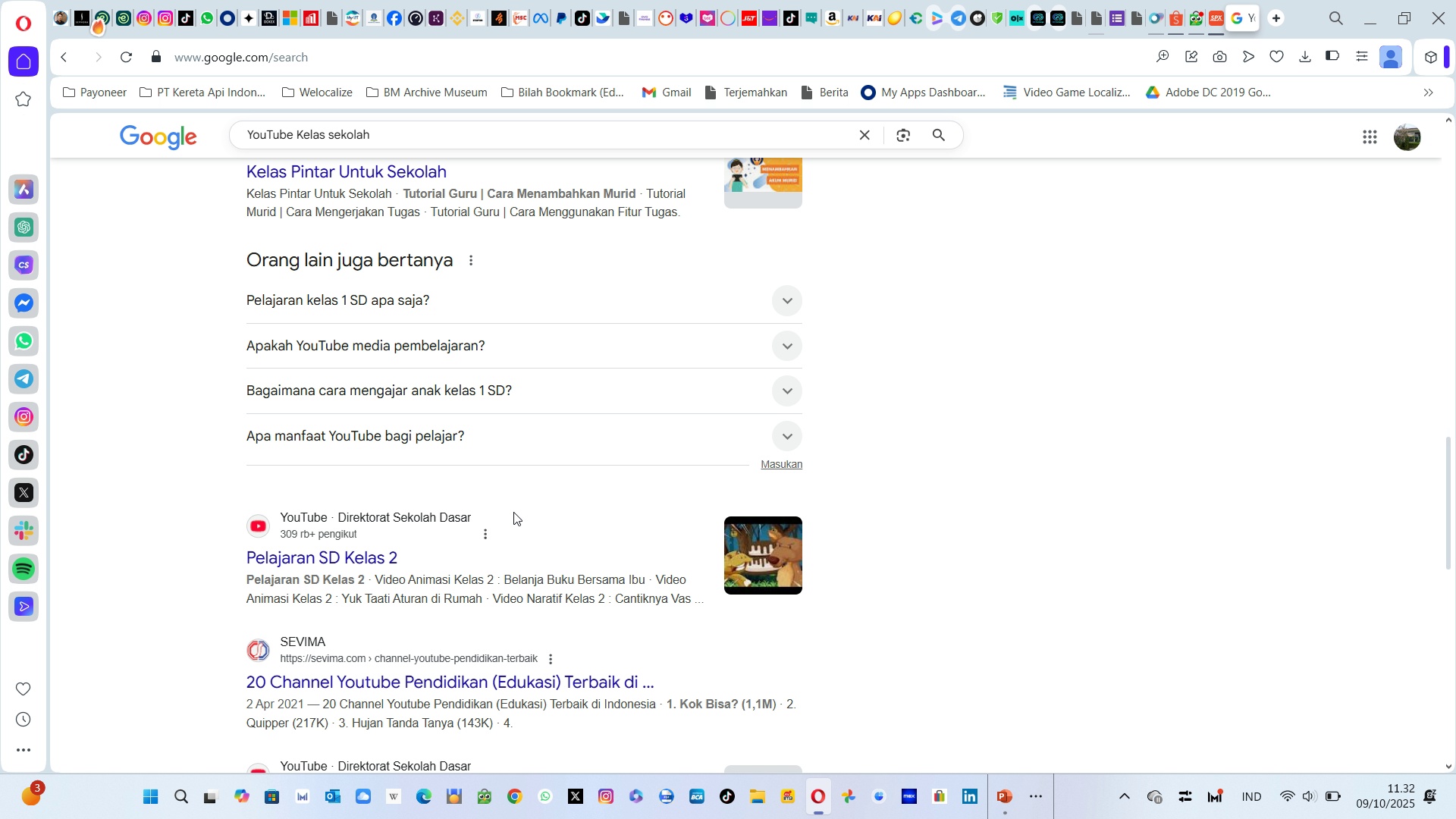 
mouse_move([516, 654])
 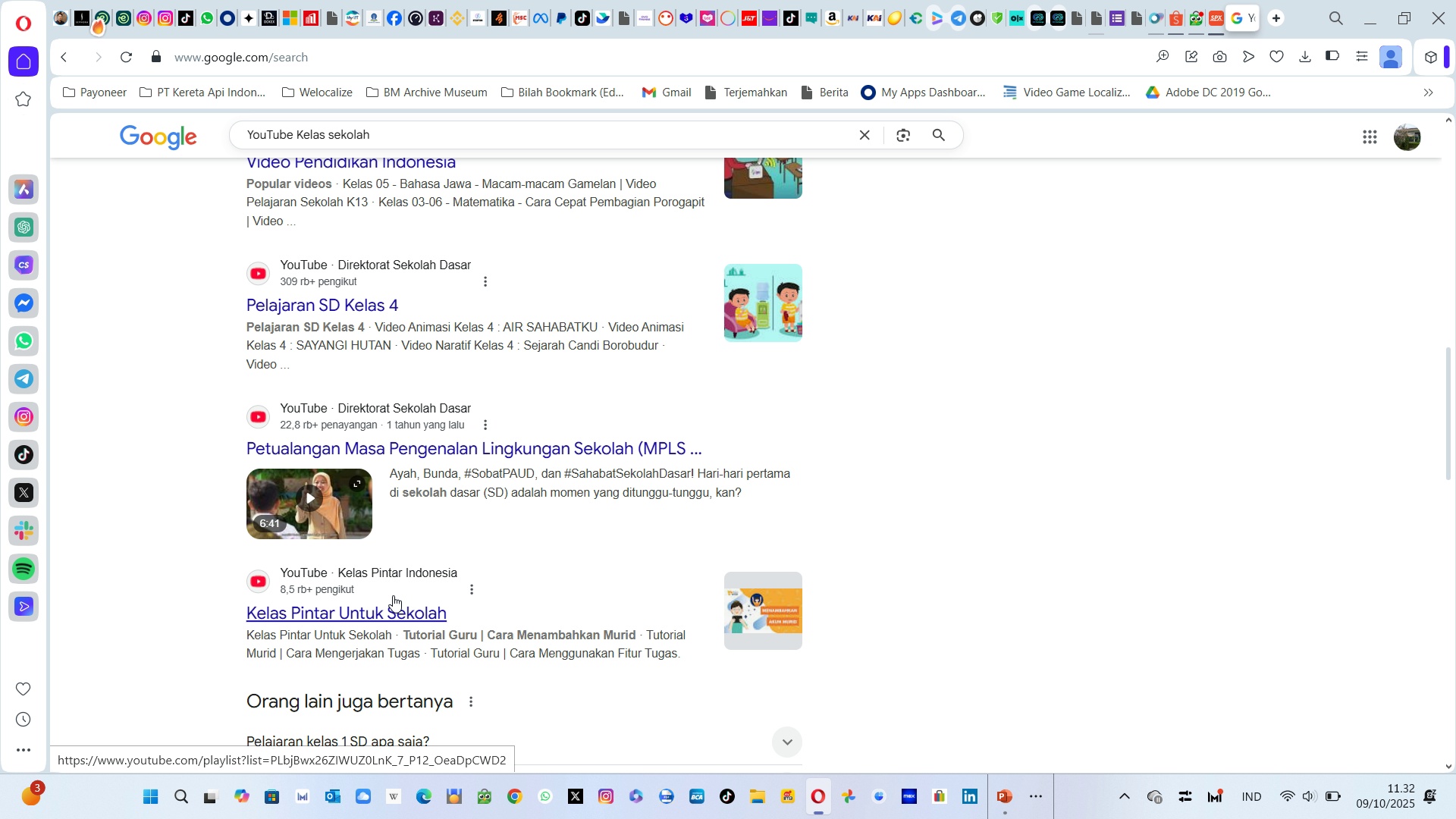 
wait(17.59)
 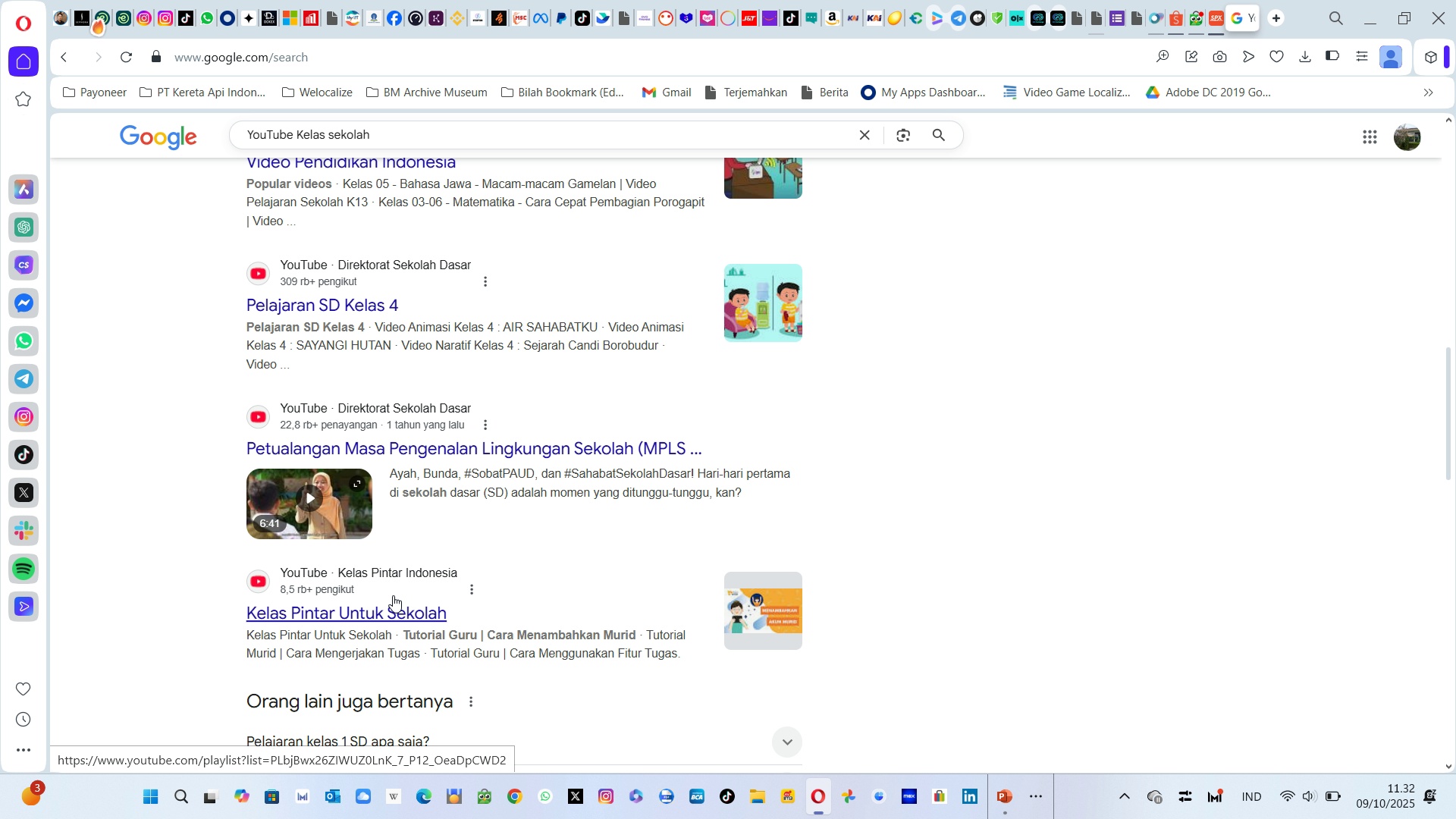 
left_click([391, 612])
 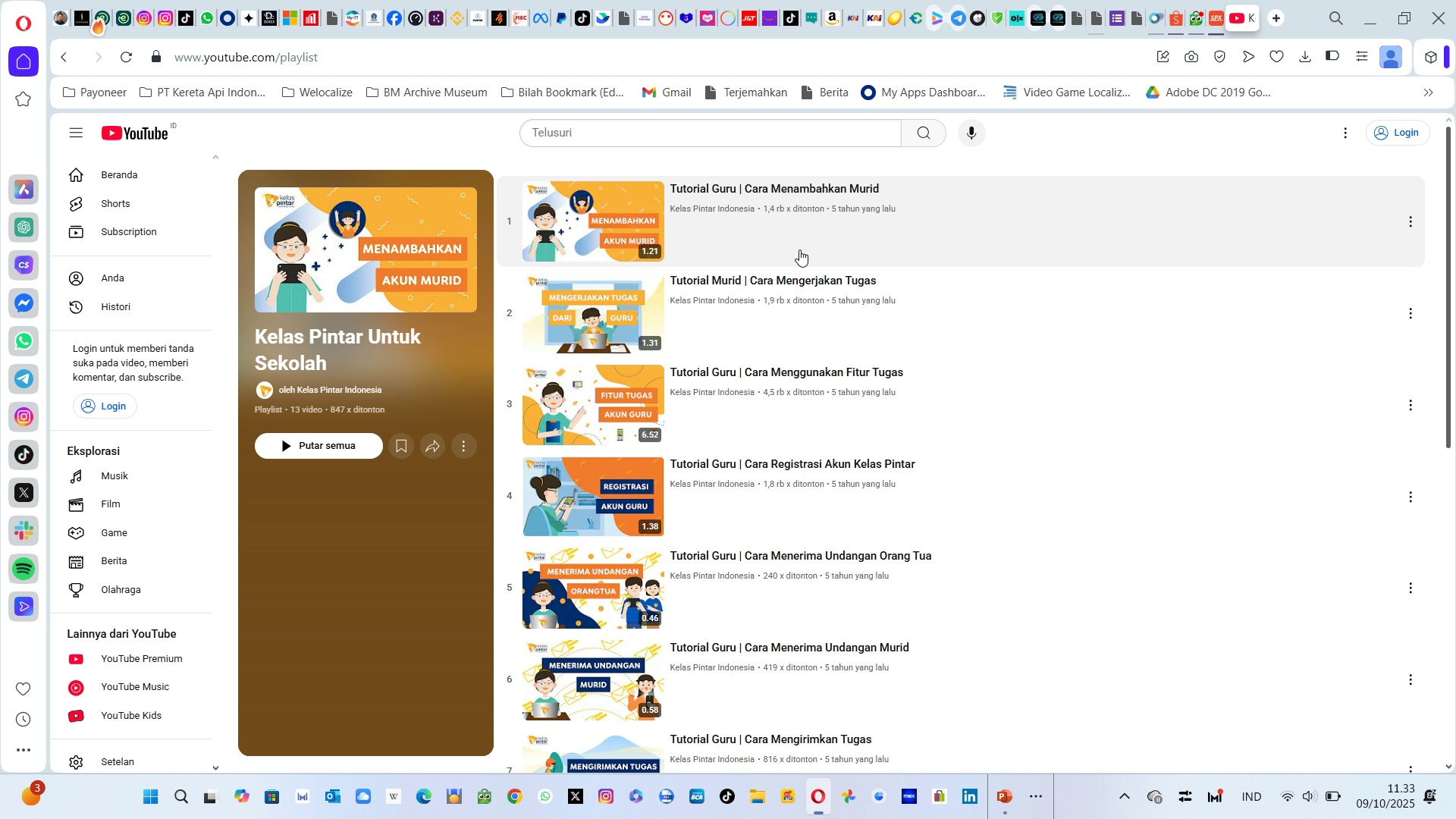 
wait(17.23)
 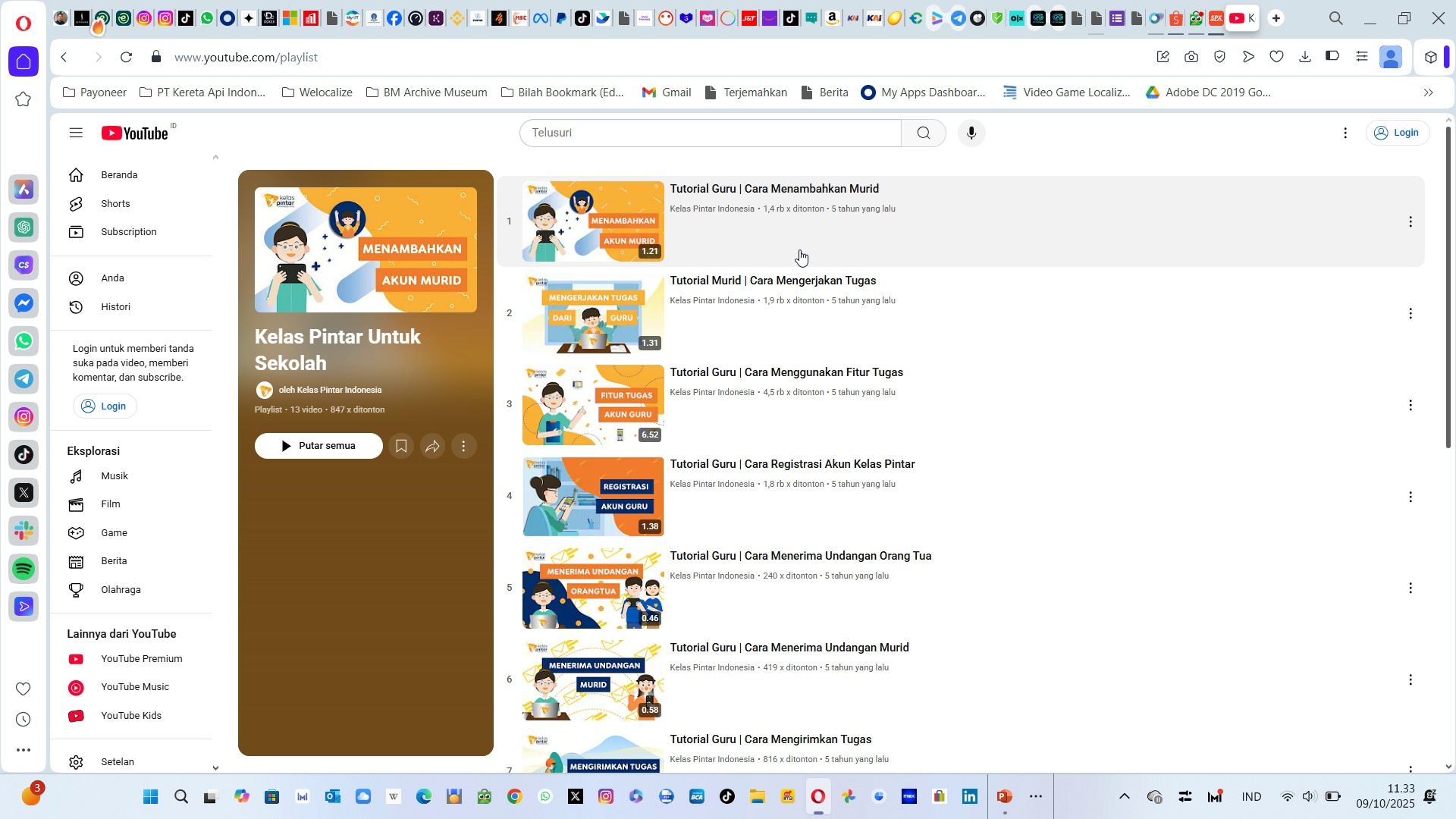 
left_click([1408, 403])
 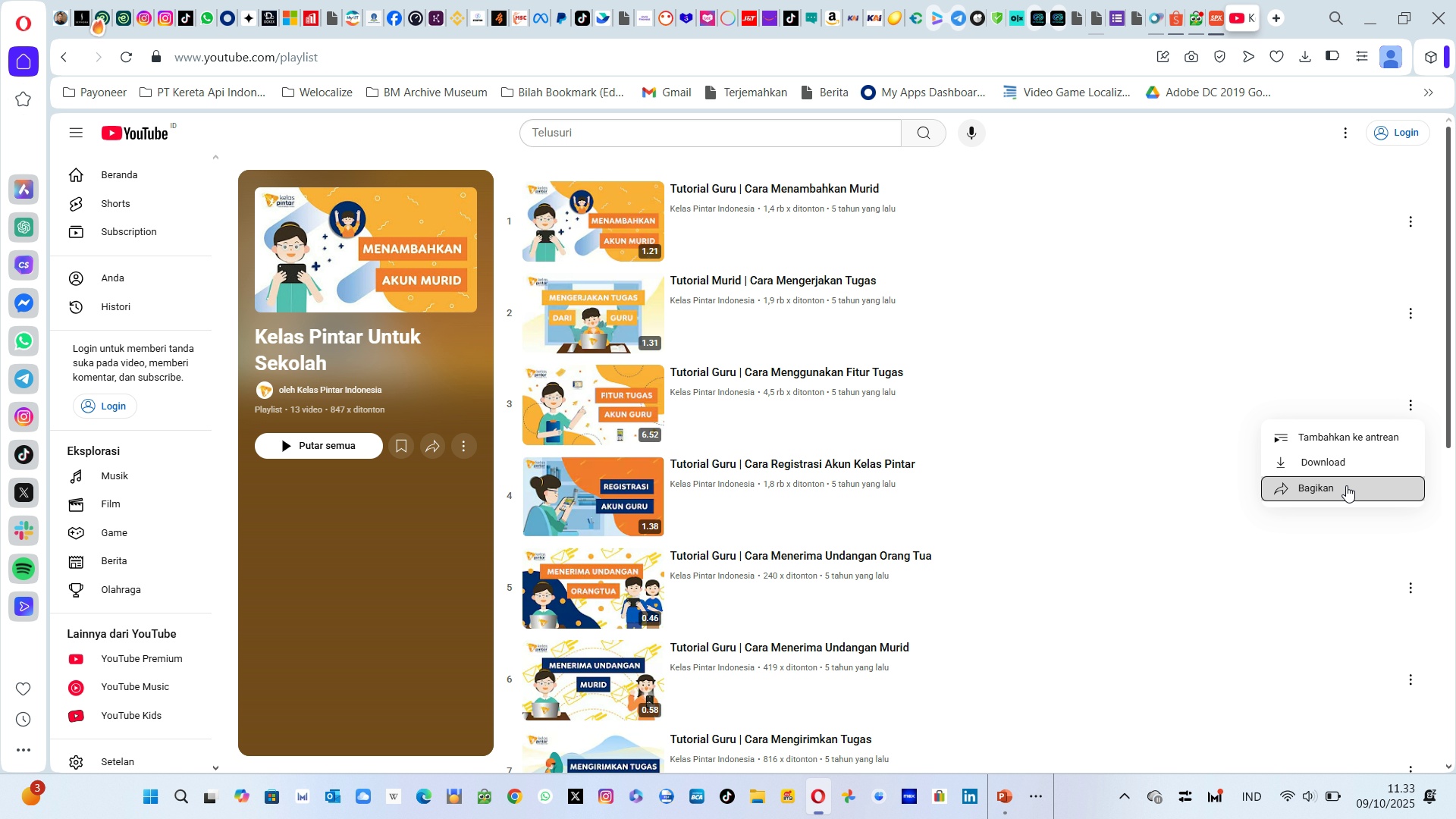 
left_click([1346, 485])
 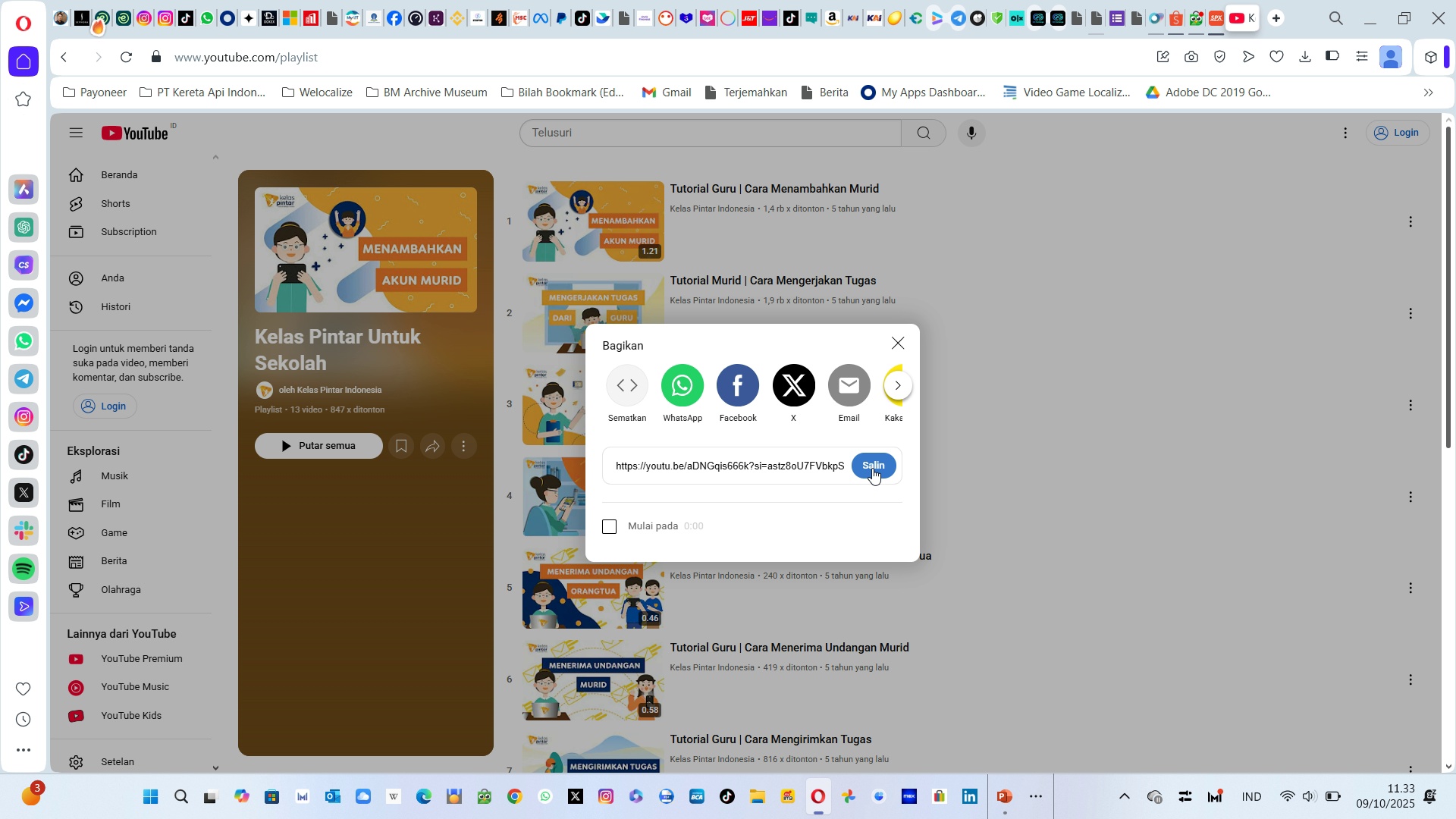 
left_click([872, 468])
 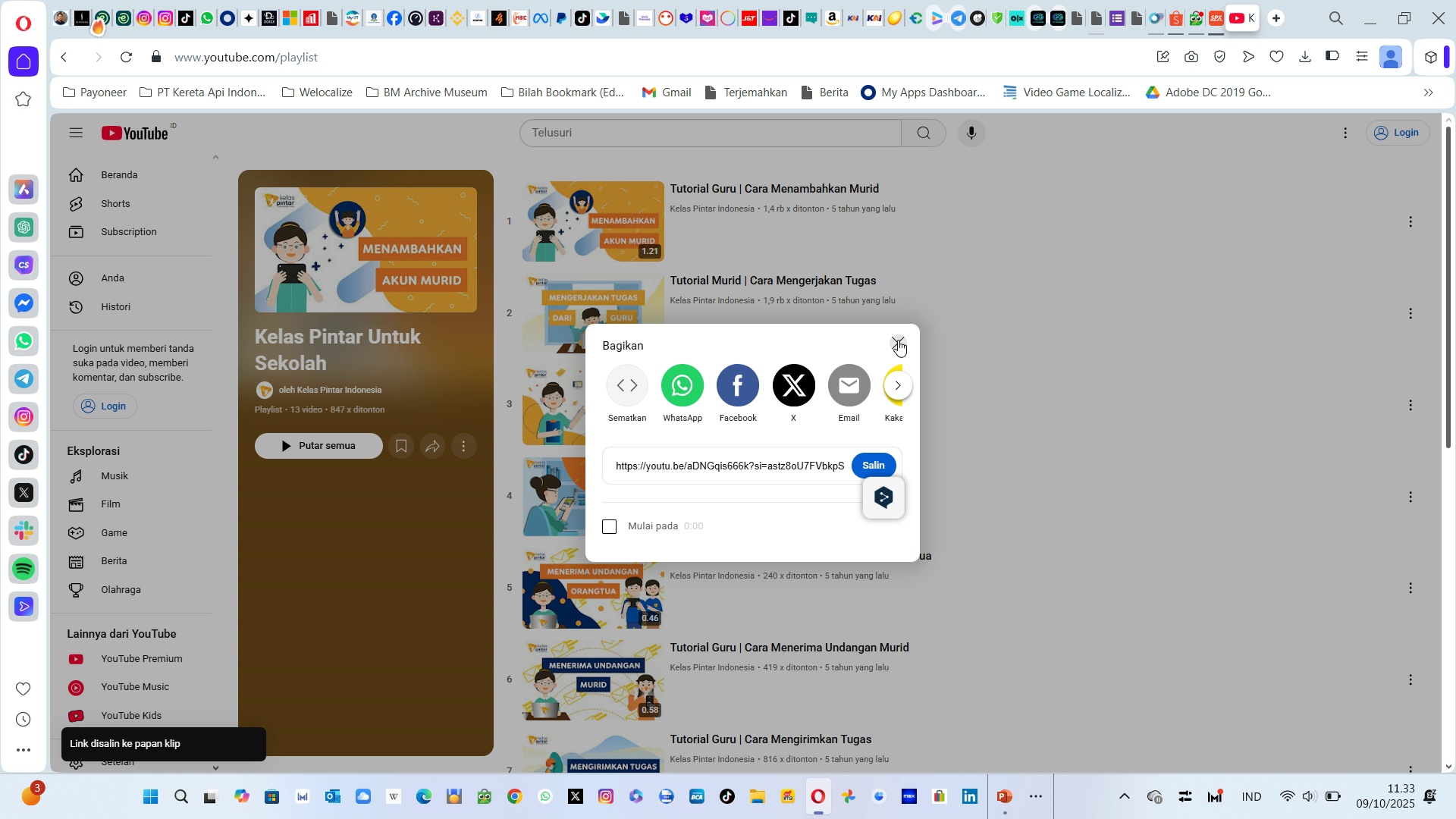 
left_click([898, 340])
 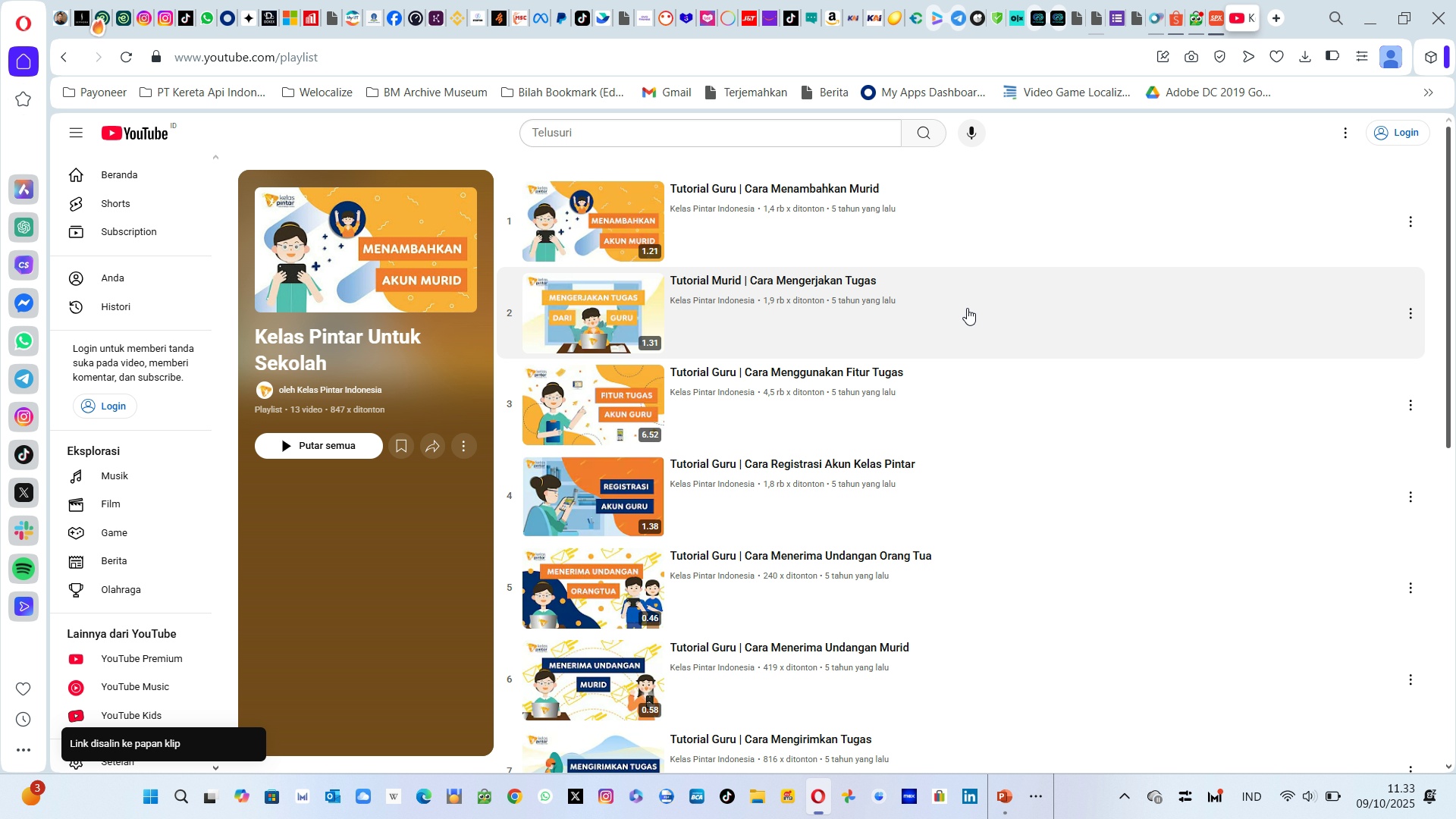 
key(Alt+Tab)
 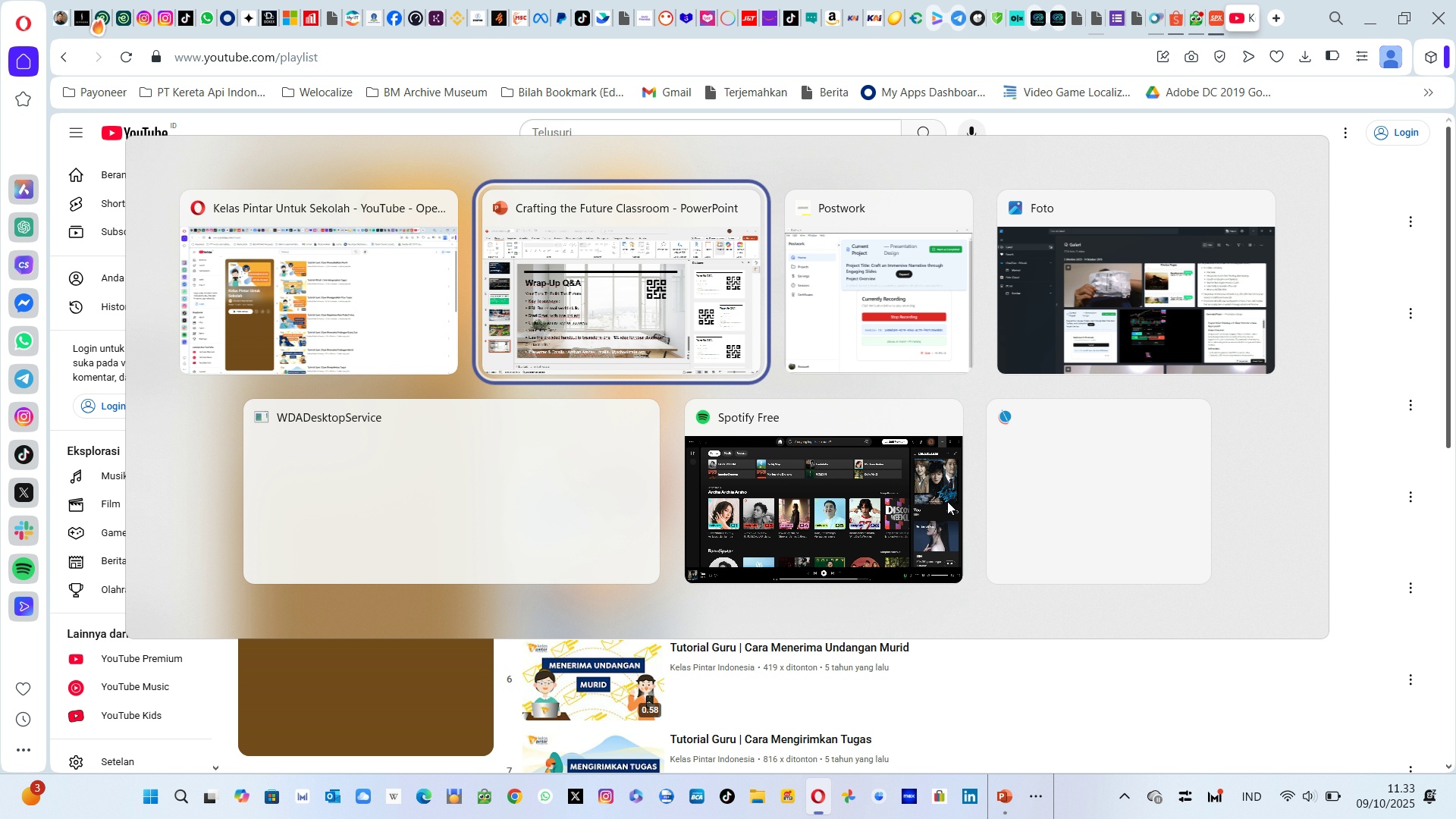 
key(Alt+Tab)
 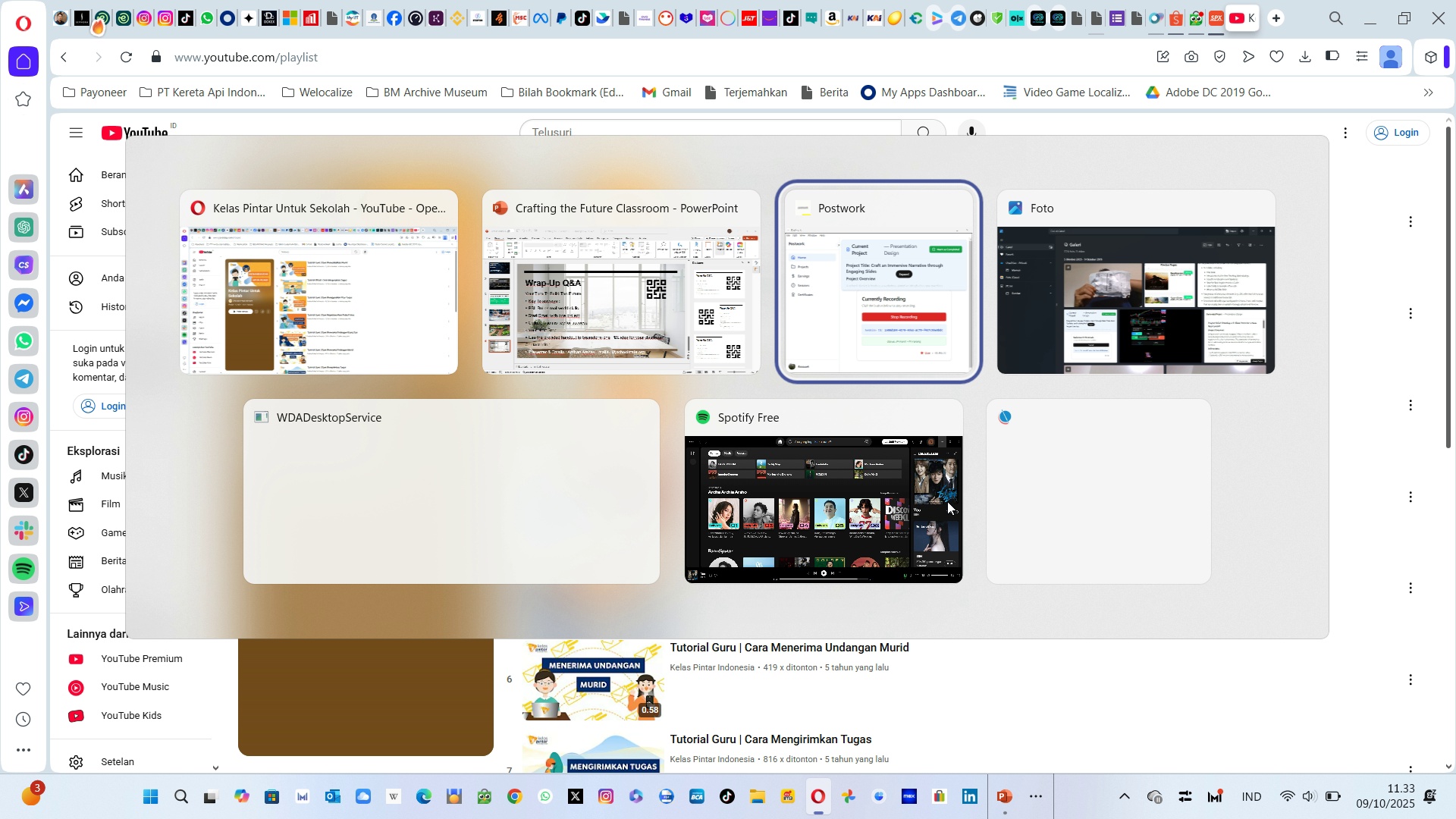 
key(Alt+Tab)
 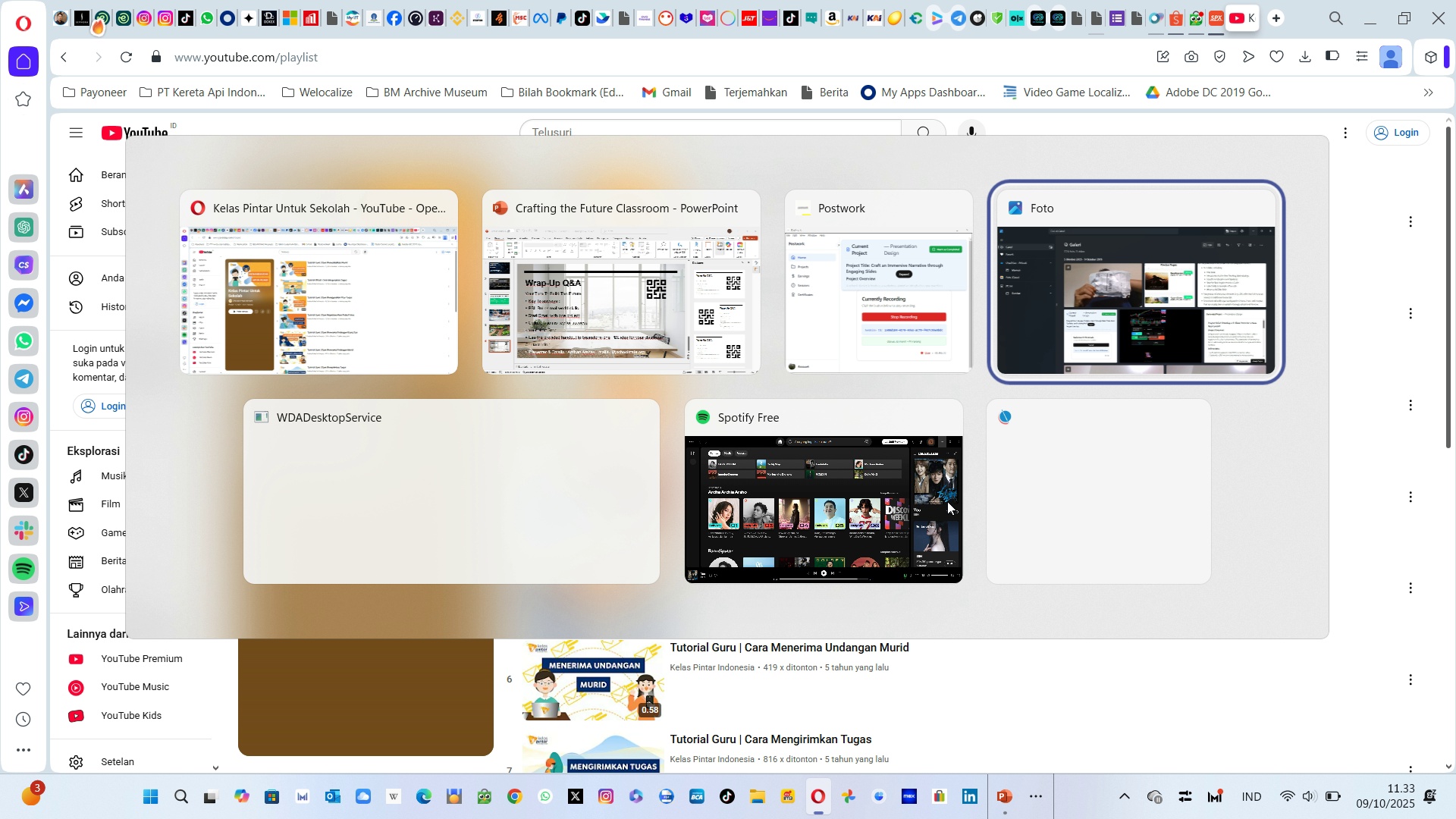 
key(Alt+Tab)
 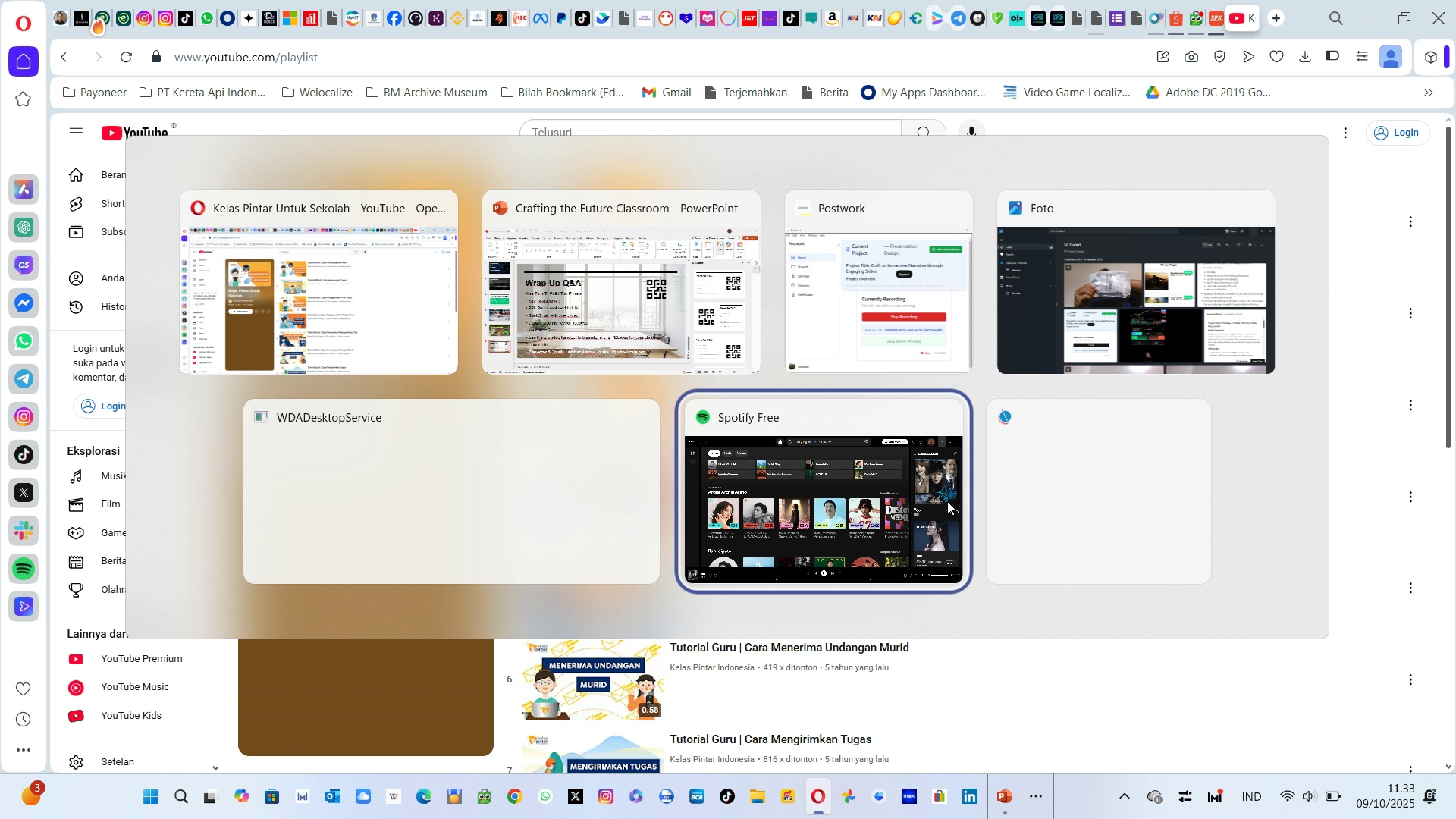 
key(Alt+Tab)
 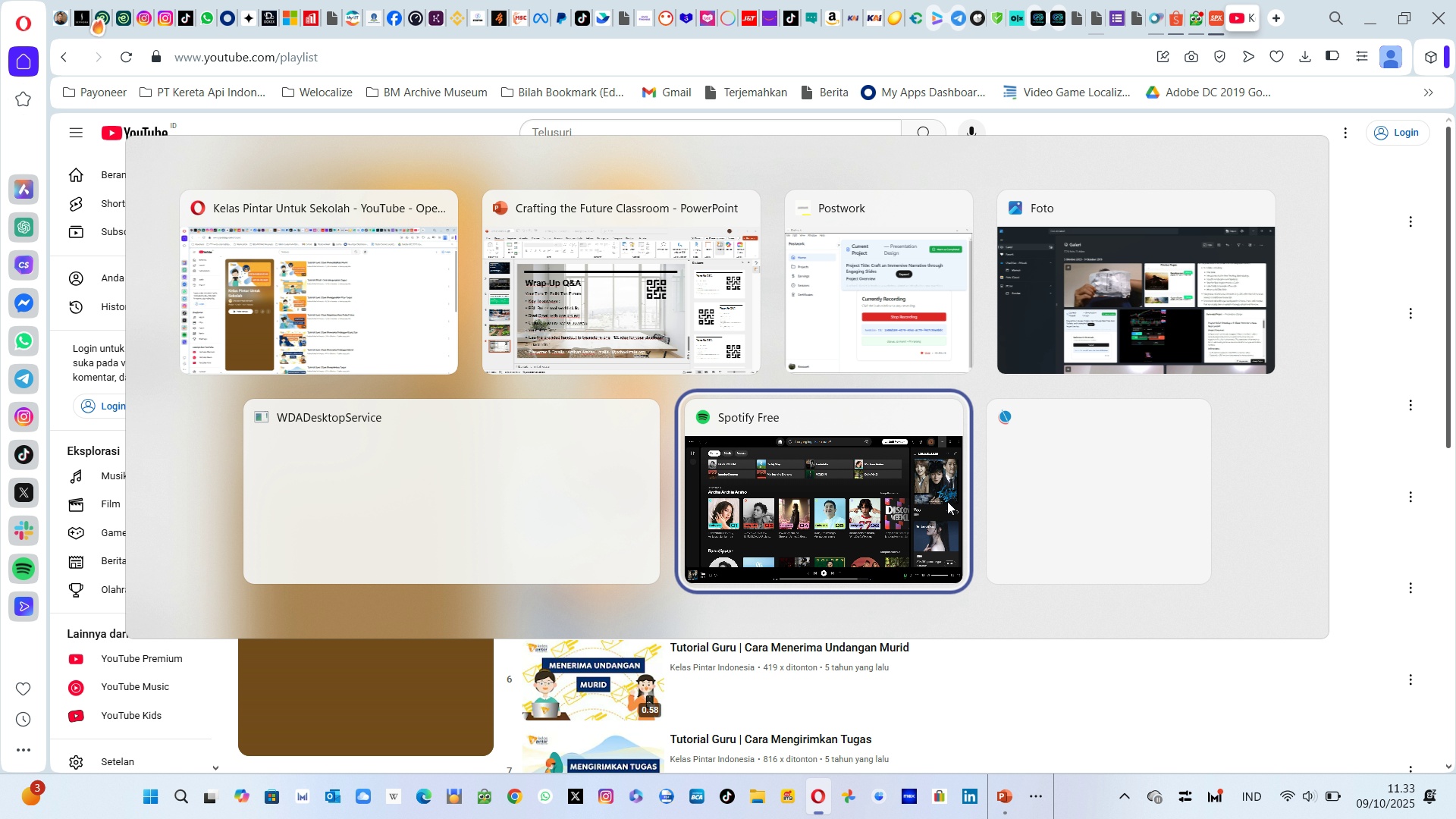 
key(Alt+Tab)
 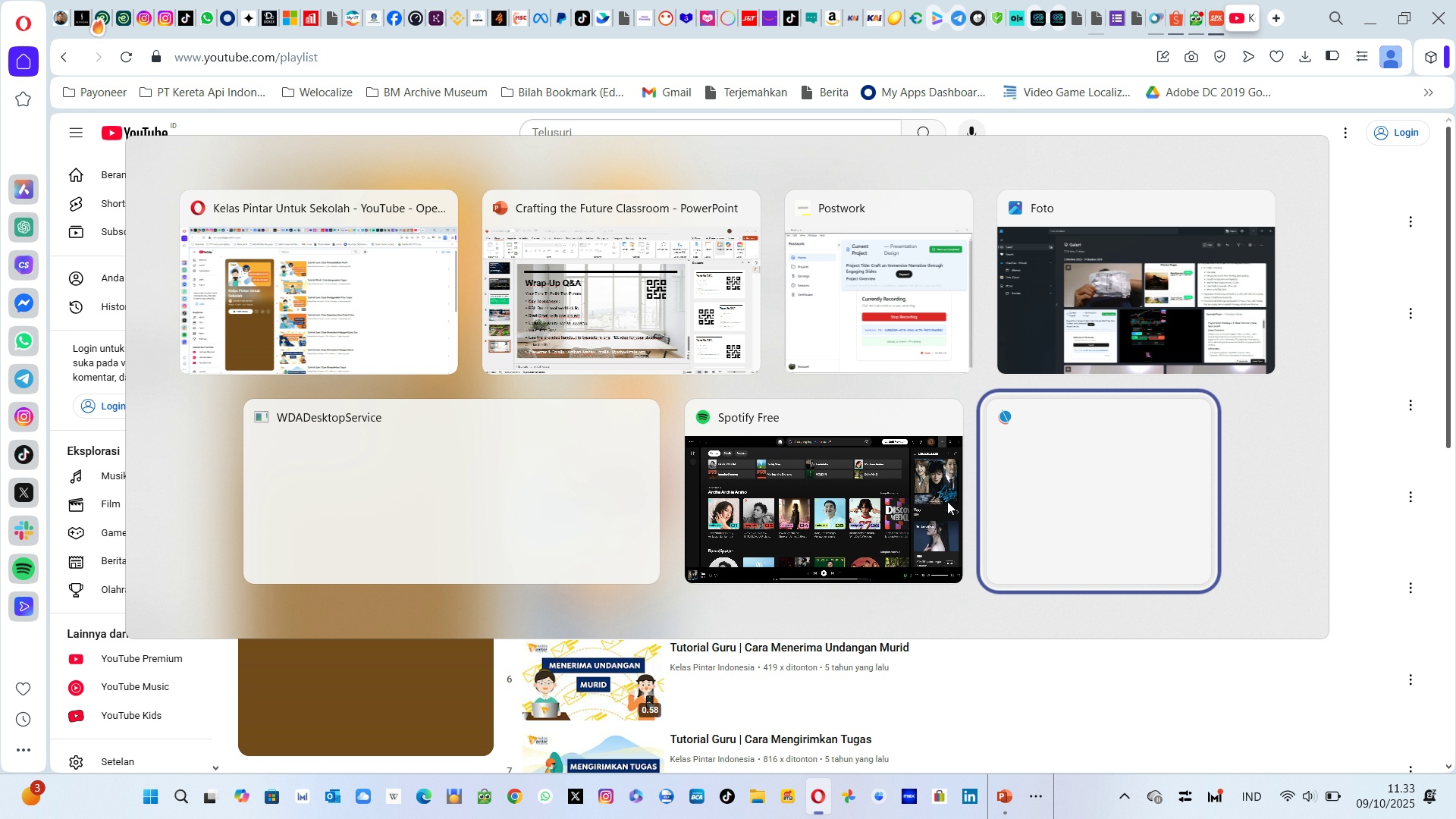 
key(Alt+Tab)
 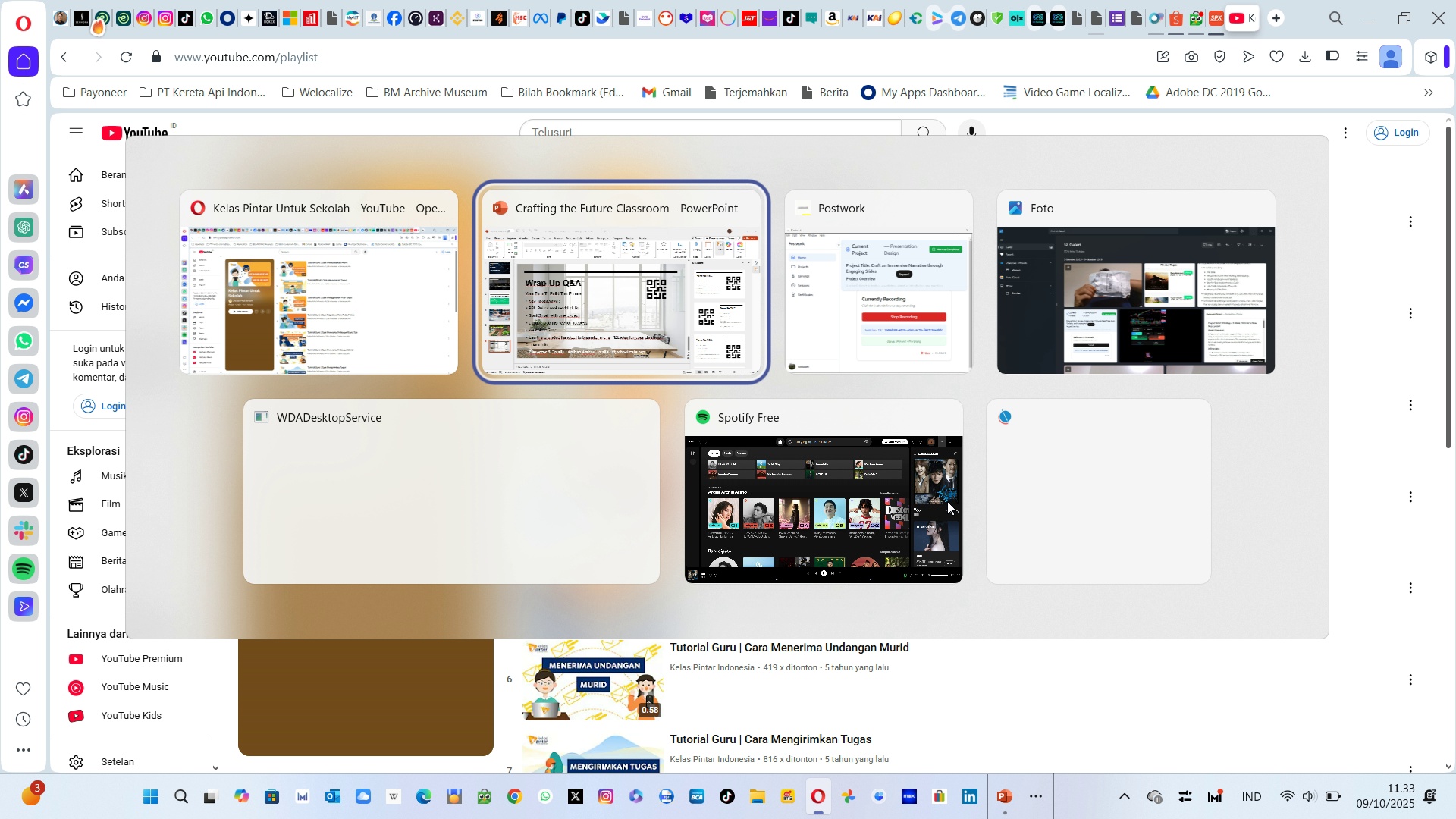 
key(Alt+Tab)
 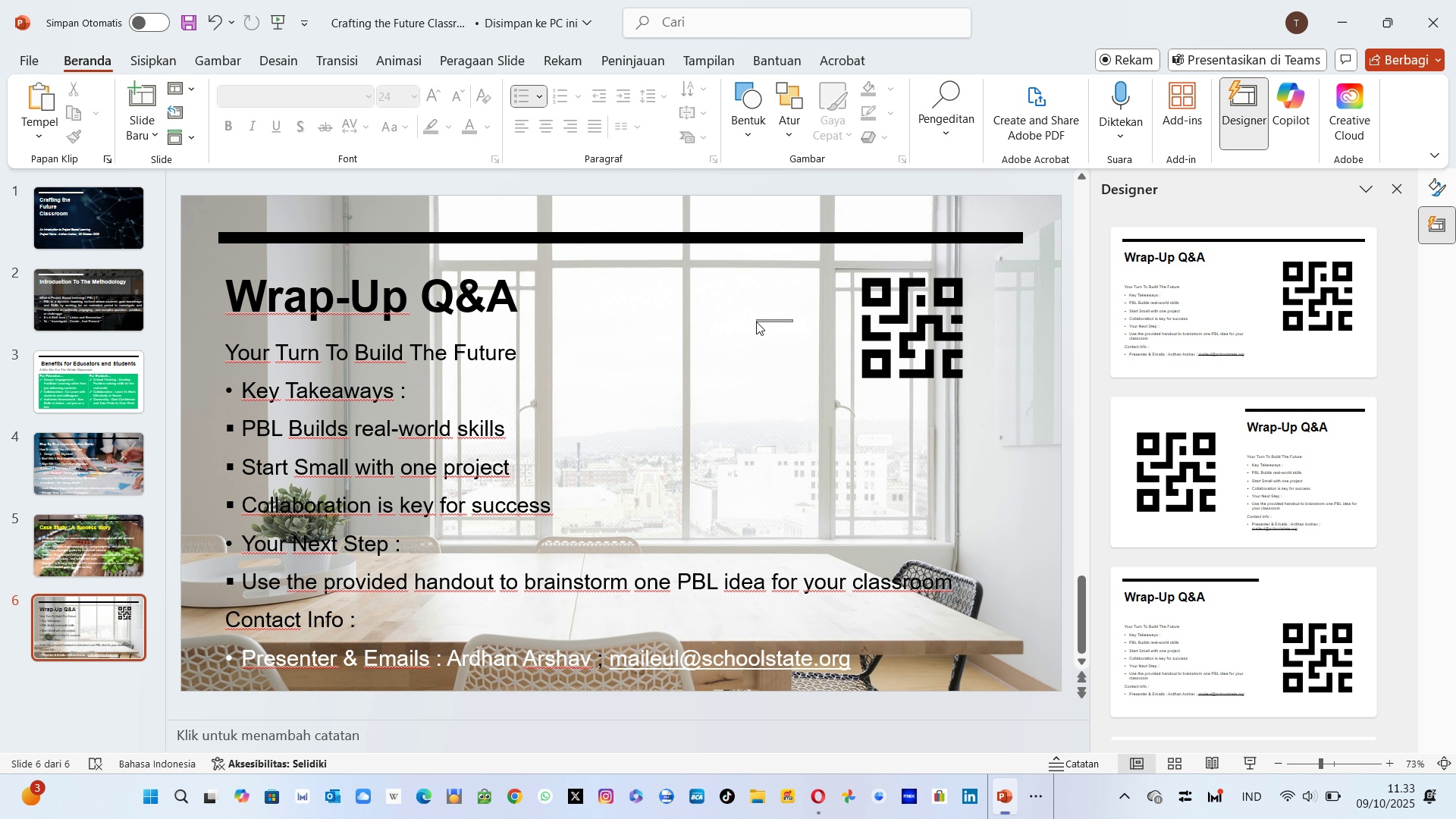 
left_click([756, 322])
 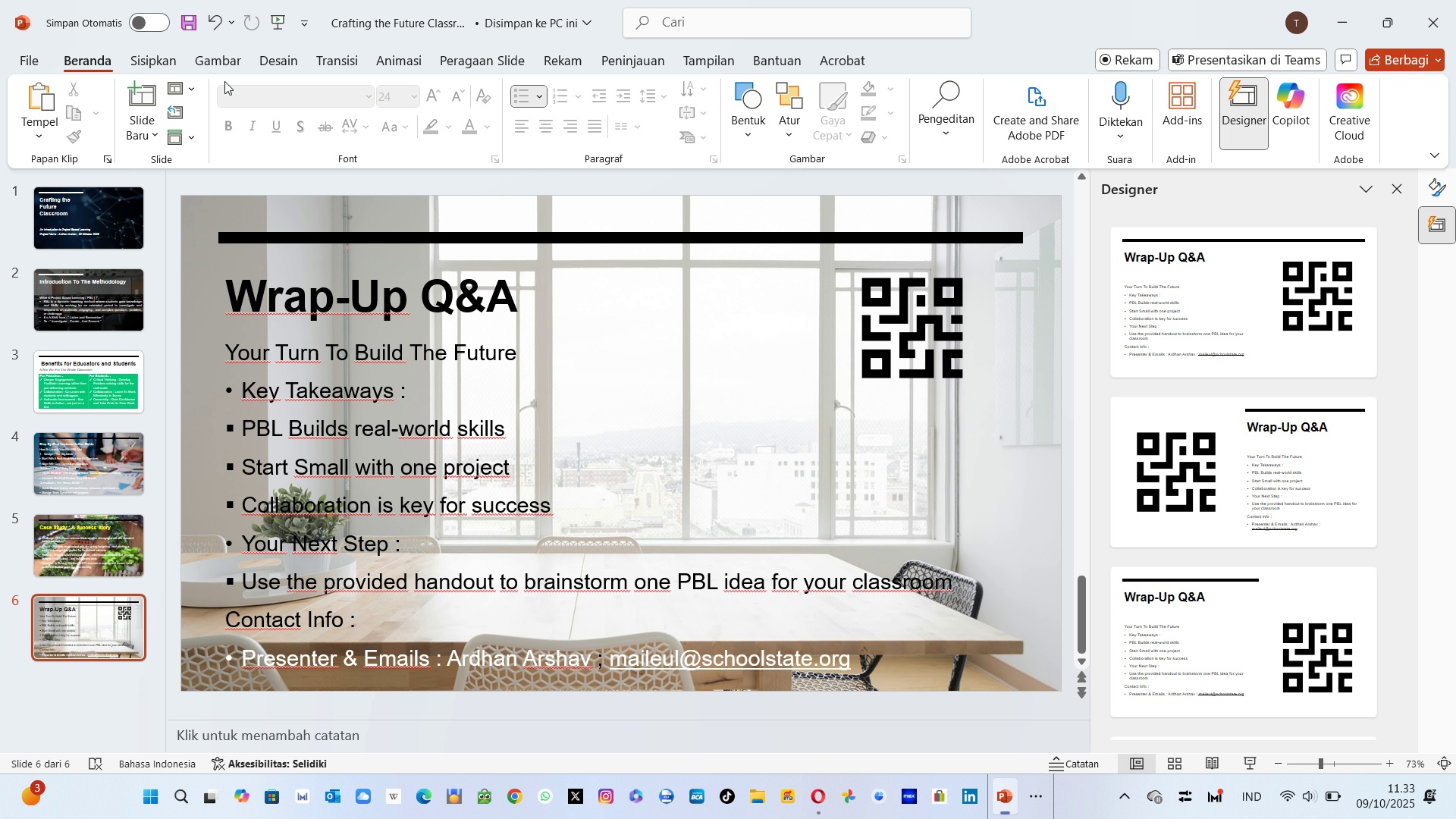 
left_click([147, 59])
 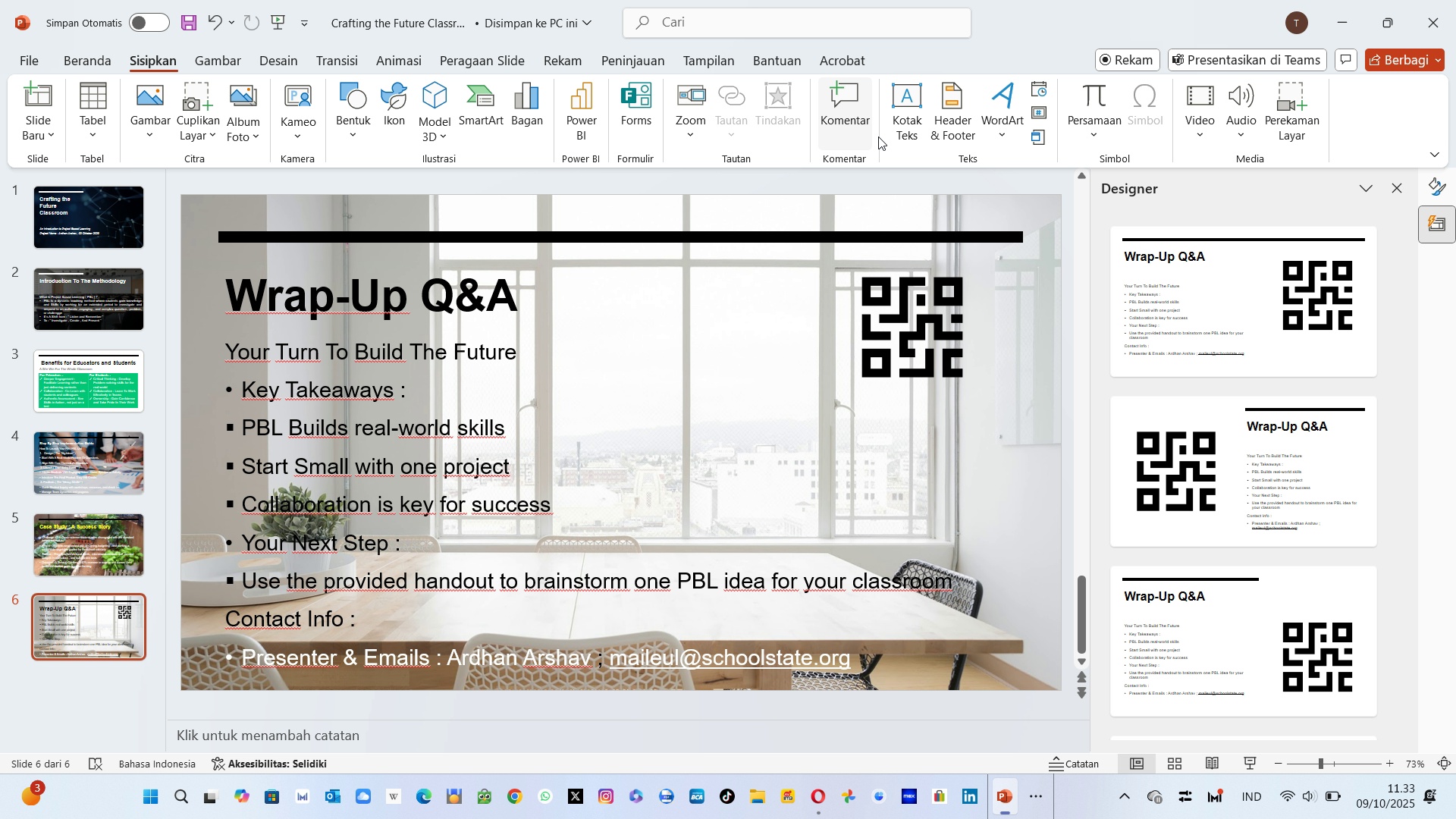 
left_click([898, 105])
 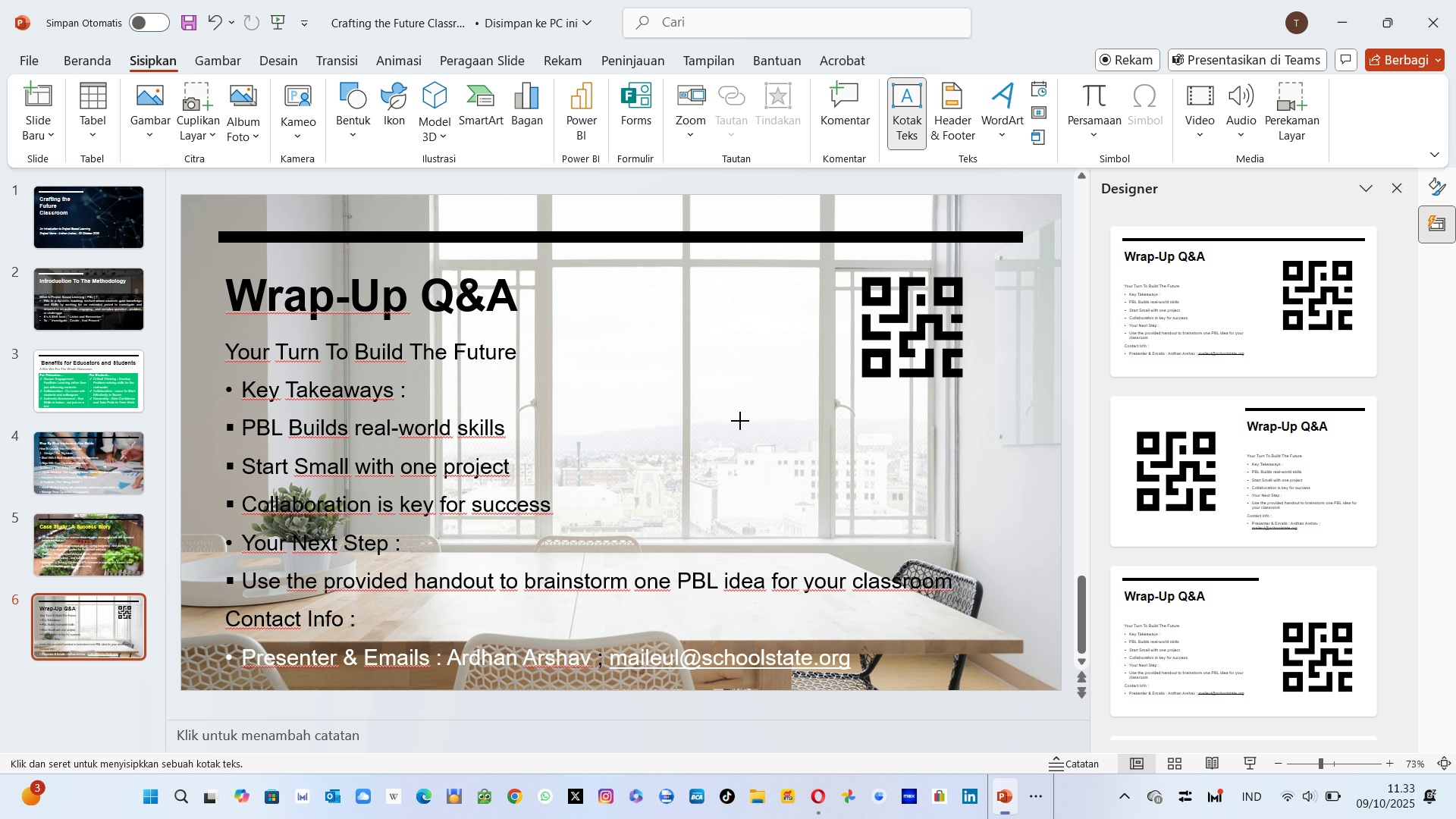 
left_click([740, 421])
 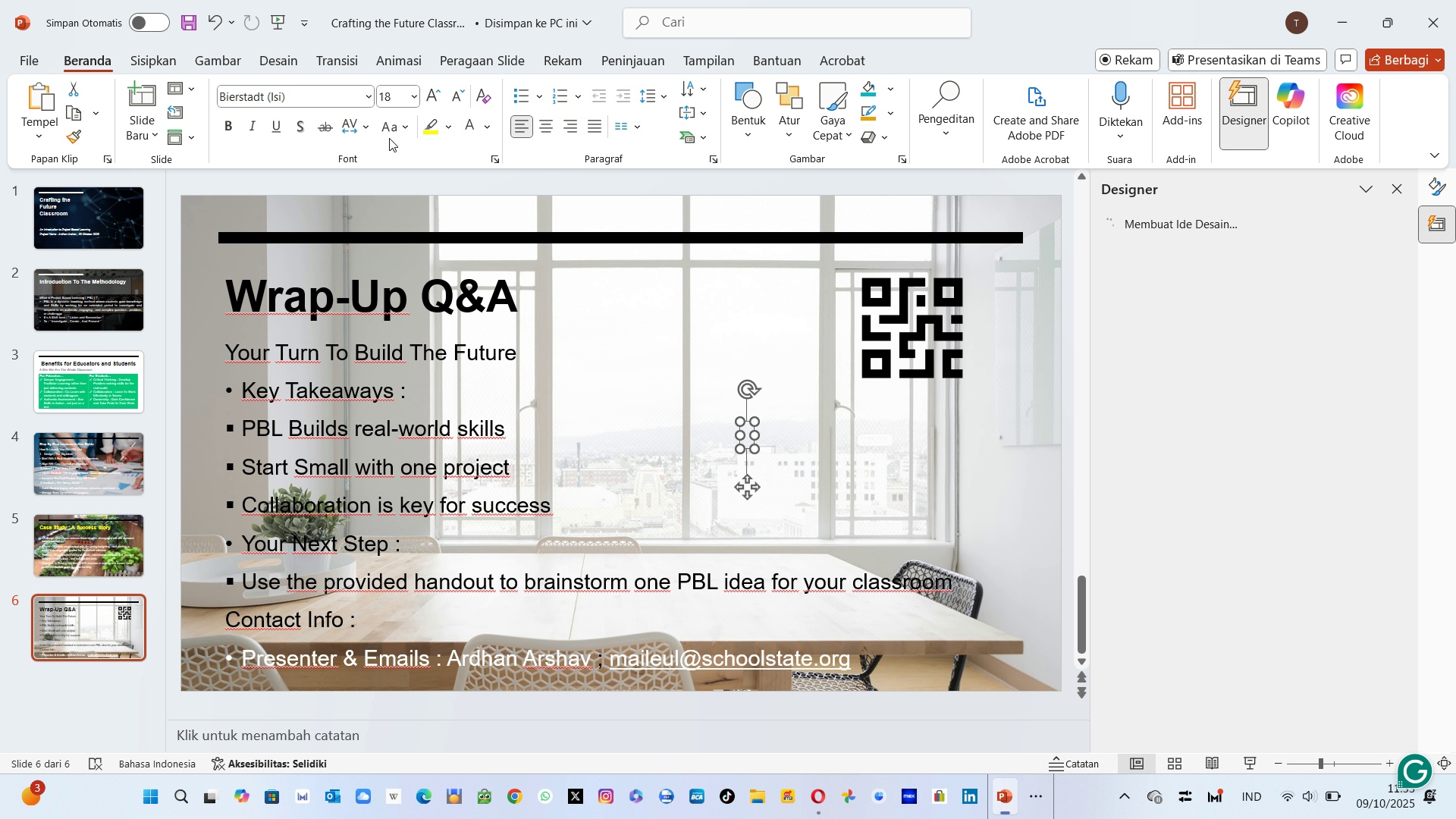 
left_click([309, 99])
 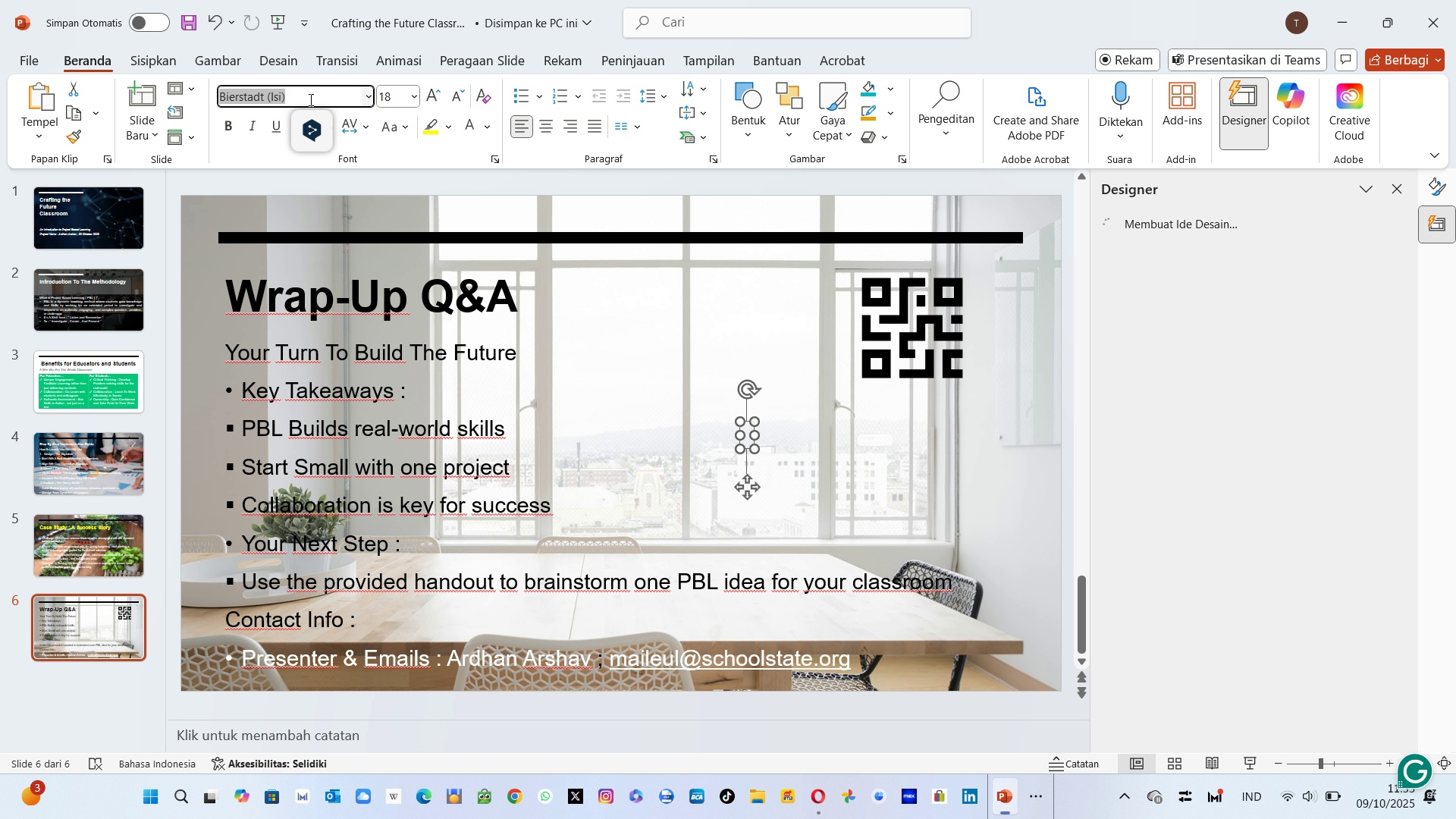 
type(Arial)
key(Tab)
 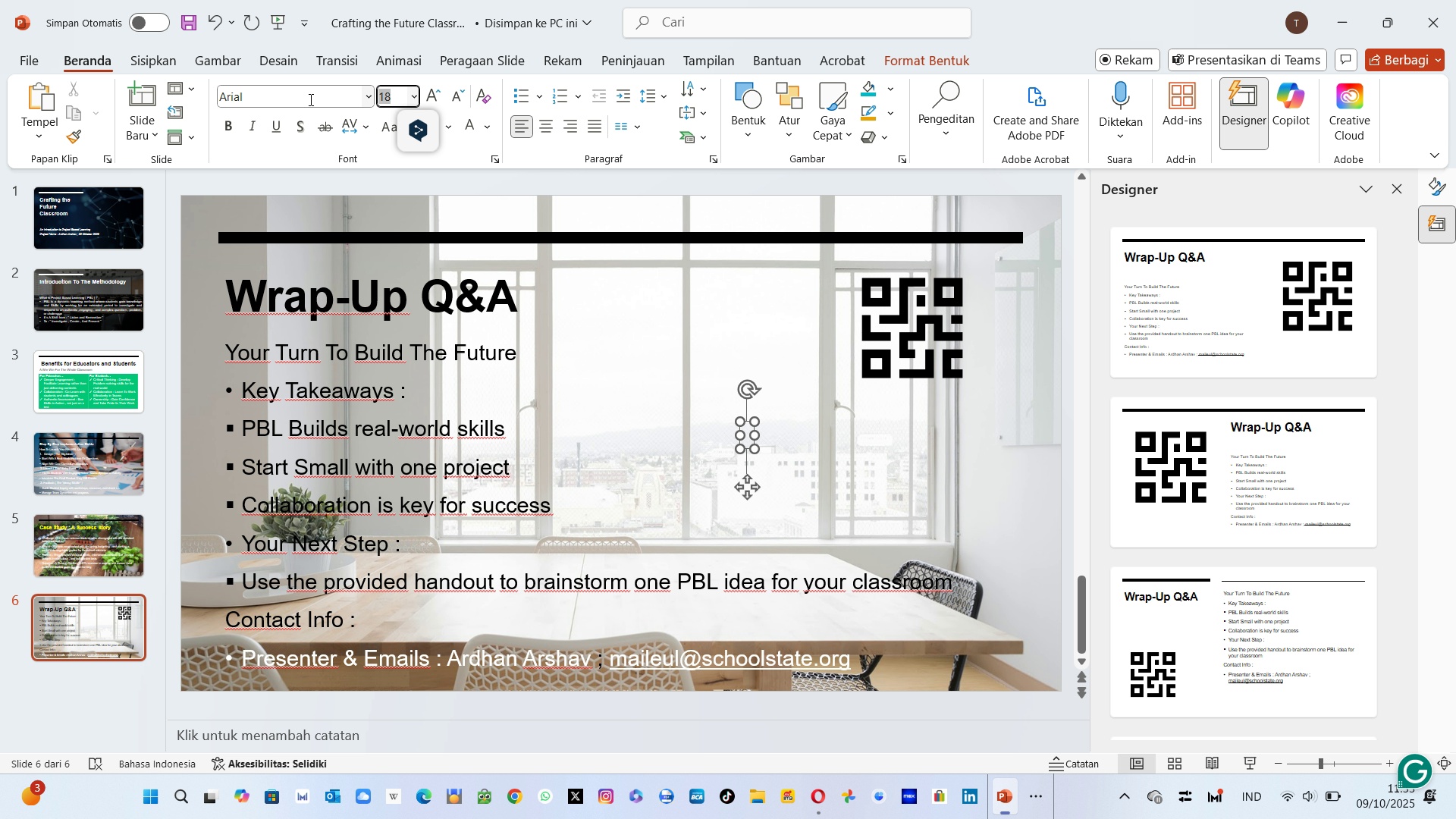 
key(Enter)
 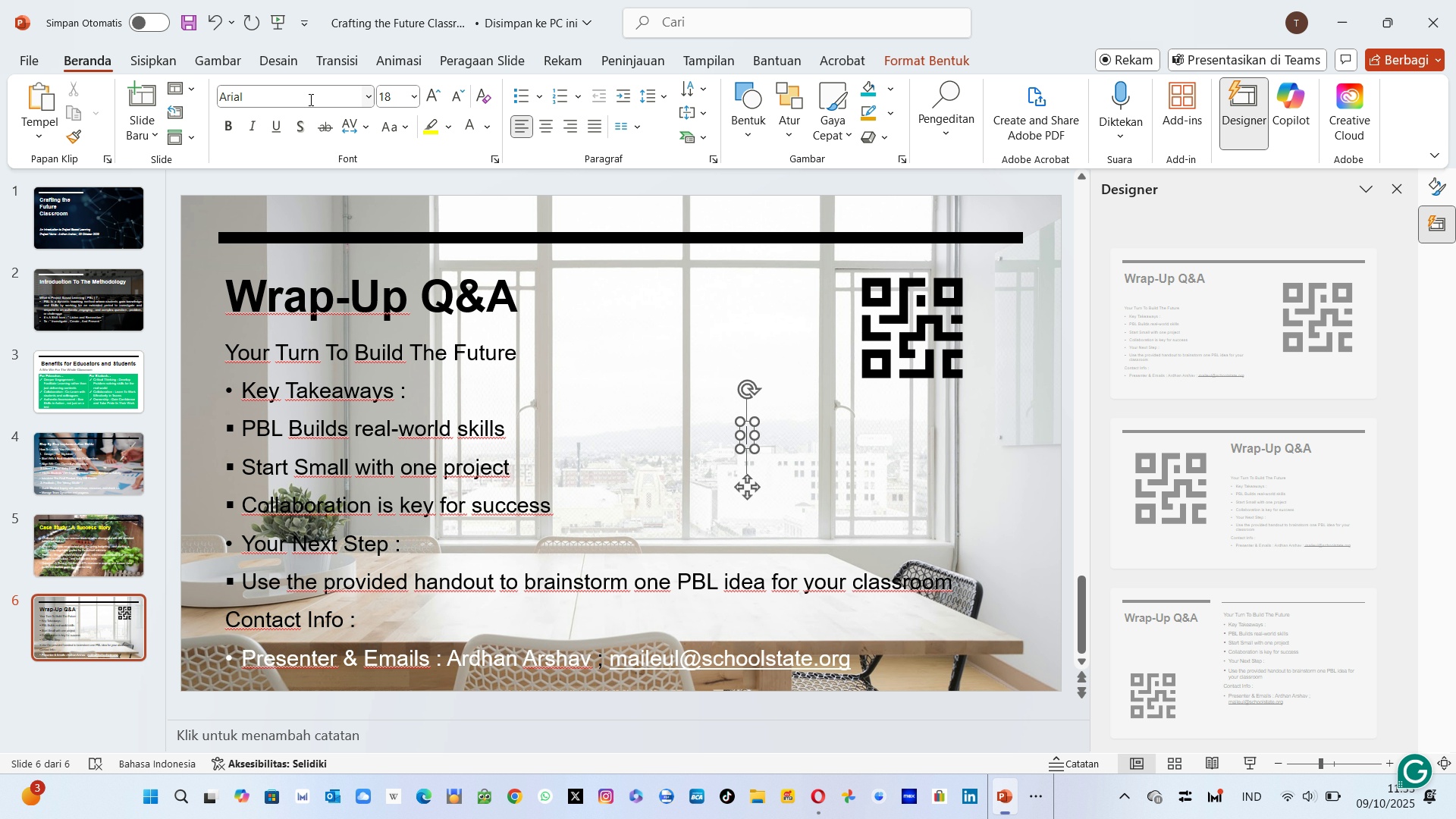 
type(KL)
key(Backspace)
key(Backspace)
type(Link)
 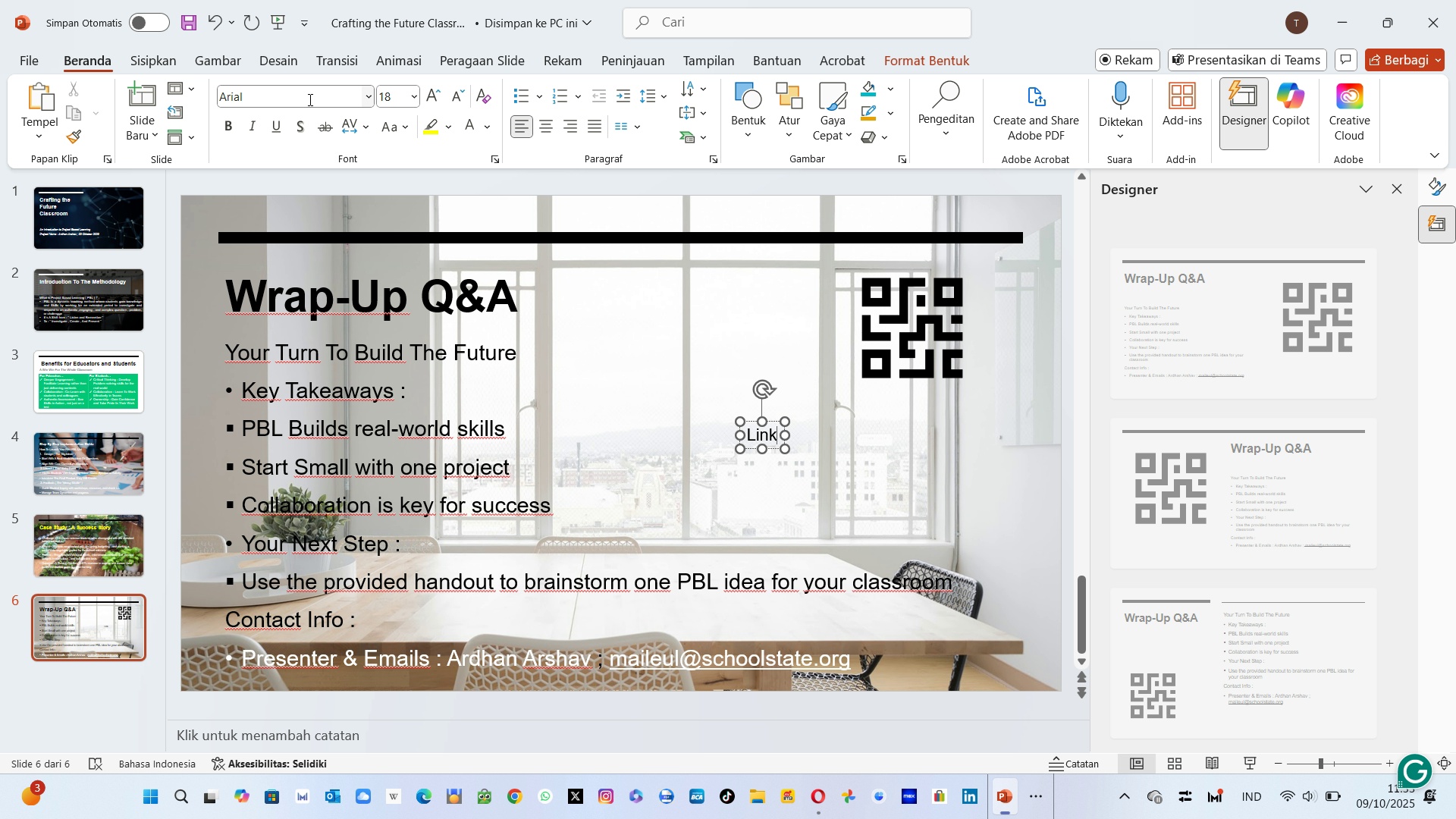 
wait(6.5)
 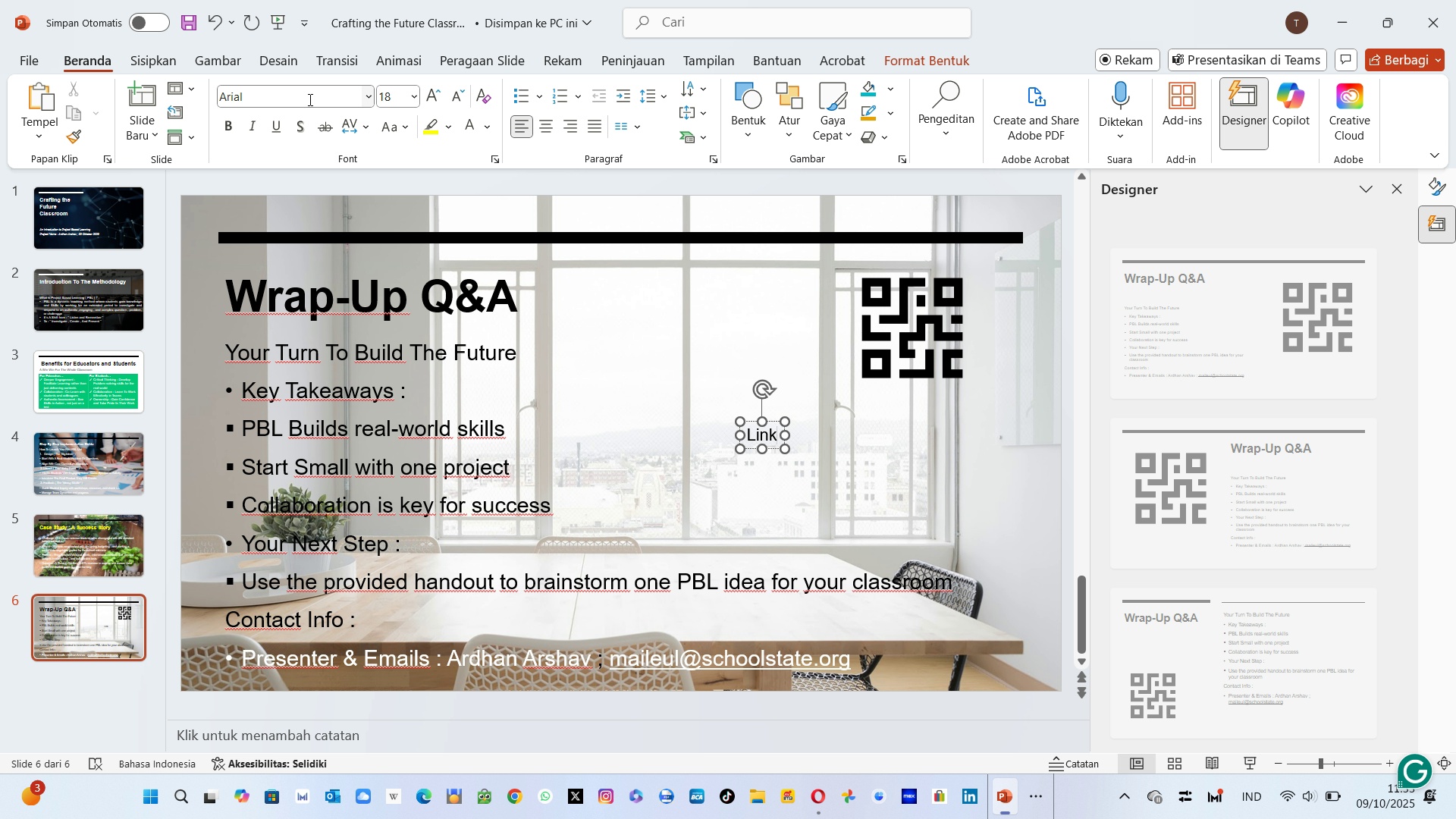 
key(Backspace)
key(Backspace)
key(Backspace)
key(Backspace)
type(Link ke Video : )
 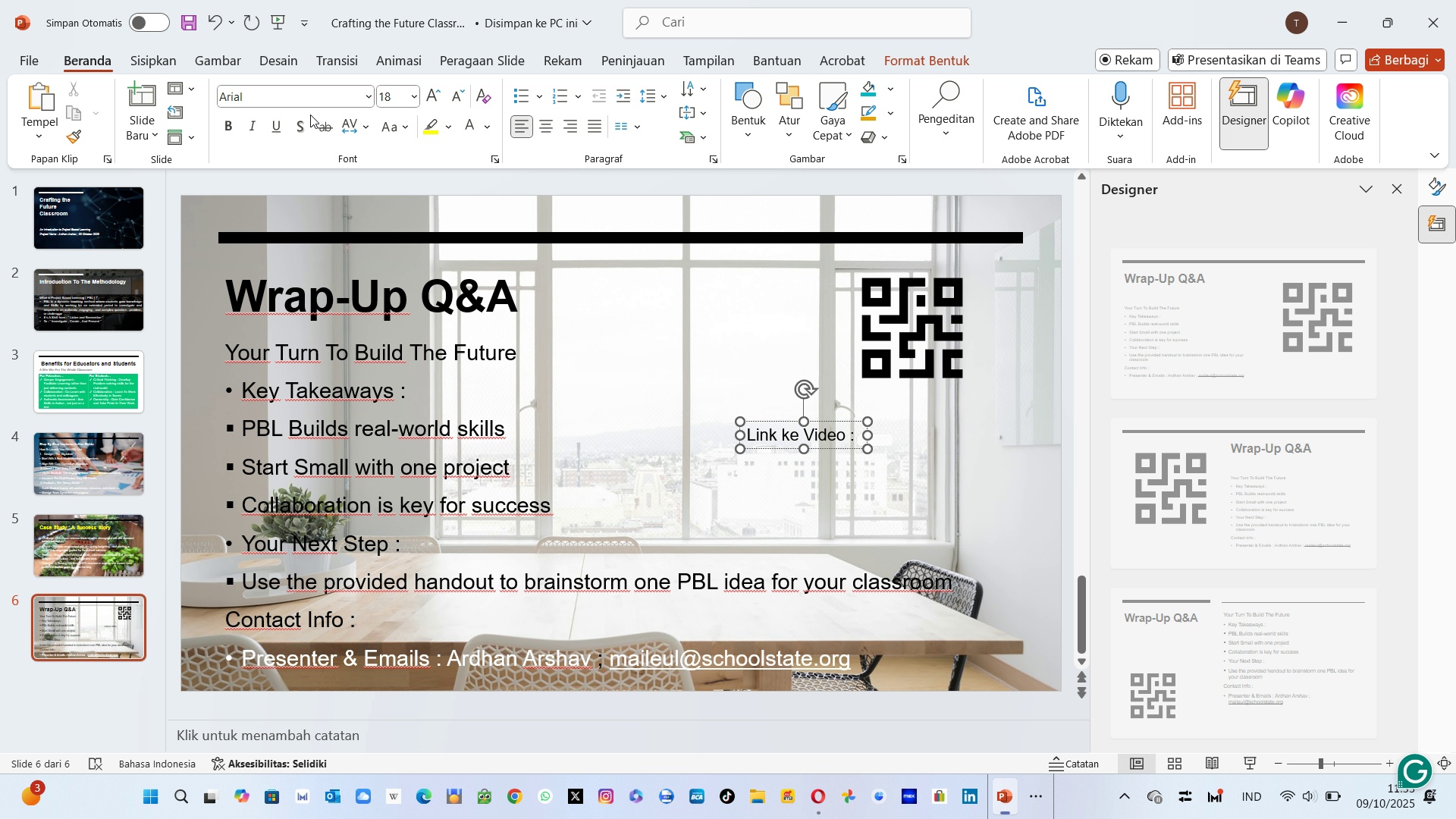 
key(Control+V)
 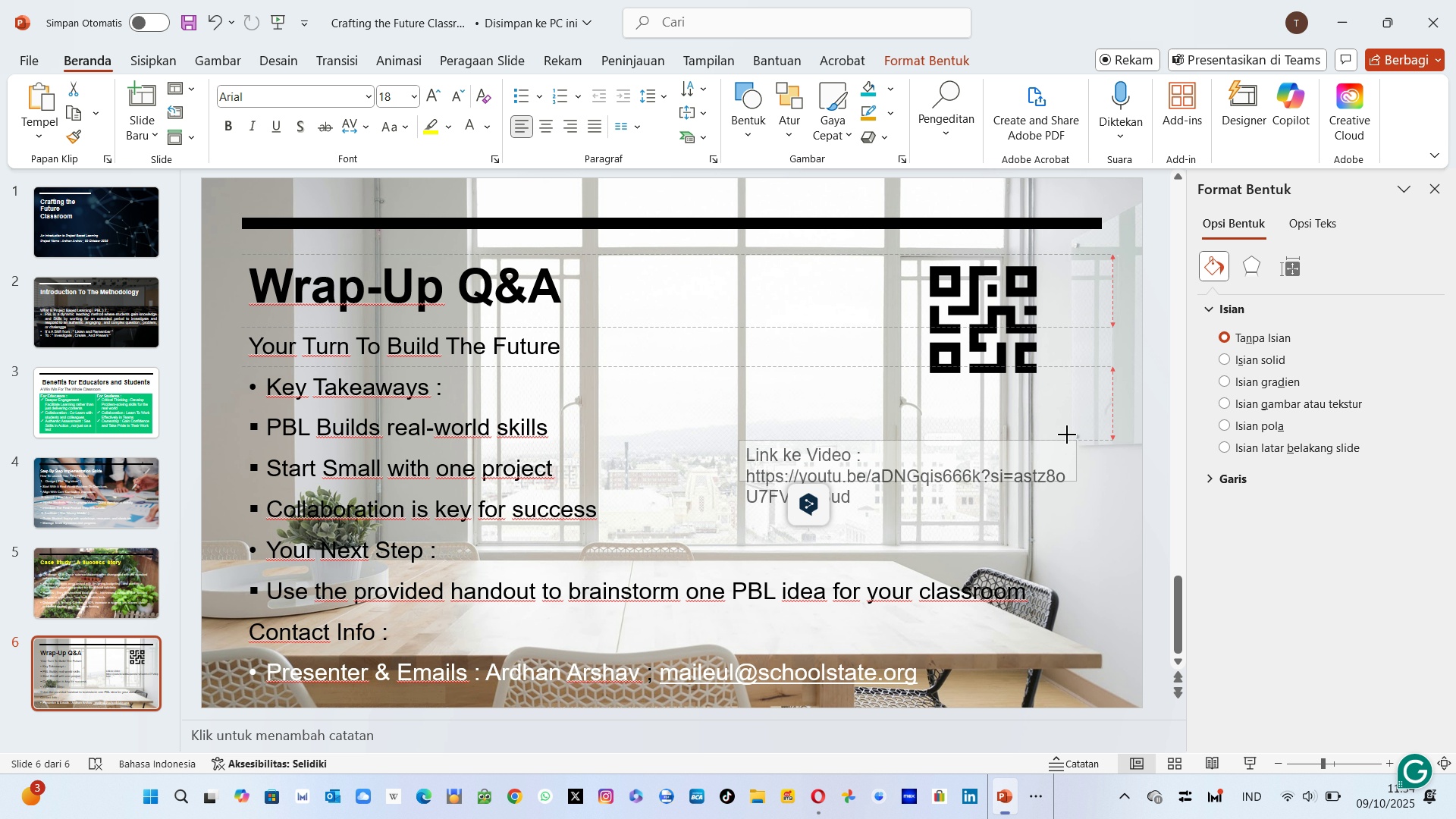 
wait(20.02)
 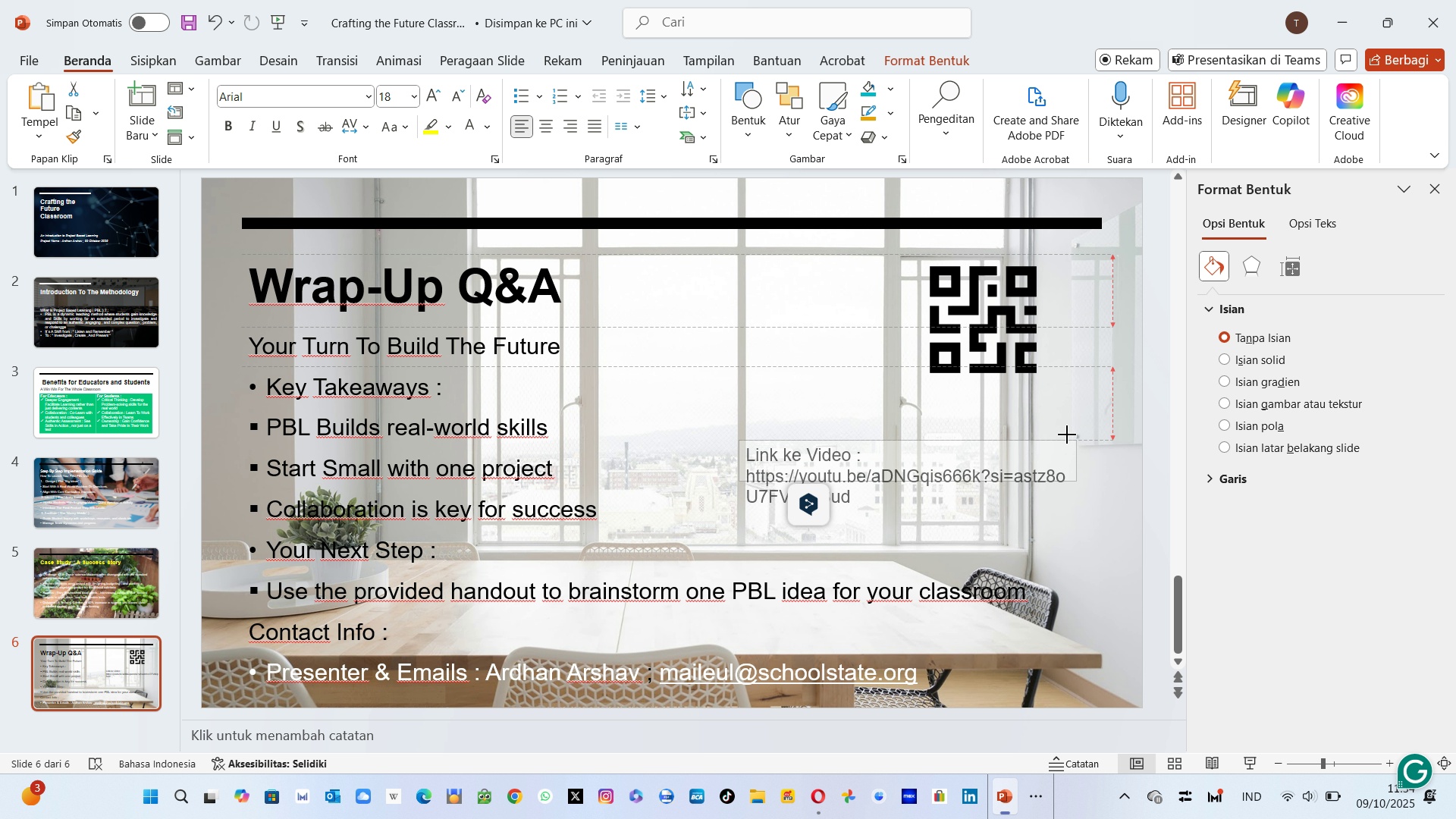 
mouse_move([952, 420])
 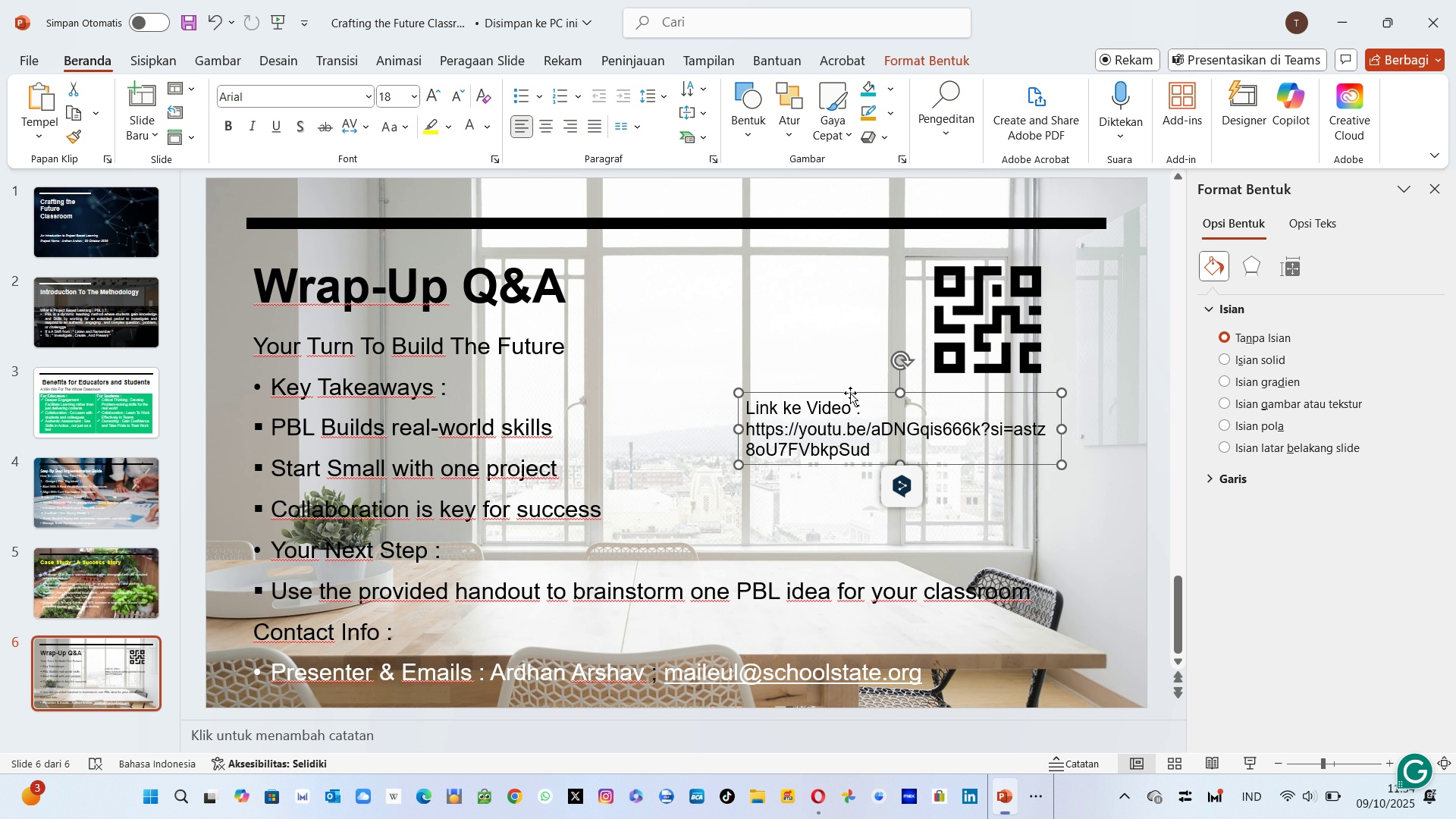 
wait(11.78)
 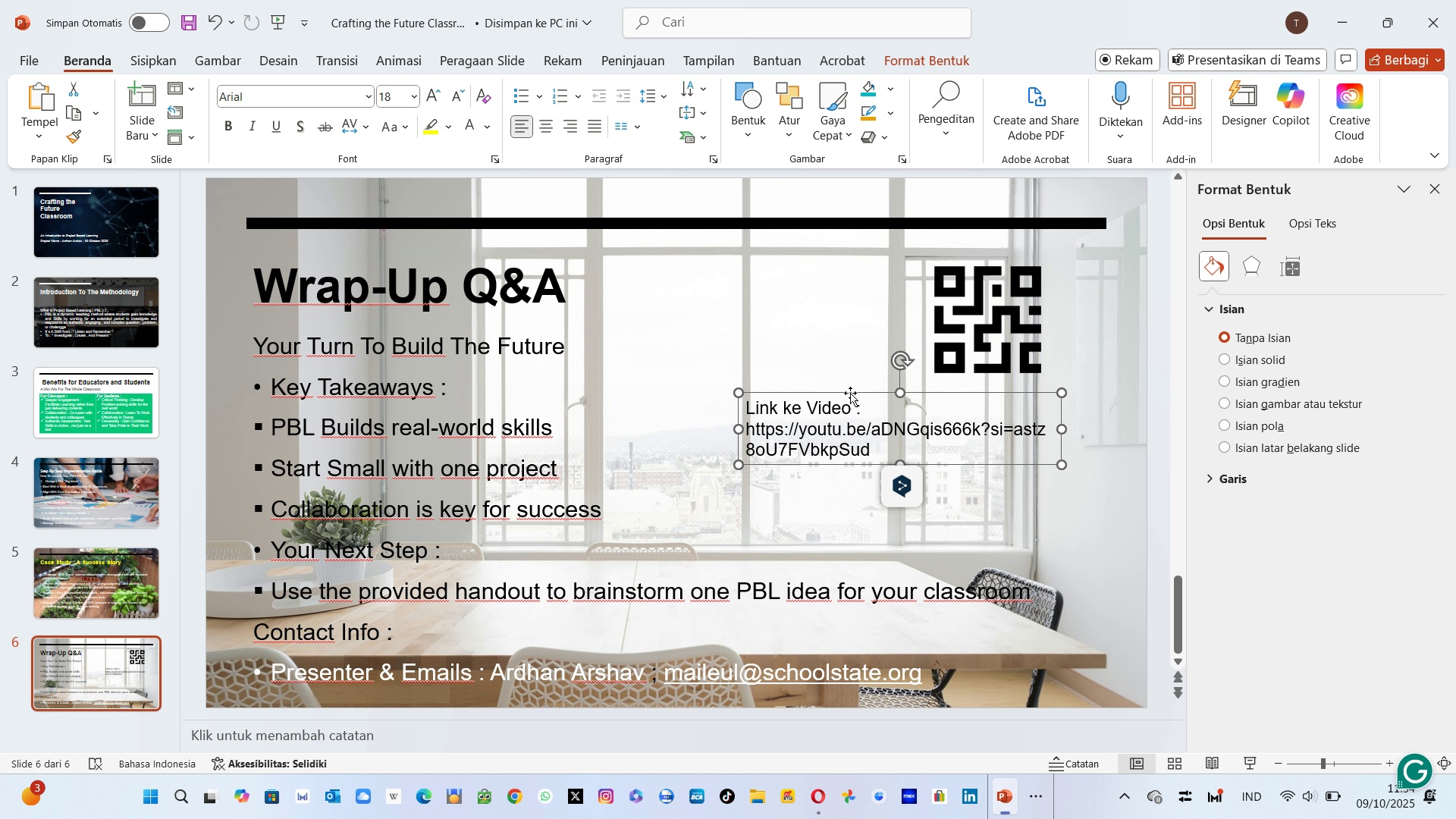 
left_click([1010, 566])
 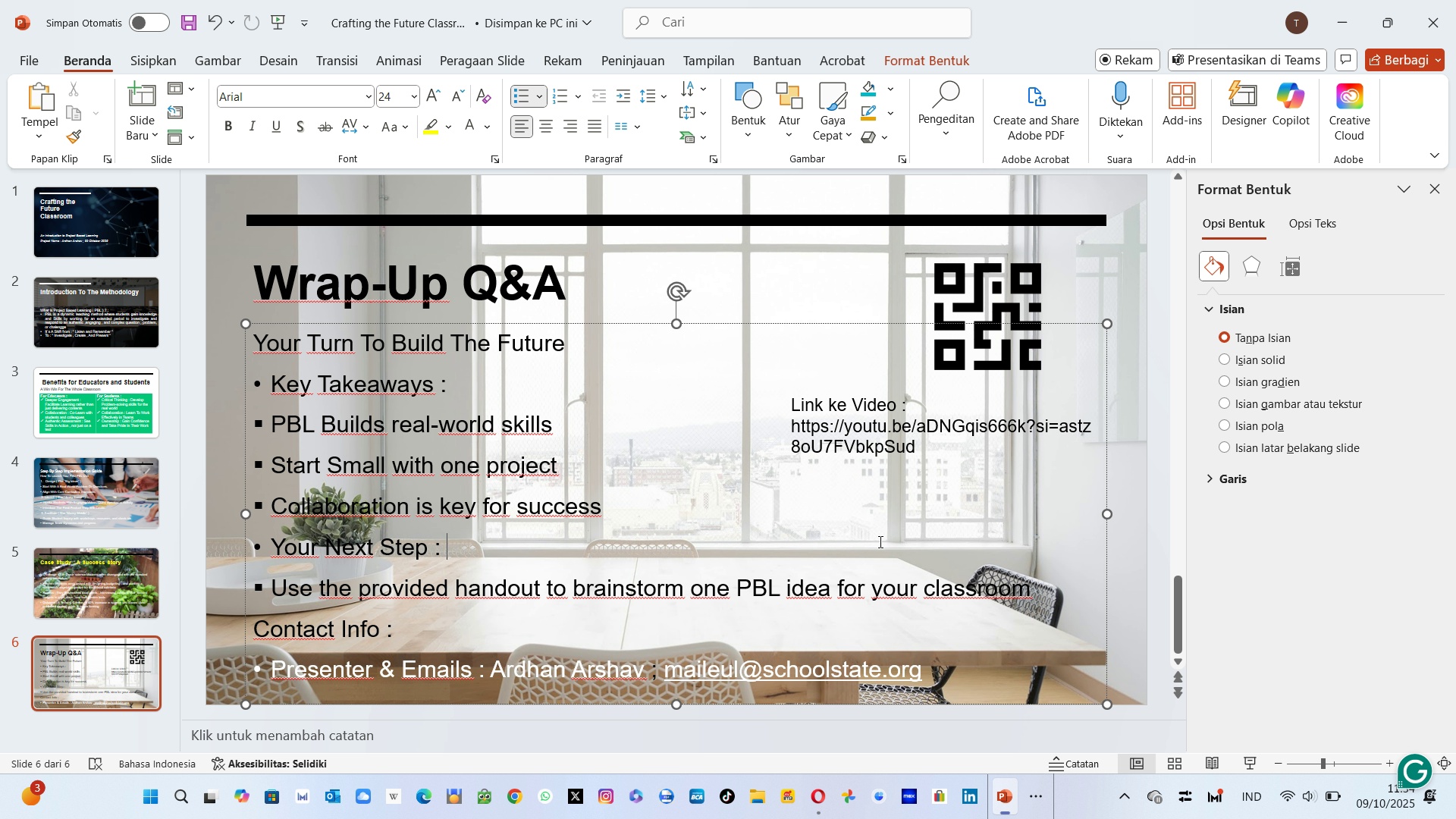 
left_click([786, 275])
 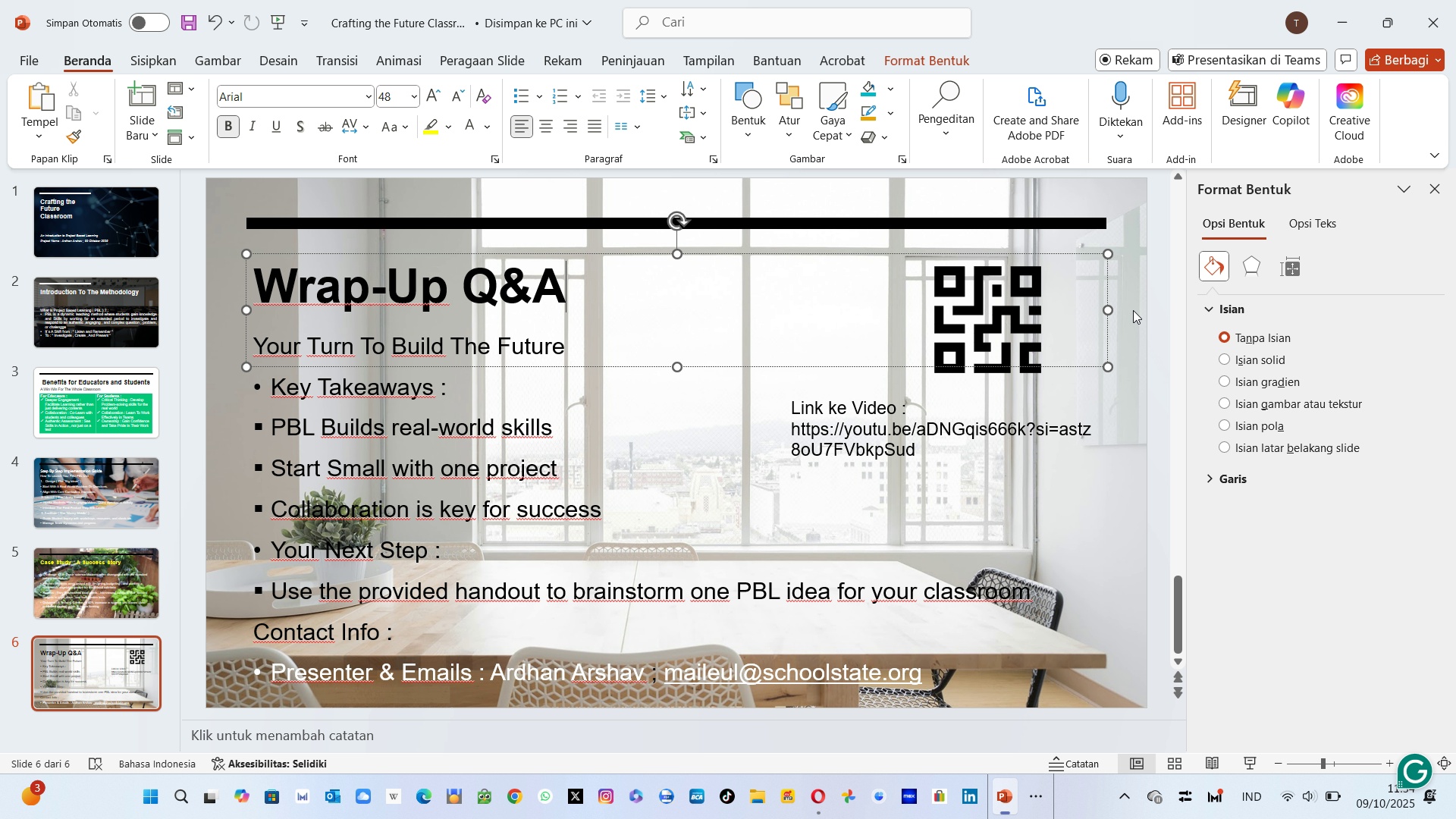 
left_click([1164, 331])
 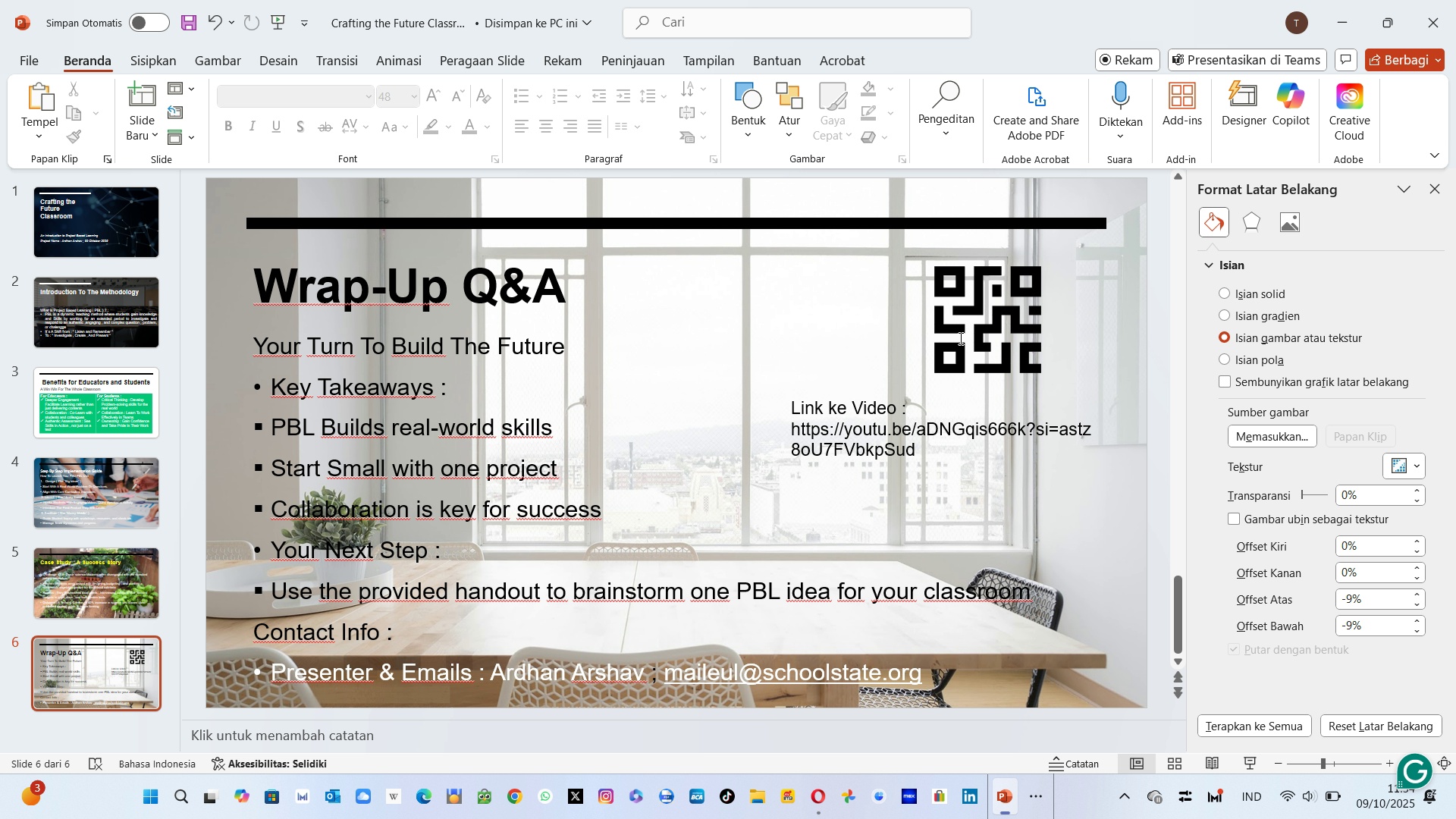 
left_click([987, 297])
 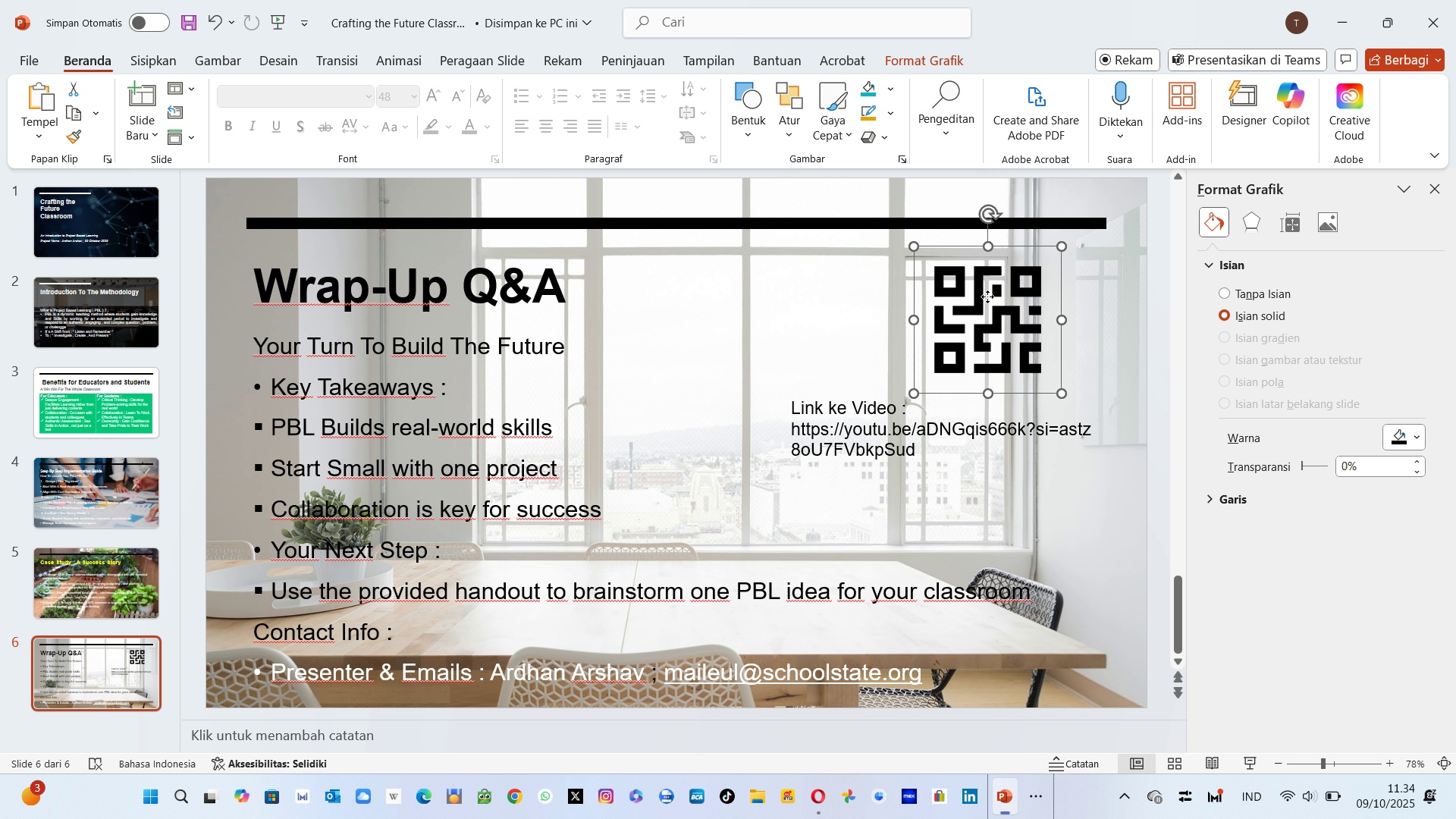 
left_click([987, 297])
 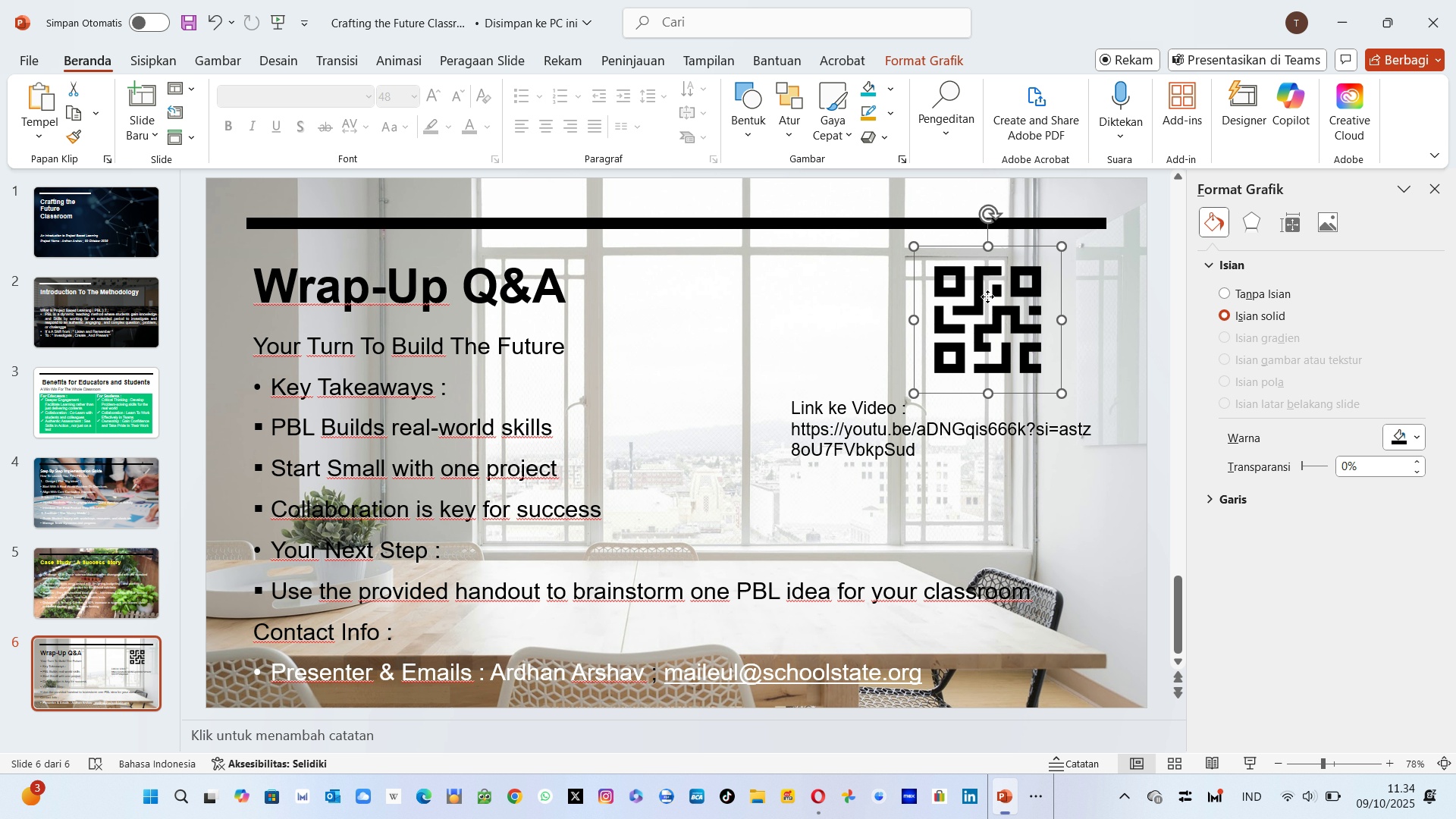 
right_click([987, 297])
 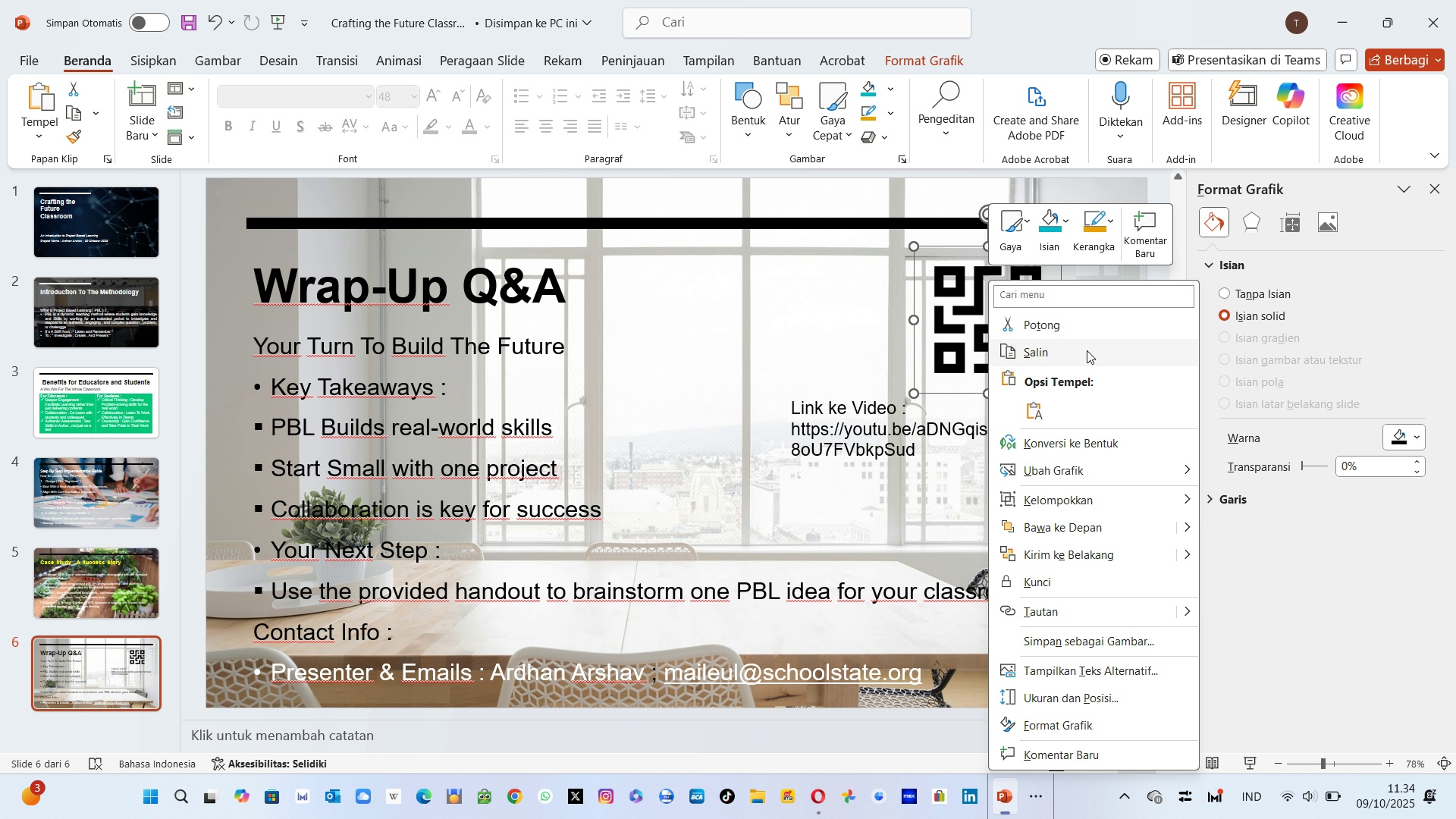 
mouse_move([1128, 466])
 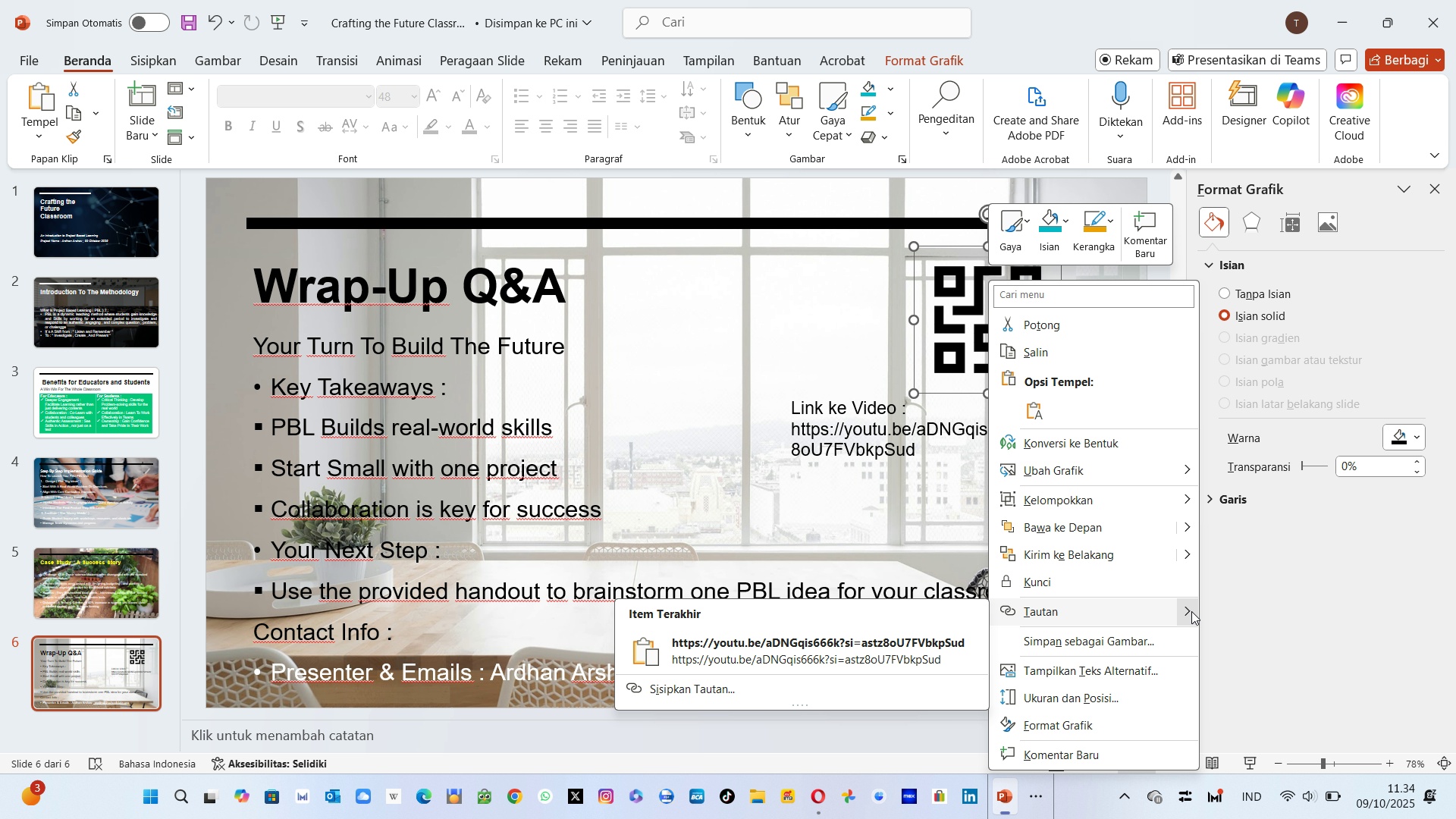 
wait(7.0)
 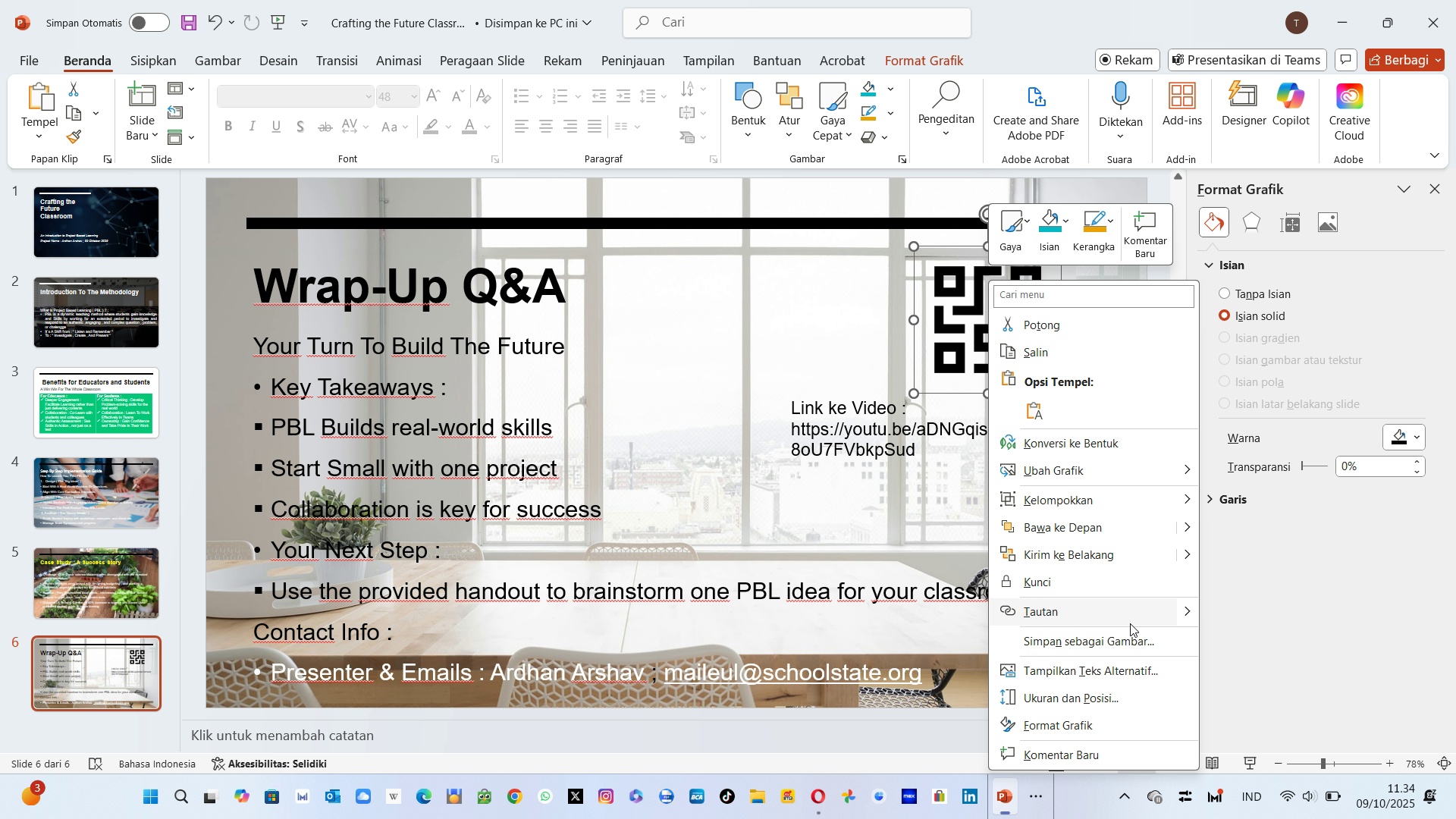 
left_click([823, 657])
 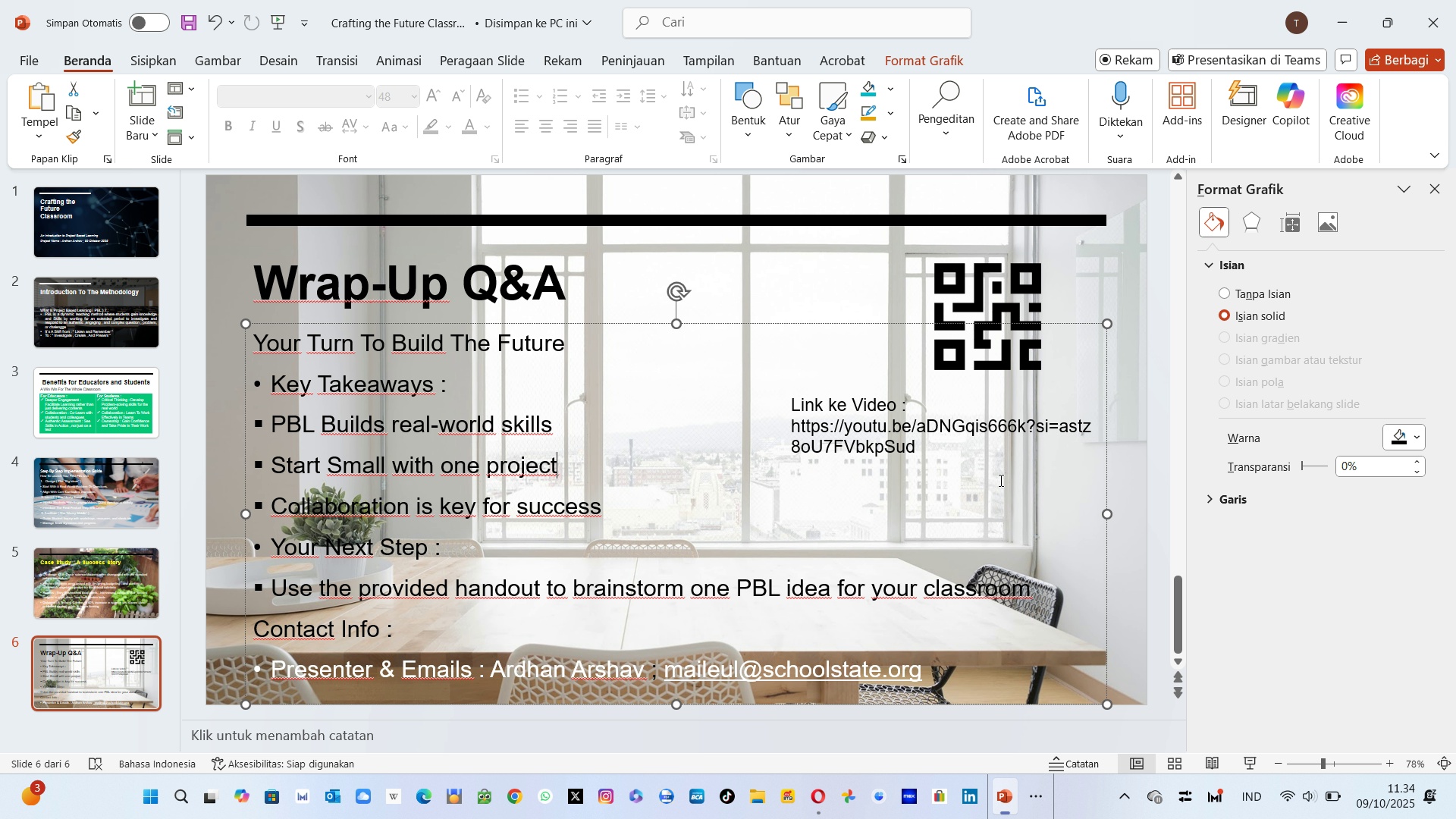 
left_click([999, 480])
 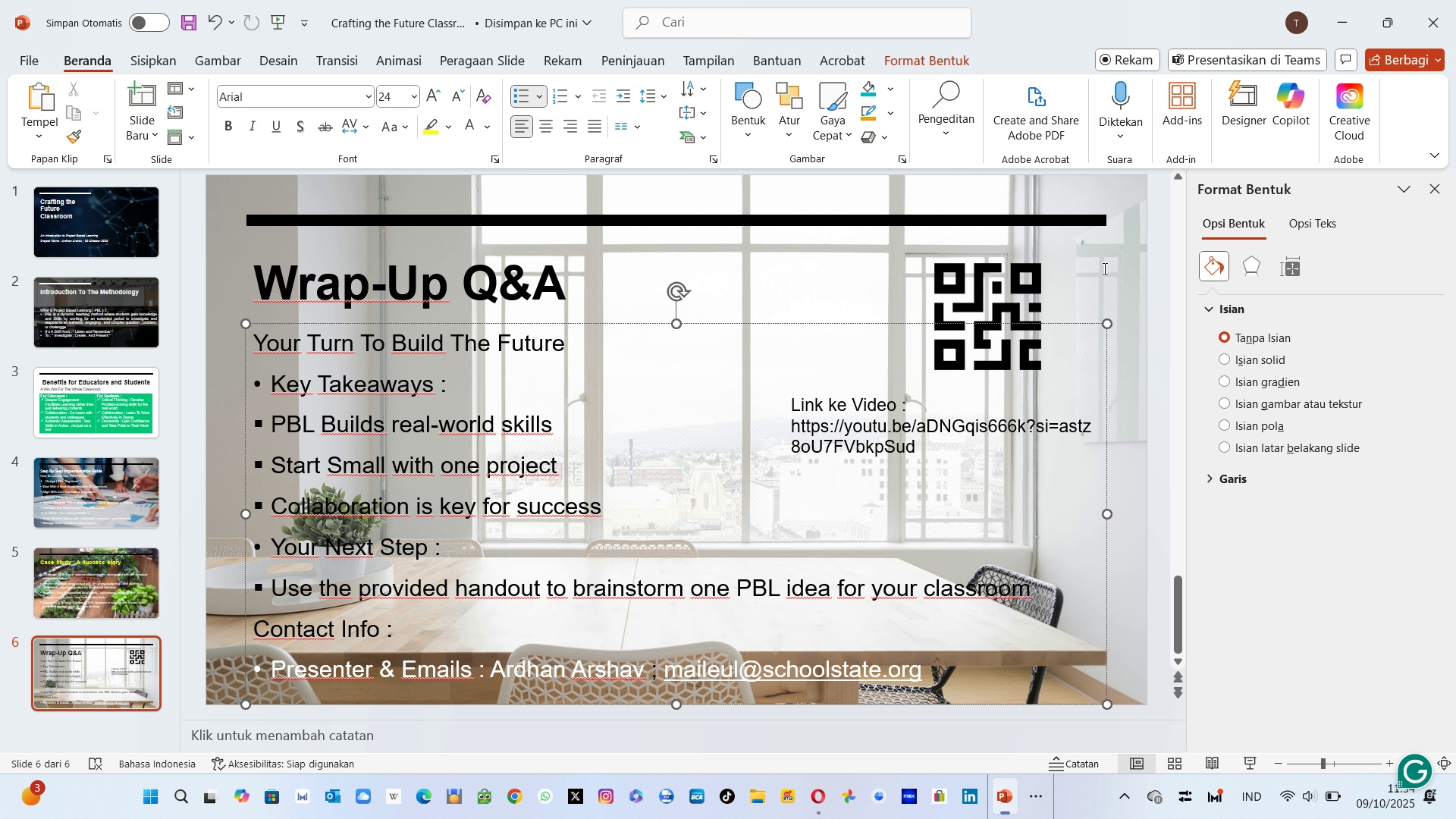 
left_click([1103, 268])
 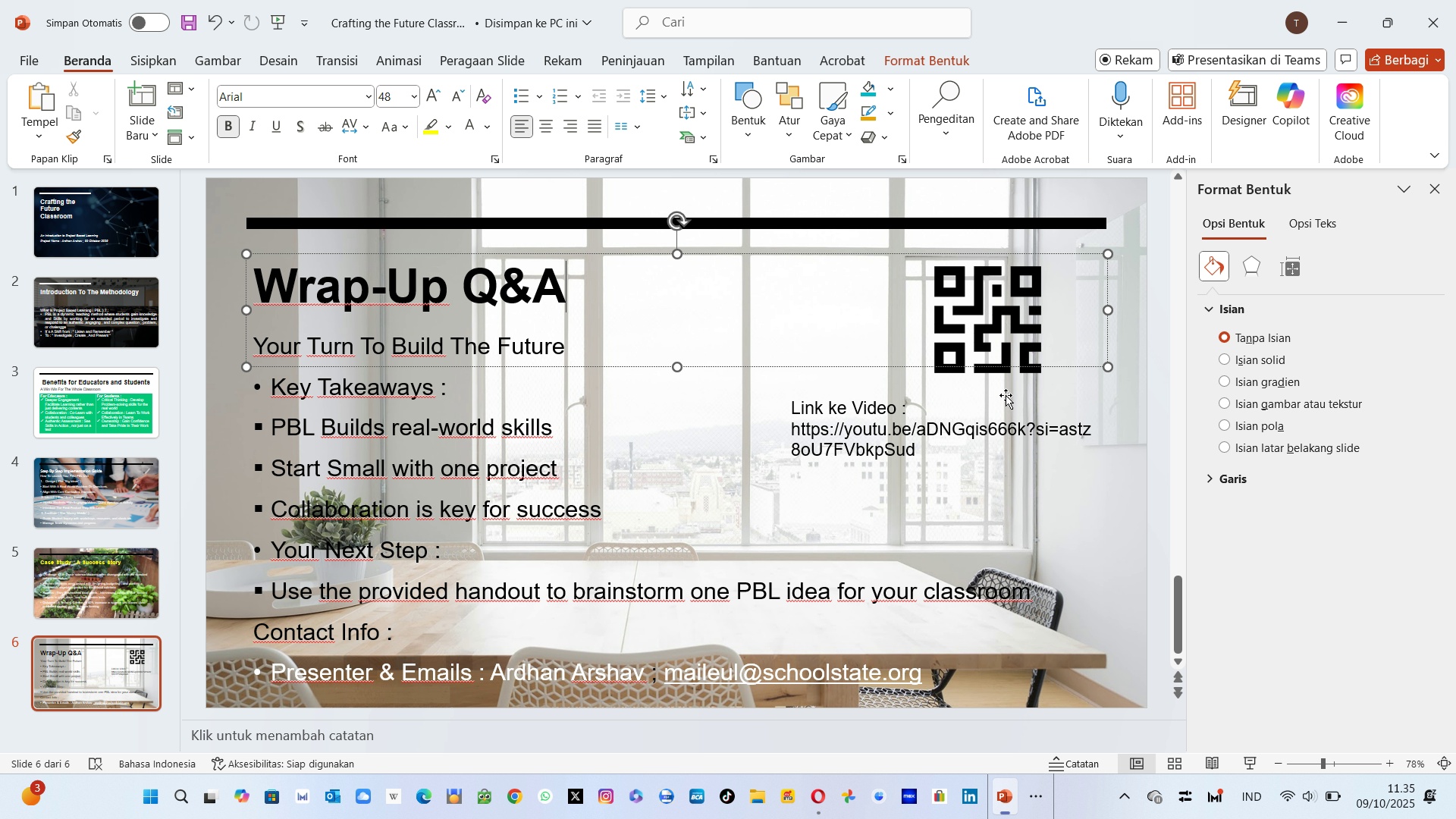 
key(Control+S)
 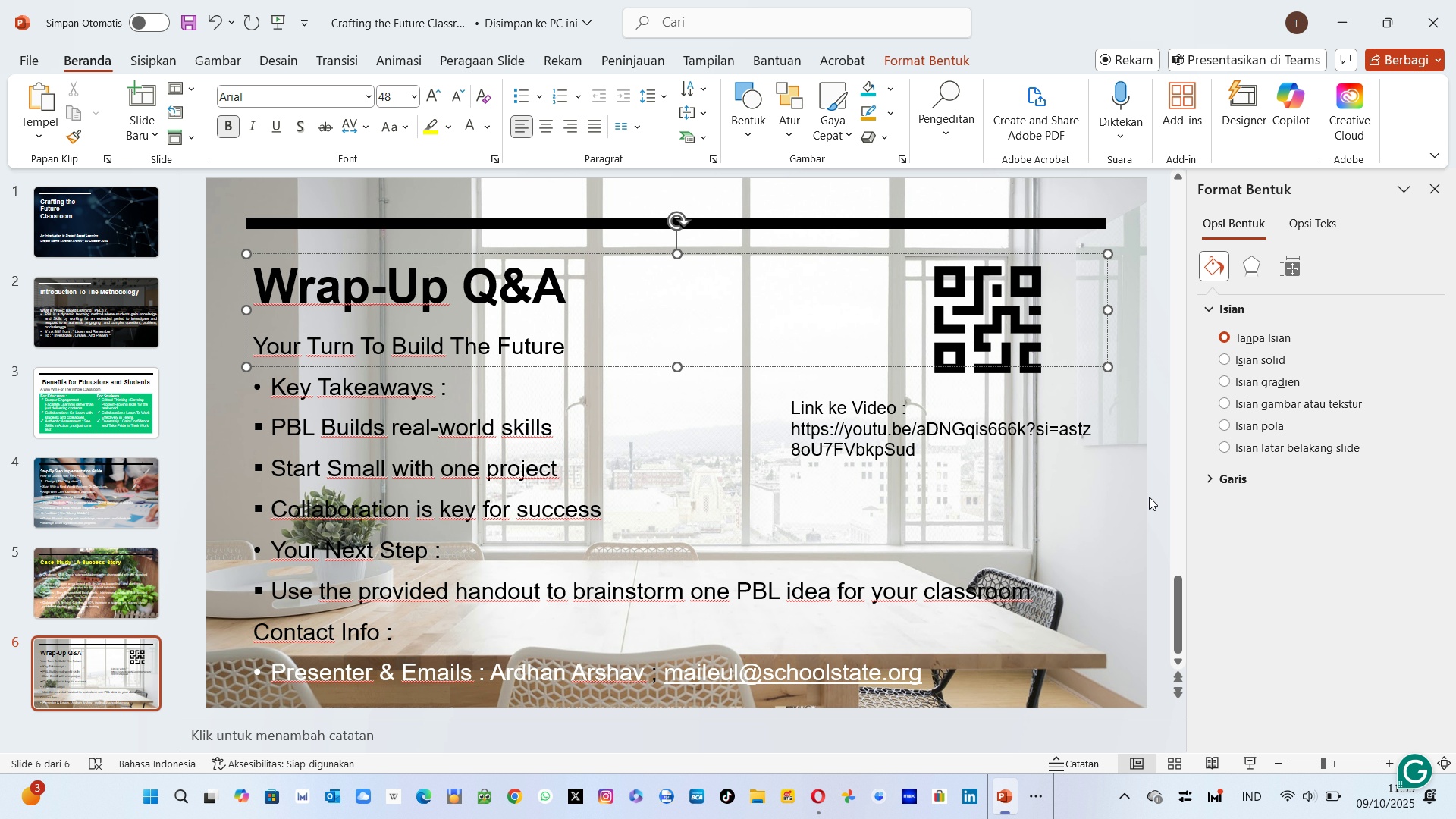 
left_click([1116, 496])
 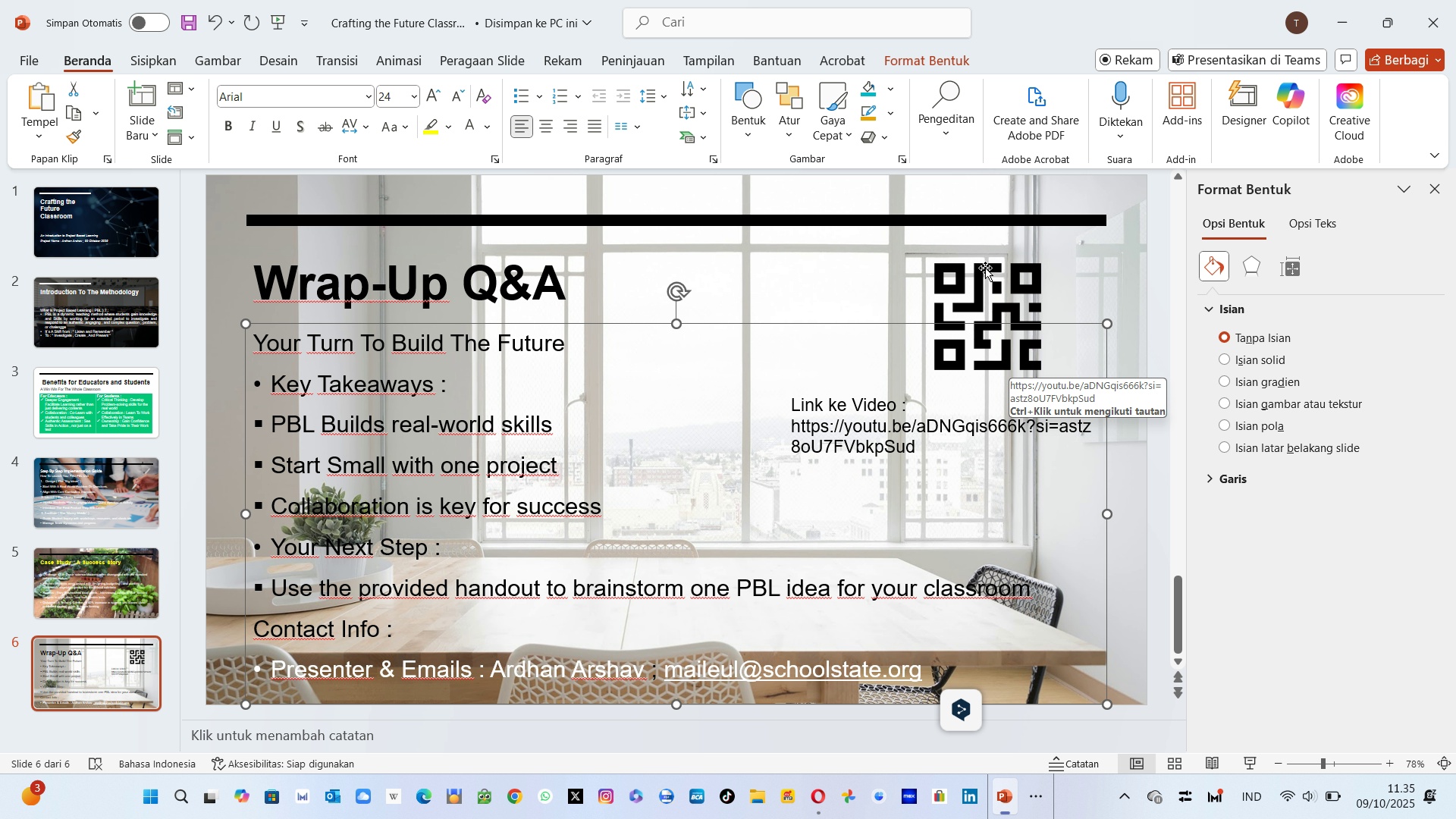 
left_click([985, 268])
 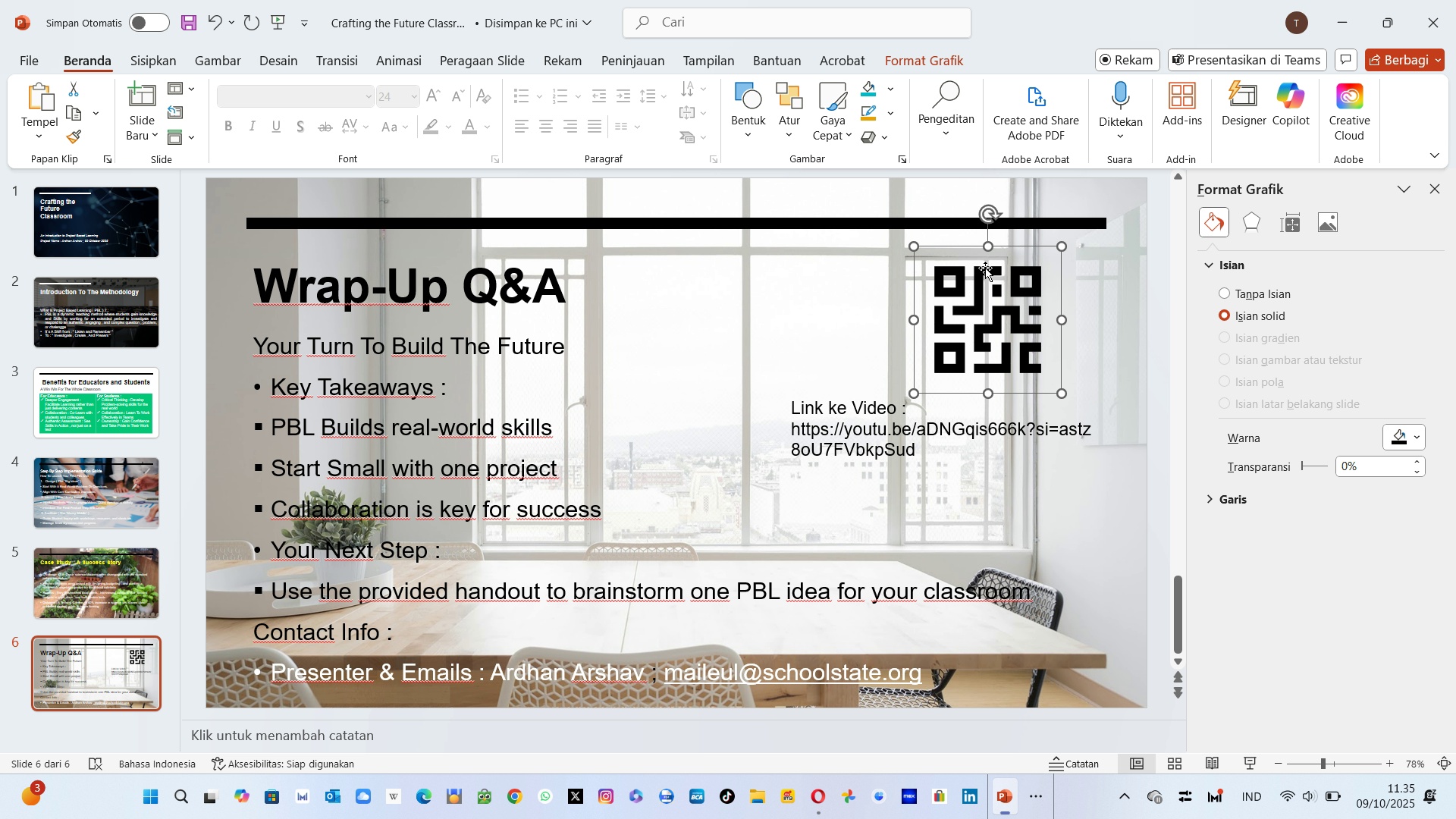 
left_click([985, 268])
 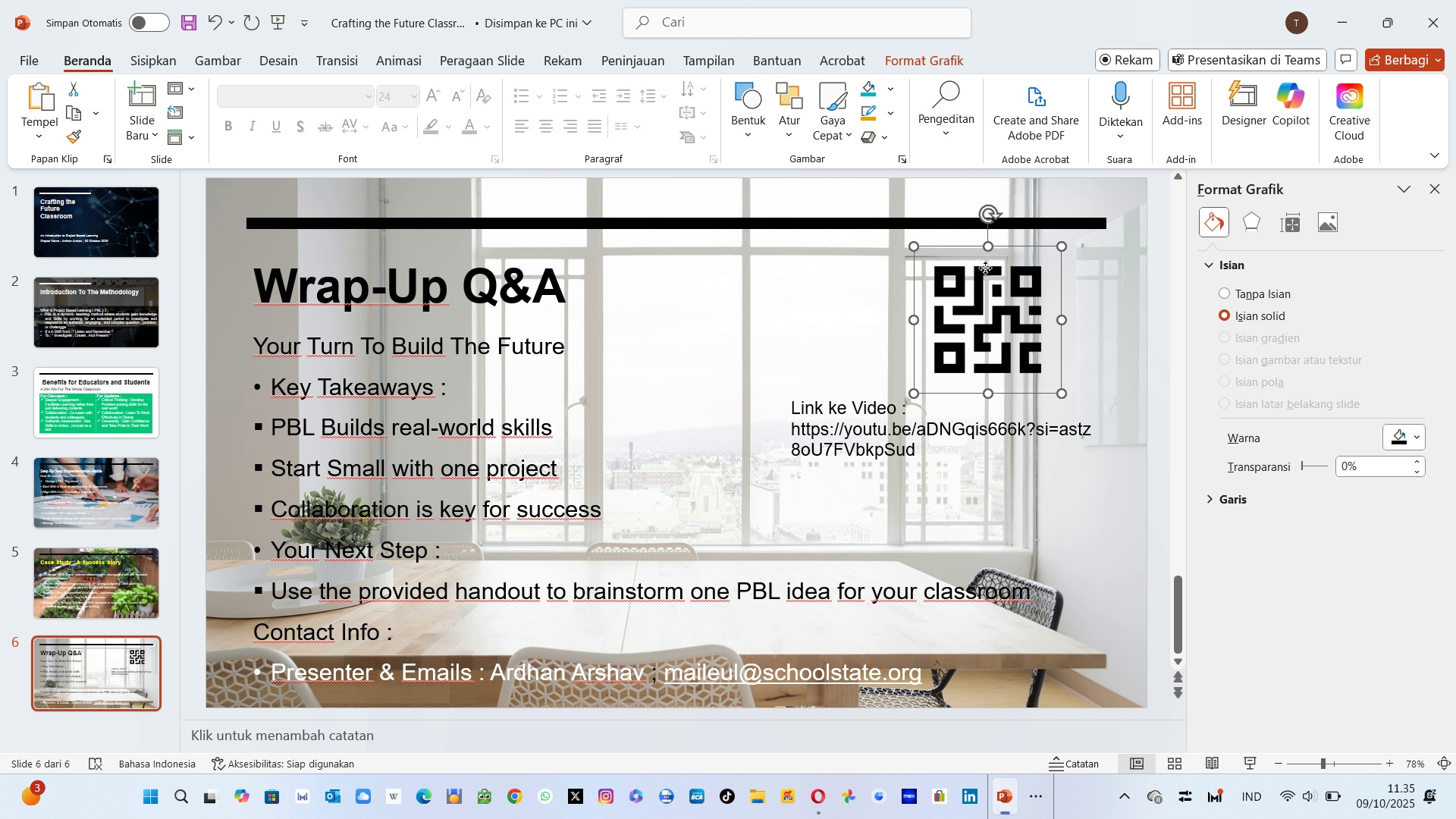 
left_click([985, 268])
 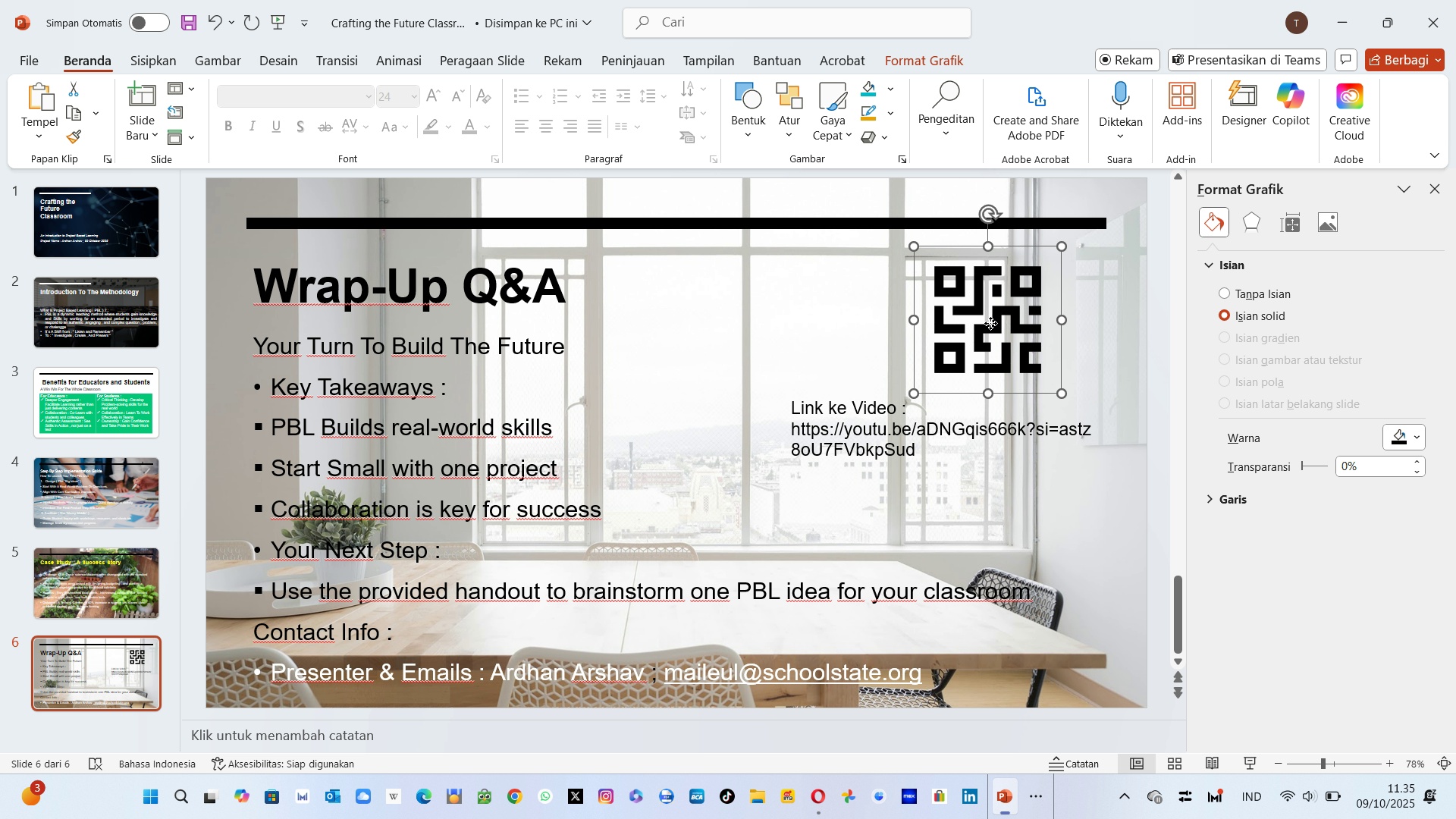 
right_click([990, 323])
 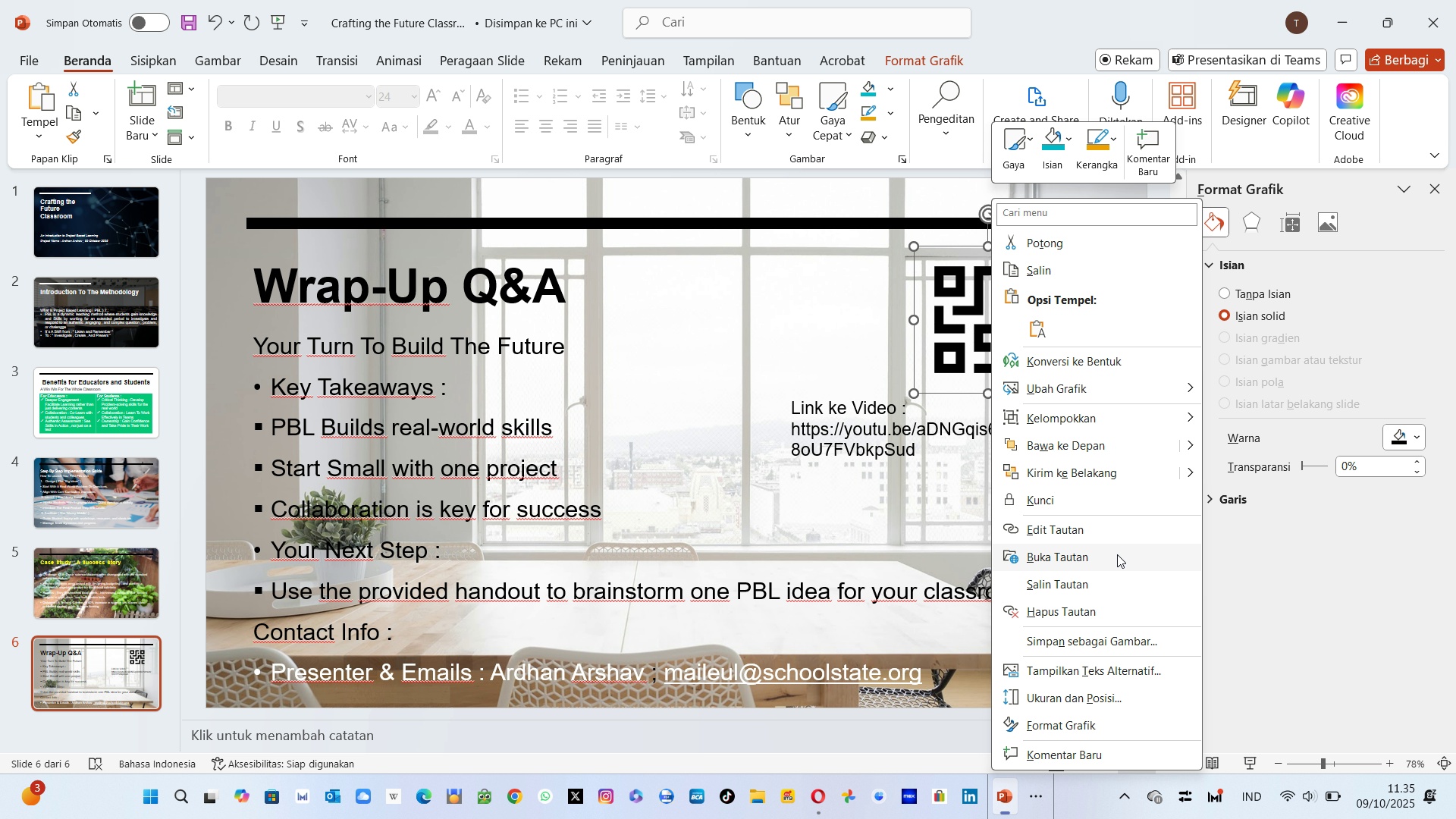 
wait(5.66)
 